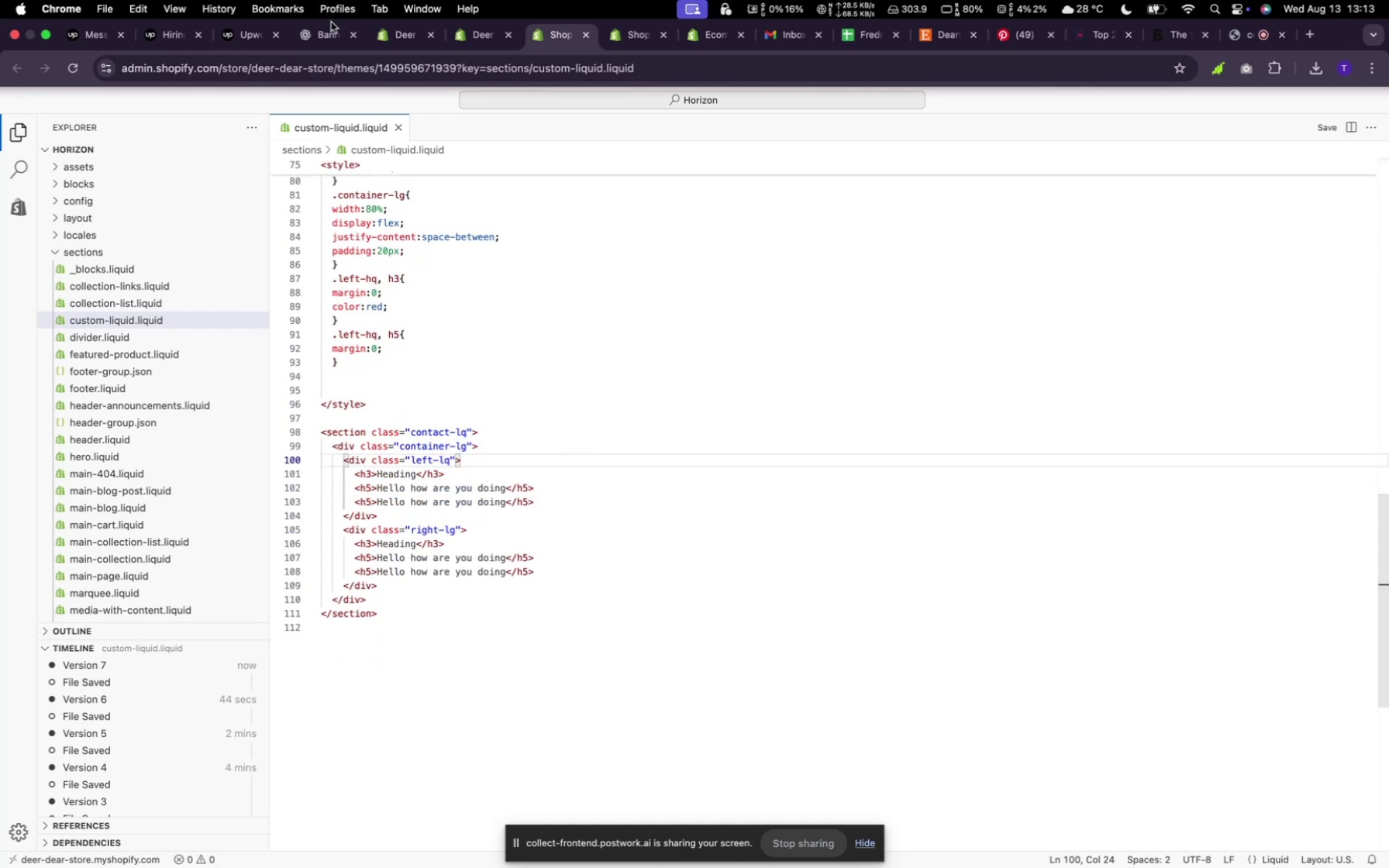 
left_click([322, 32])
 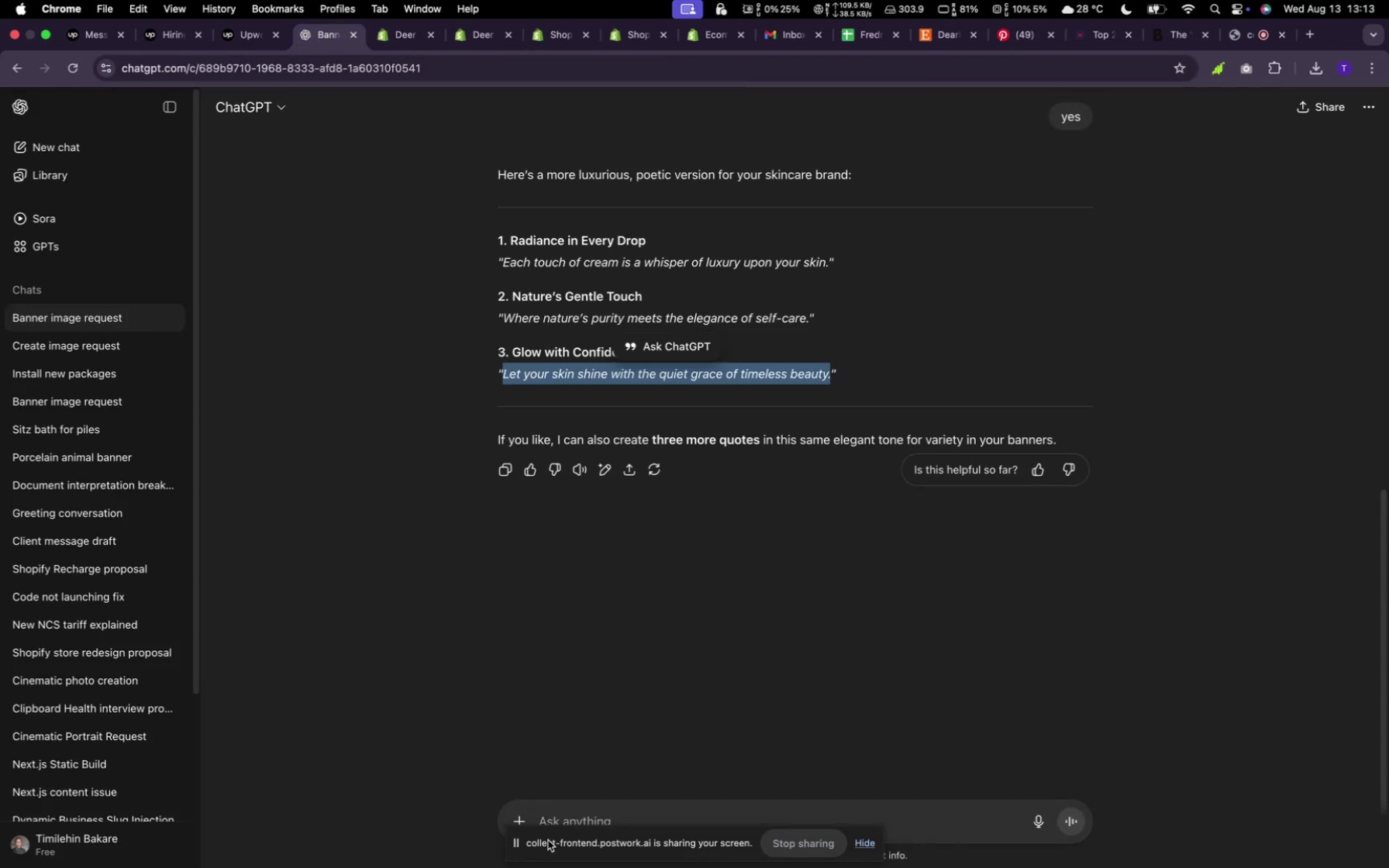 
left_click([555, 806])
 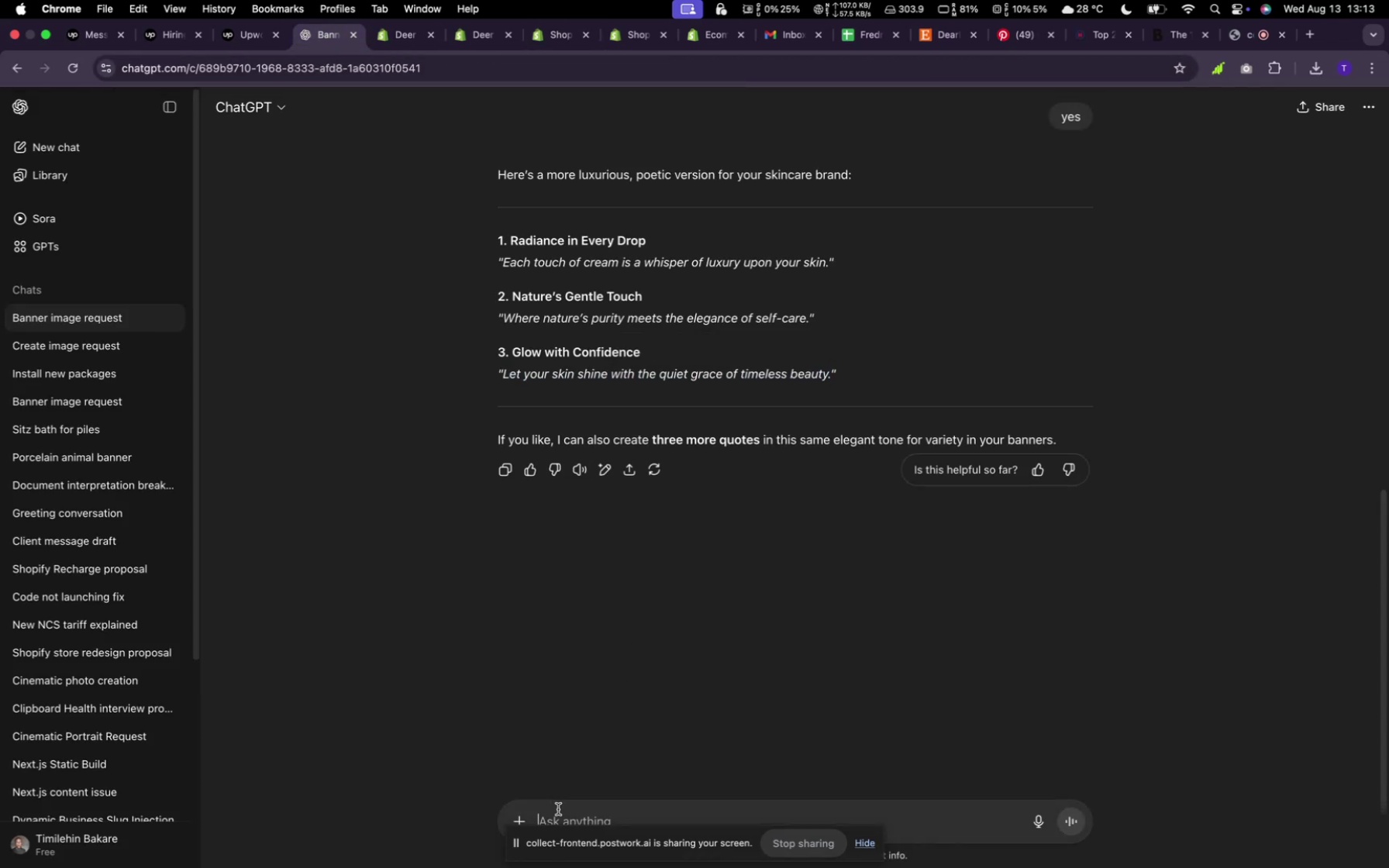 
type(design an )
 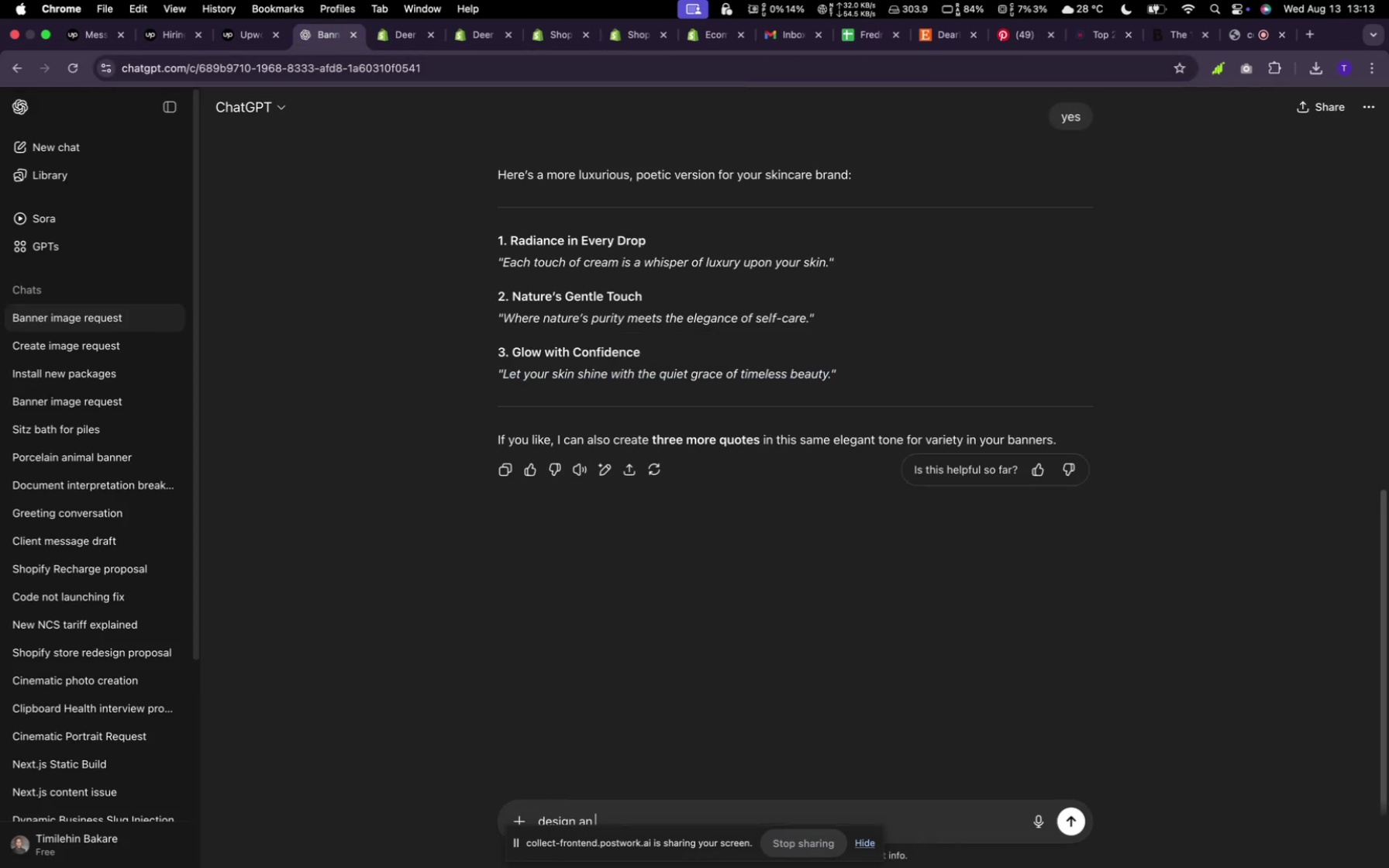 
key(Backspace)
key(Backspace)
type( contact section for a )
key(Backspace)
key(Backspace)
key(Backspace)
key(Backspace)
key(Backspace)
key(Backspace)
type(for shppify liquid that will contatain ea)
key(Backspace)
type(mail and phone and other things that are mean )
key(Backspace)
type(t to be in a support section)
 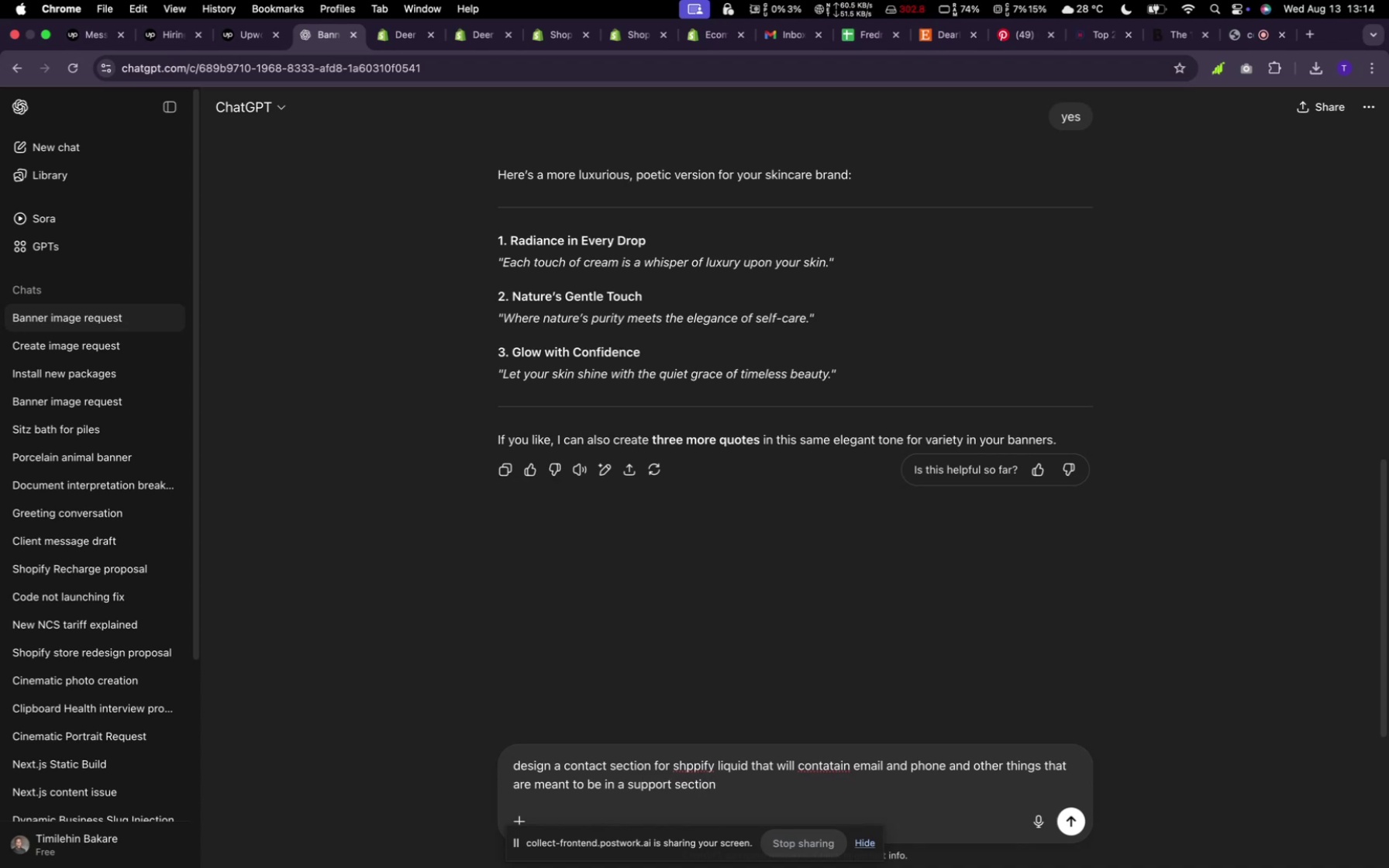 
key(Enter)
 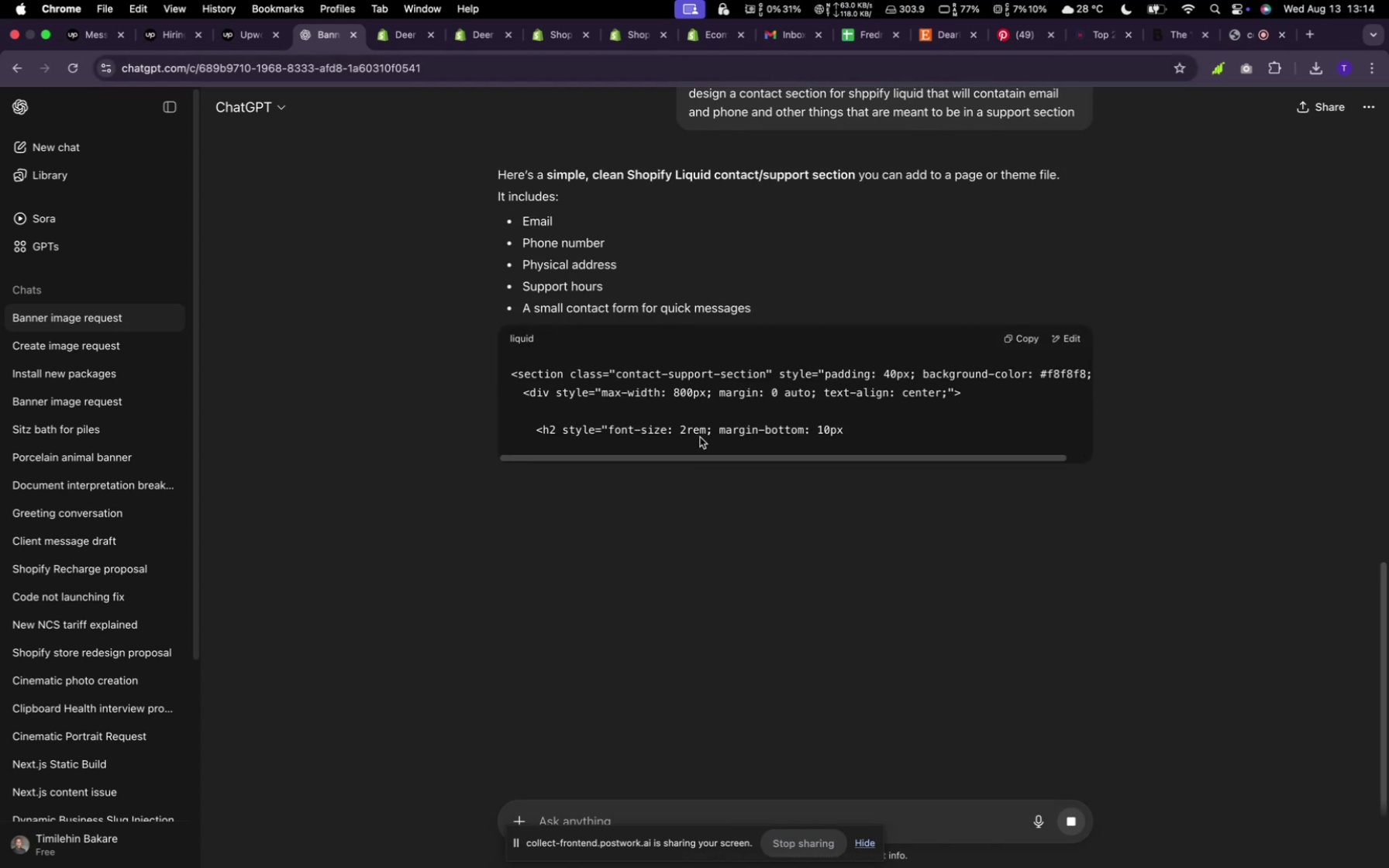 
wait(9.45)
 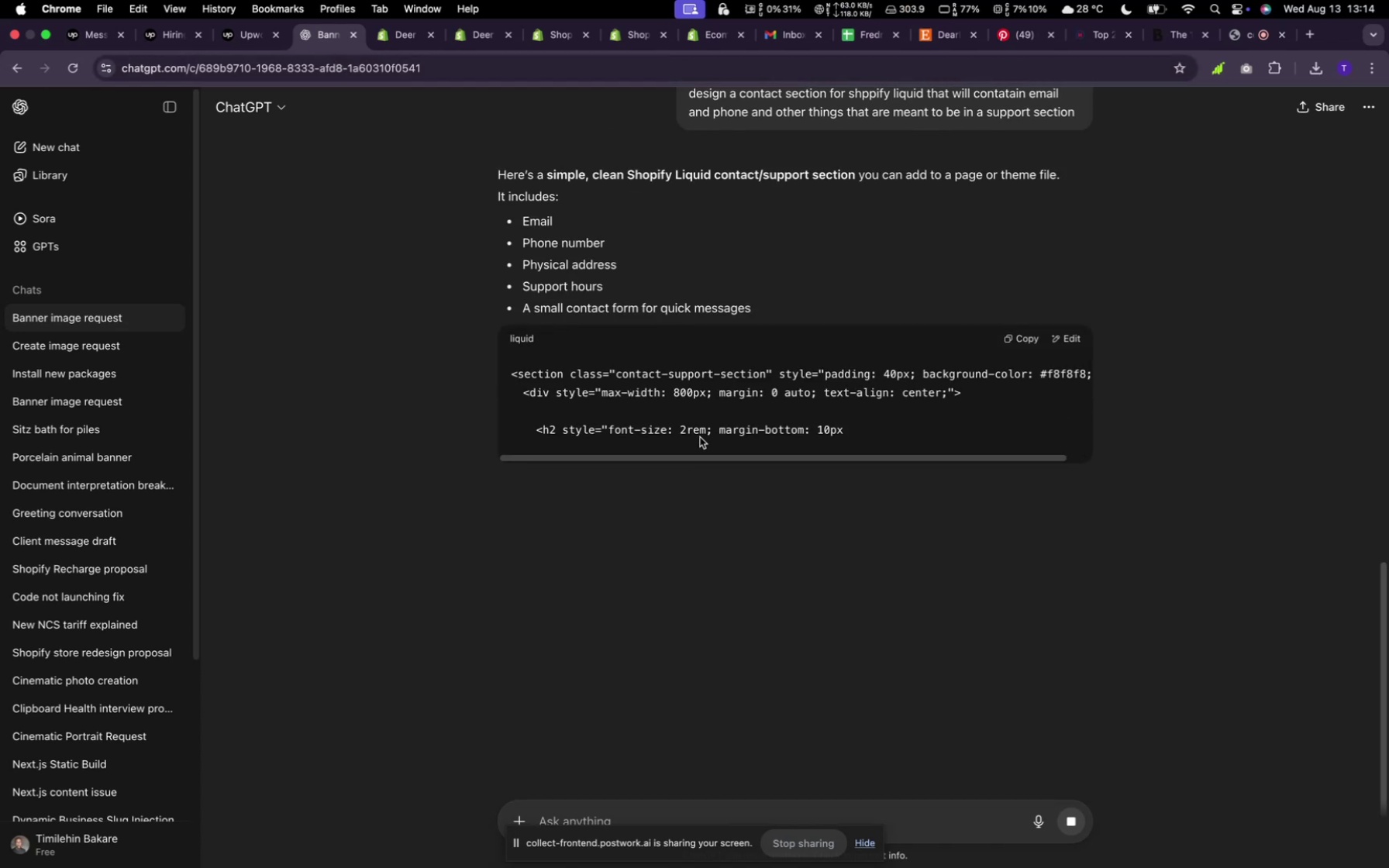 
scroll: coordinate [742, 703], scroll_direction: down, amount: 91.0
 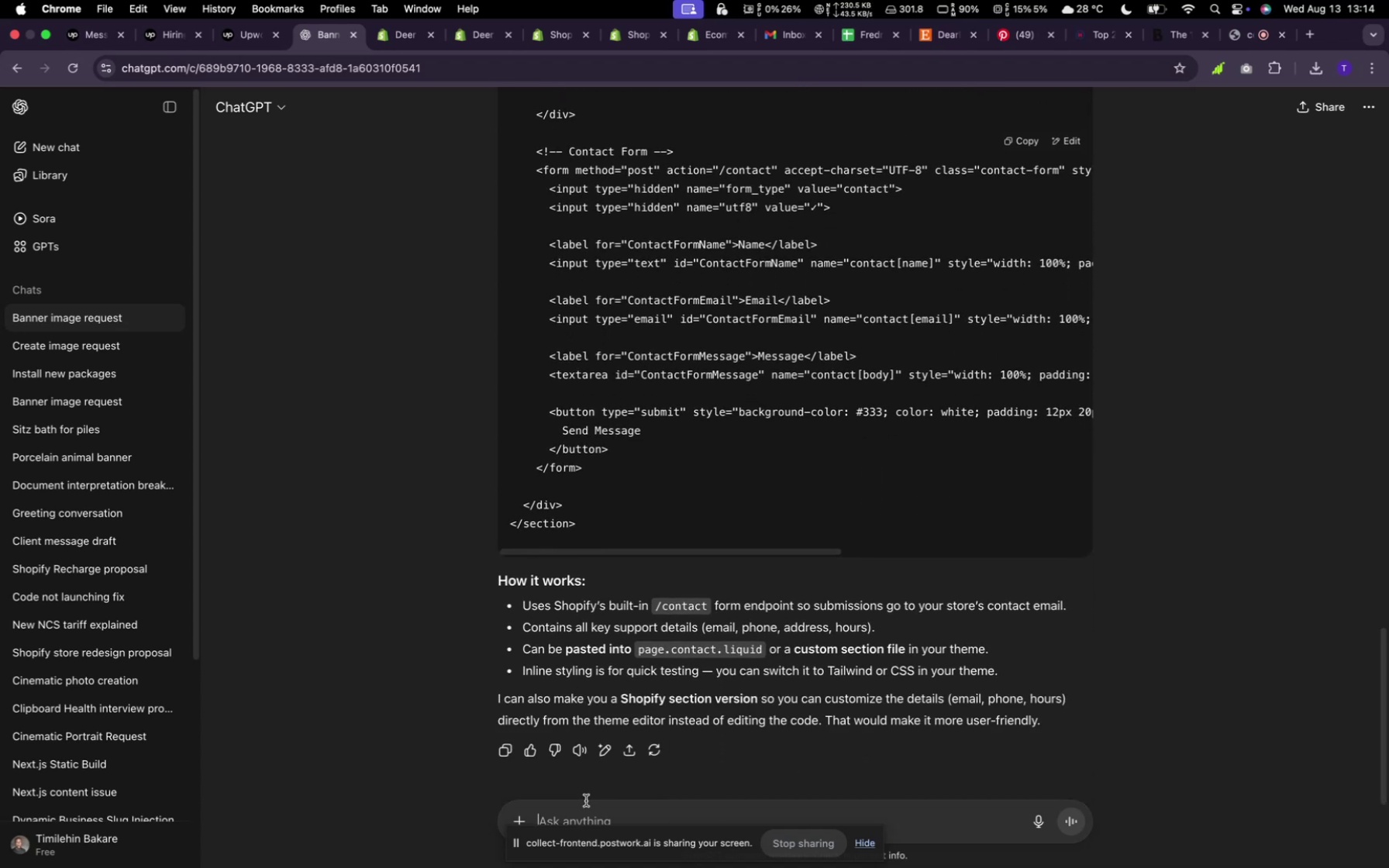 
type(make sure its mobile reposni)
key(Backspace)
key(Backspace)
key(Backspace)
type(nsive)
 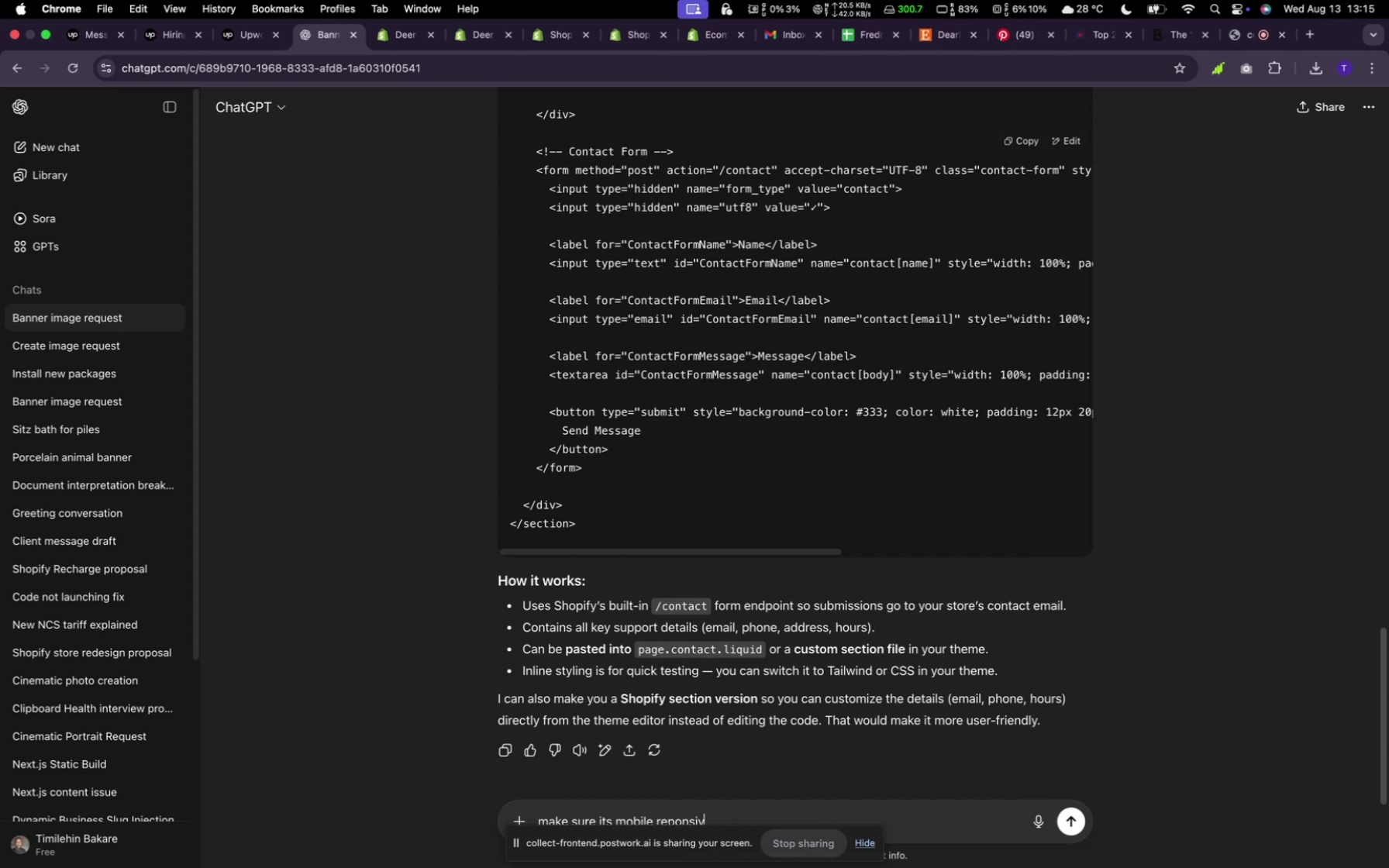 
key(Enter)
 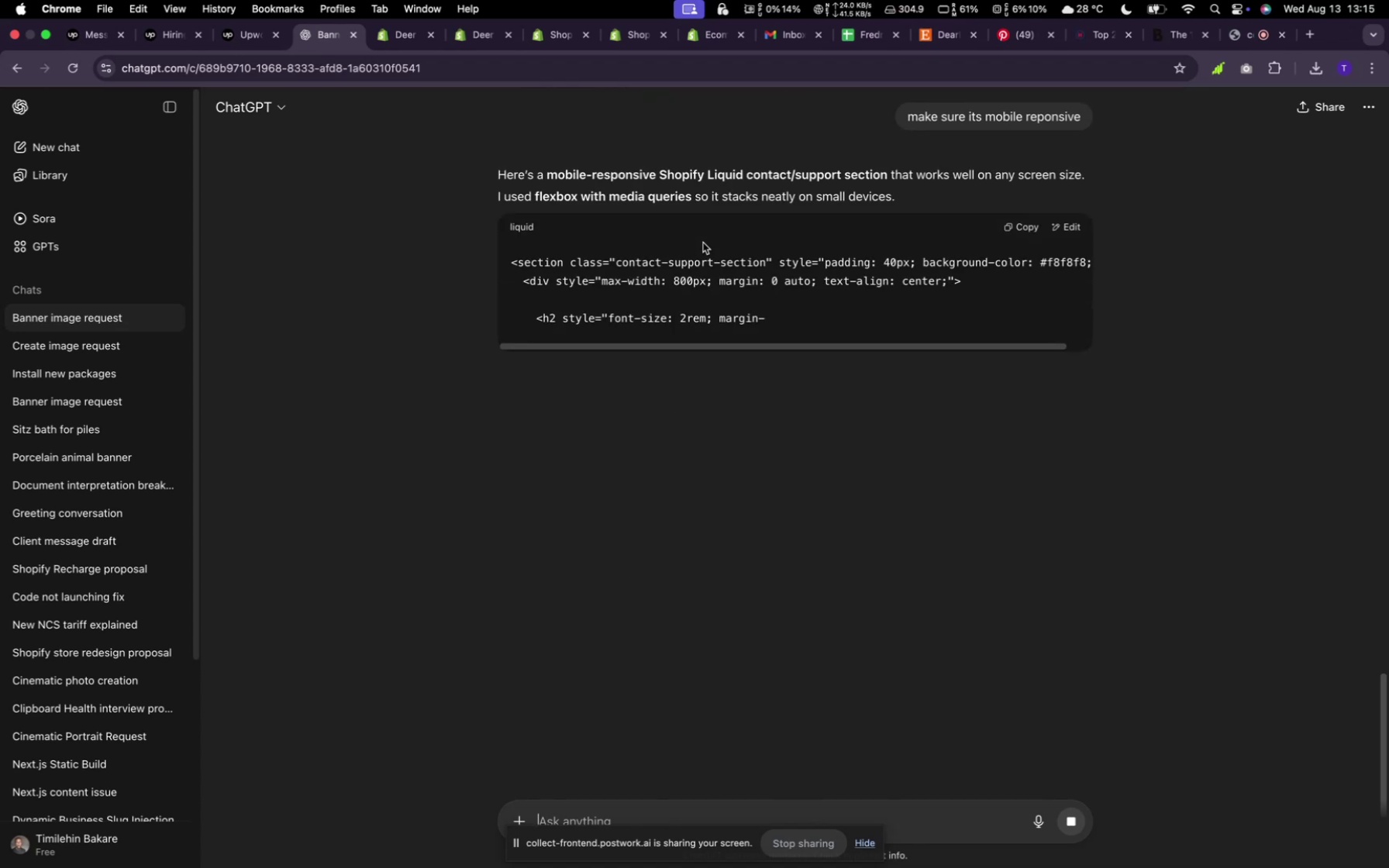 
wait(9.9)
 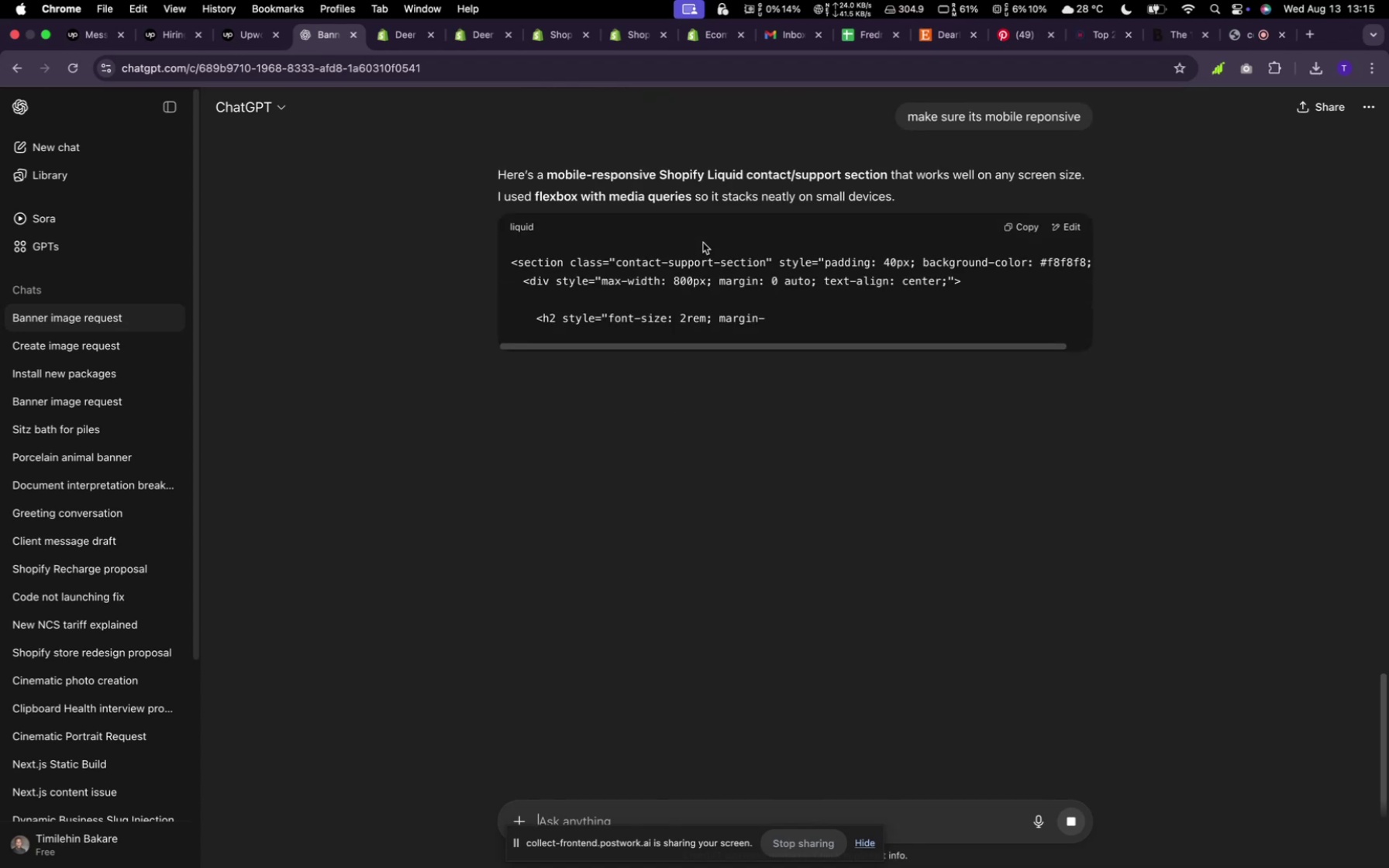 
scroll: coordinate [840, 256], scroll_direction: down, amount: 30.0
 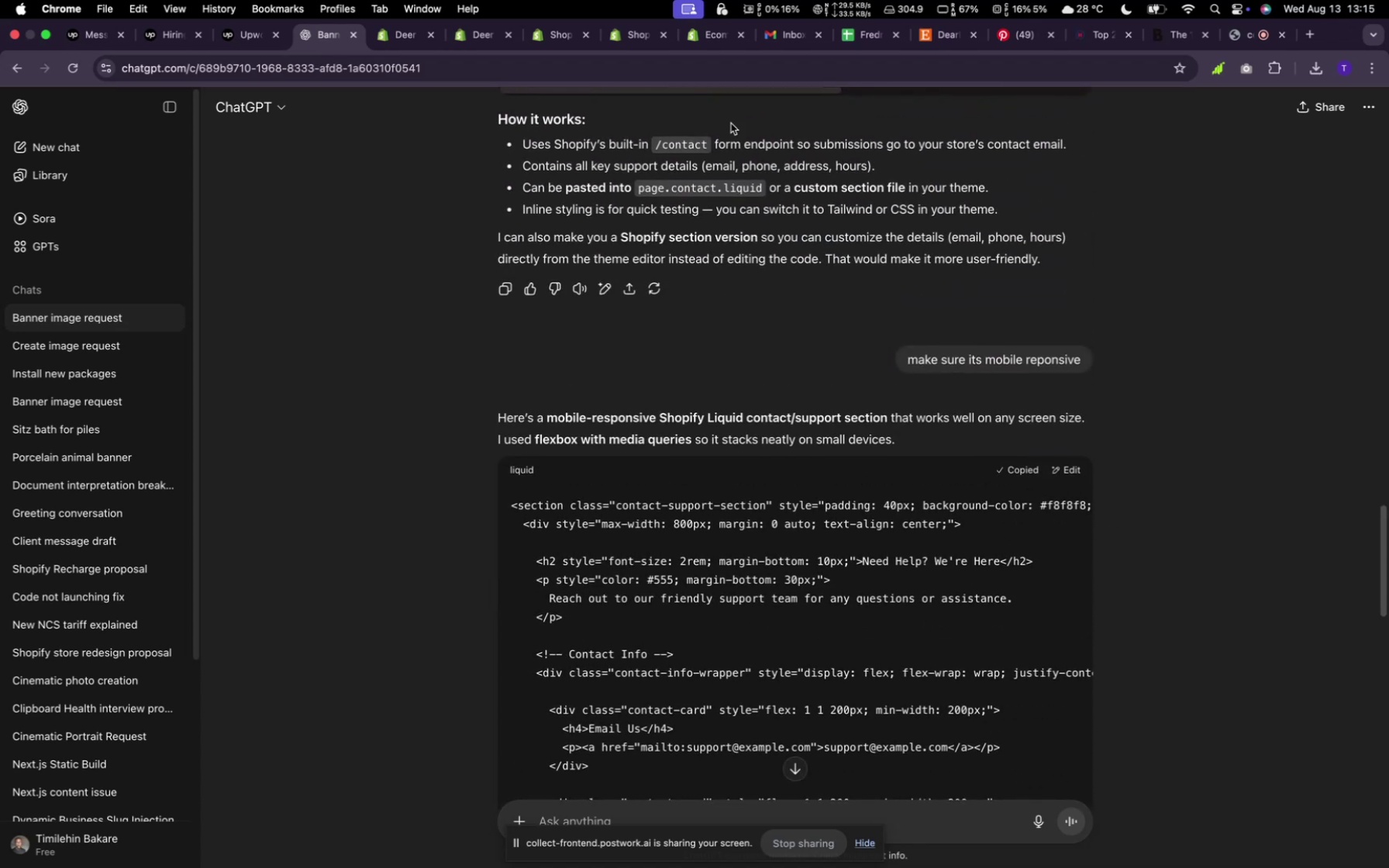 
left_click([489, 43])
 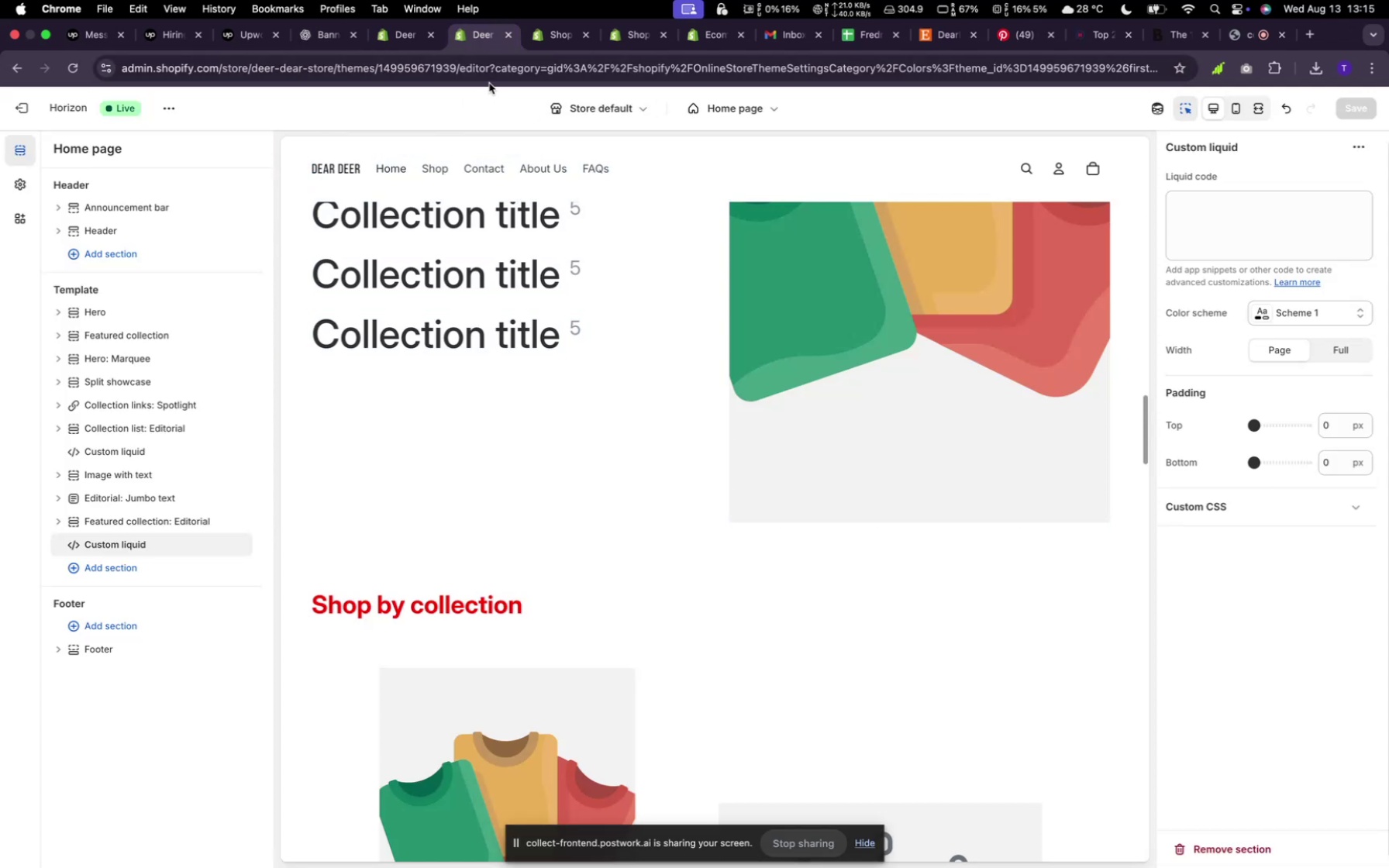 
left_click([543, 42])
 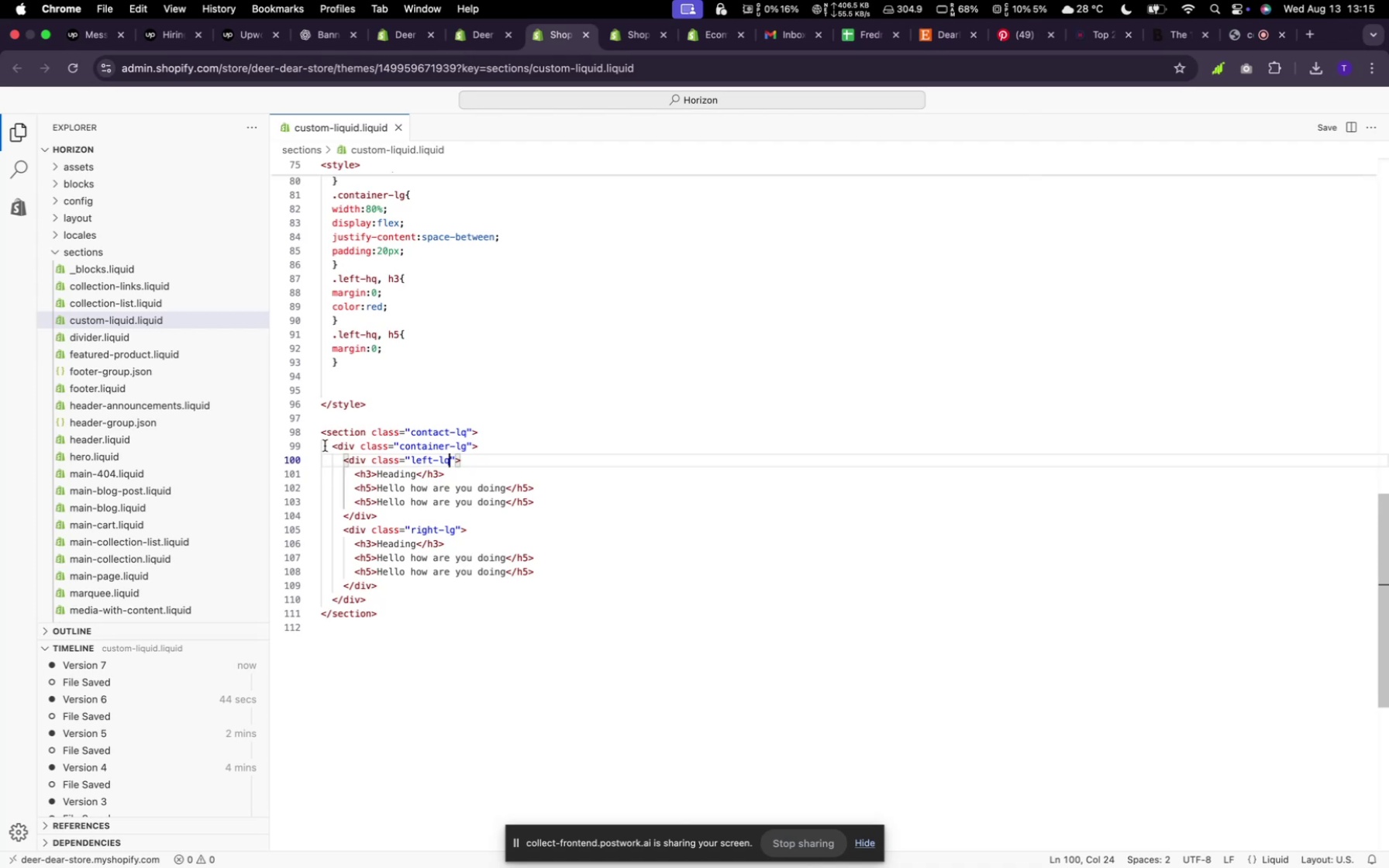 
left_click_drag(start_coordinate=[321, 436], to_coordinate=[412, 639])
 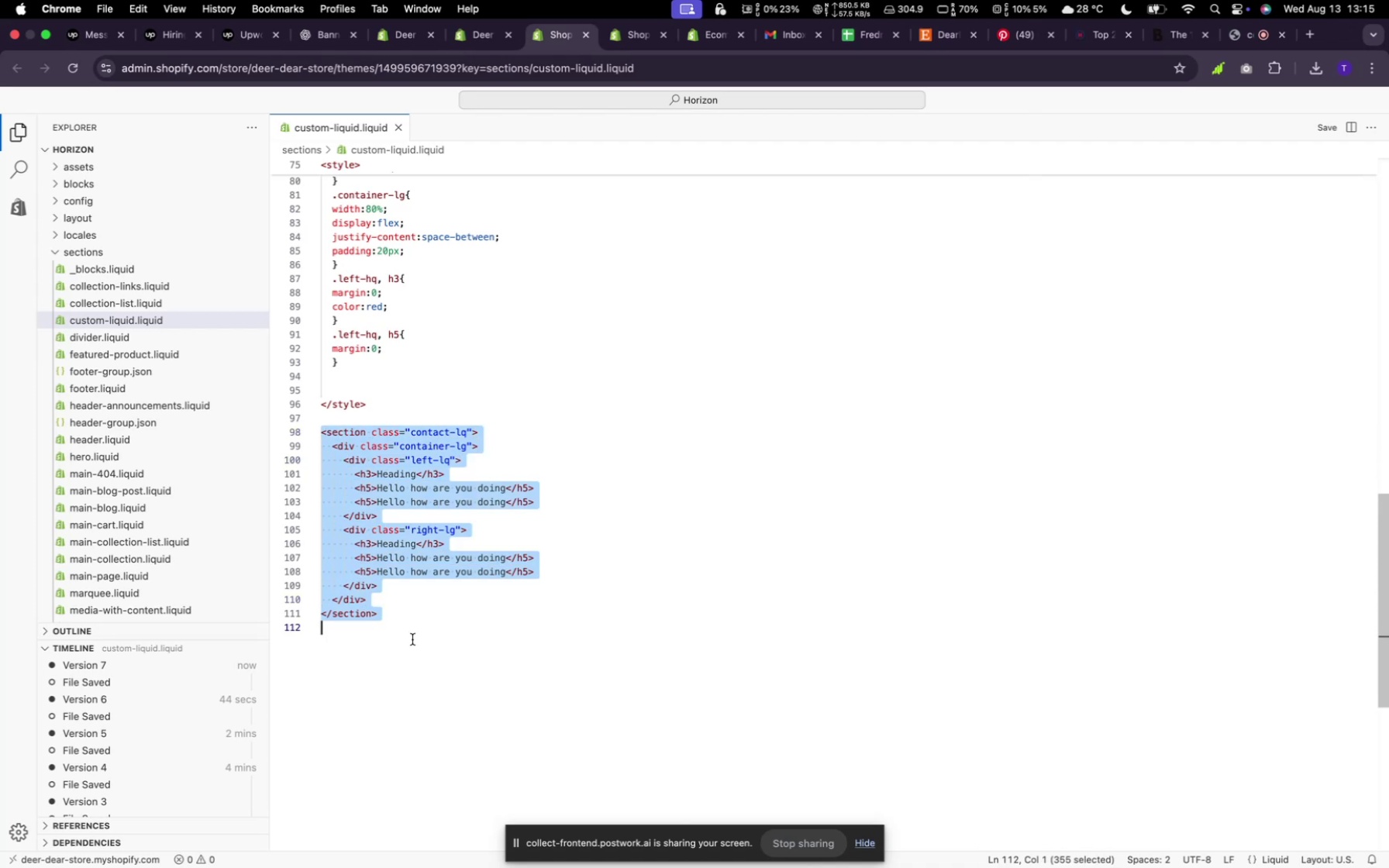 
key(Meta+V)
 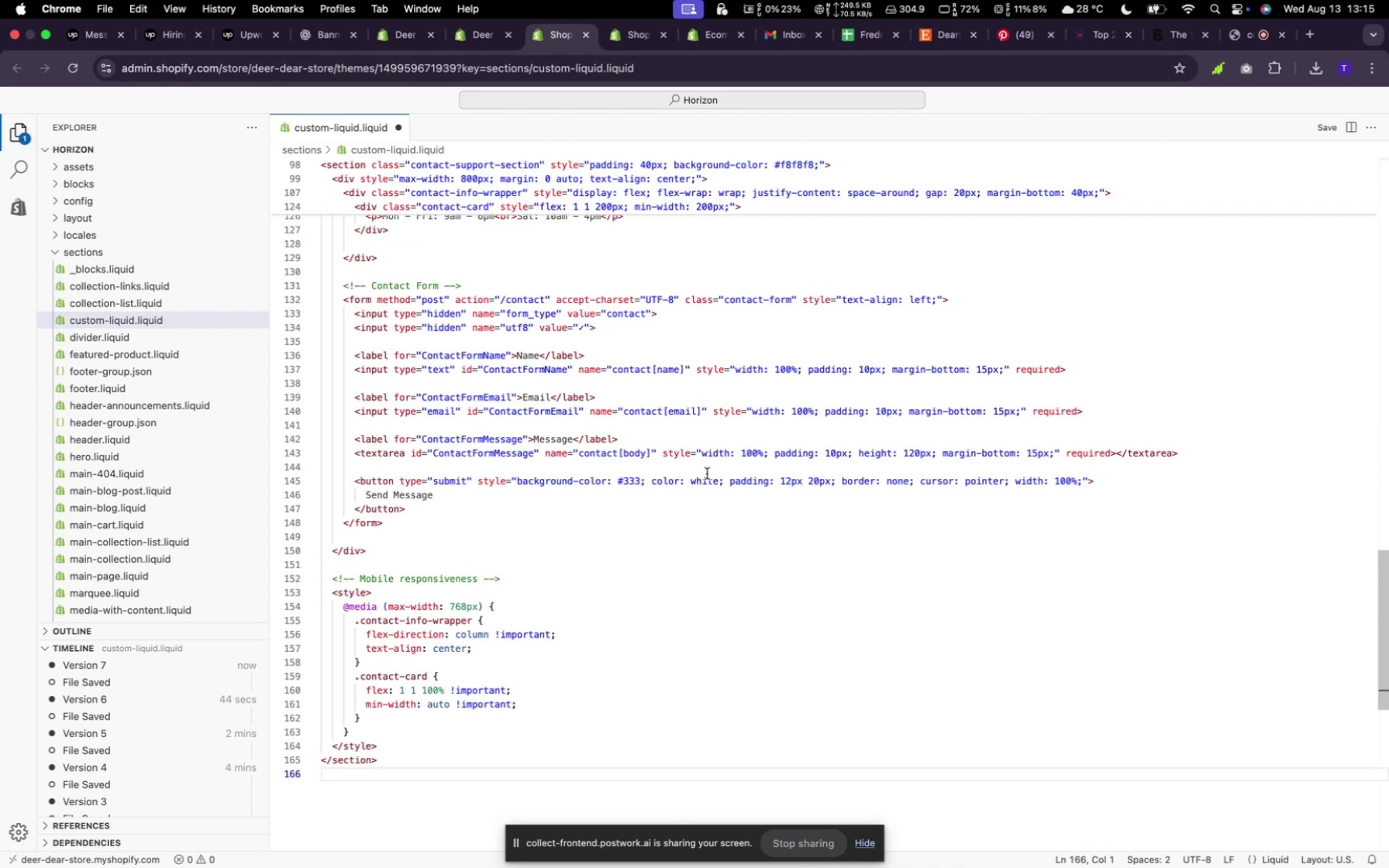 
scroll: coordinate [707, 474], scroll_direction: up, amount: 17.0
 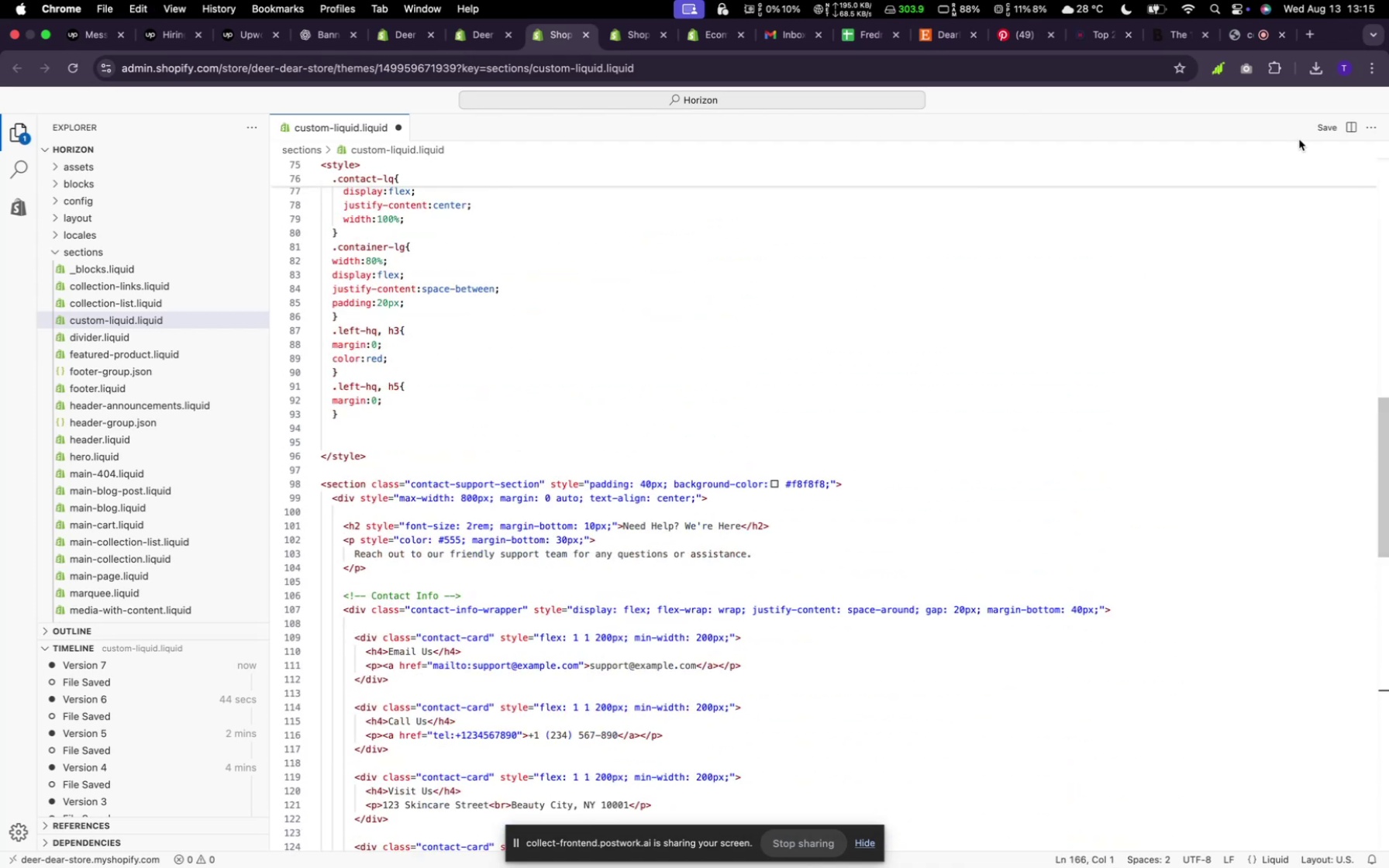 
left_click([1334, 126])
 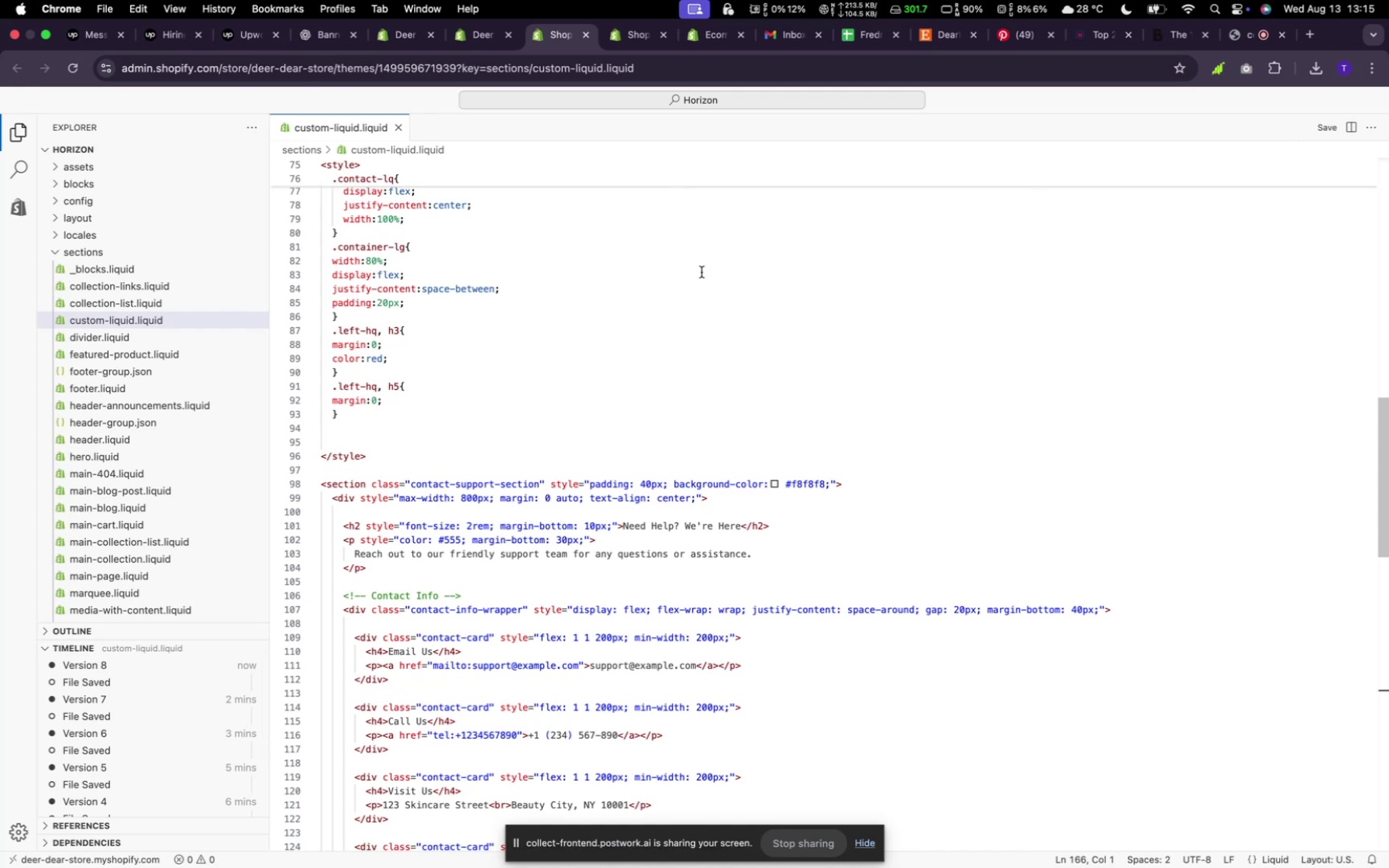 
wait(5.4)
 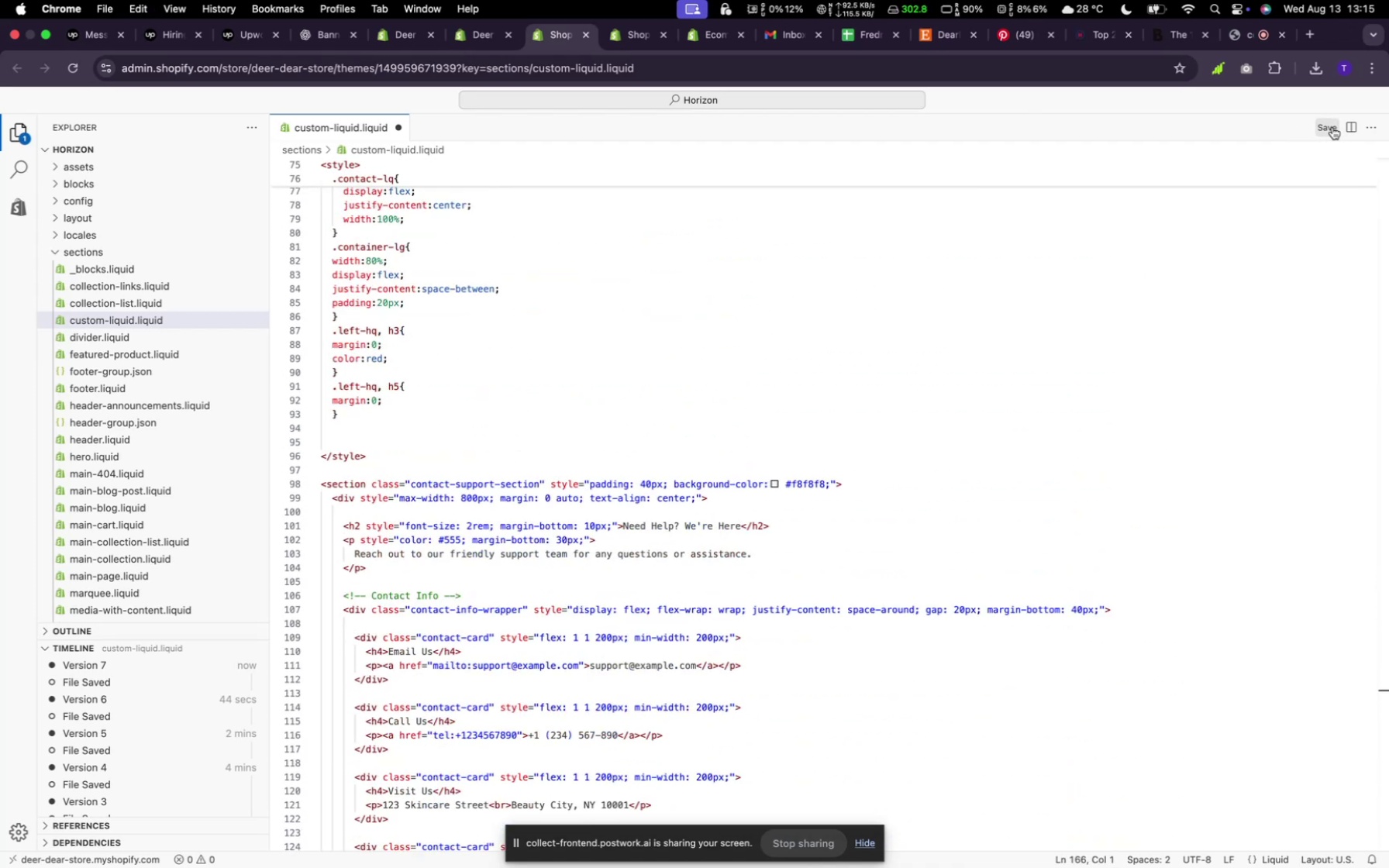 
left_click([472, 33])
 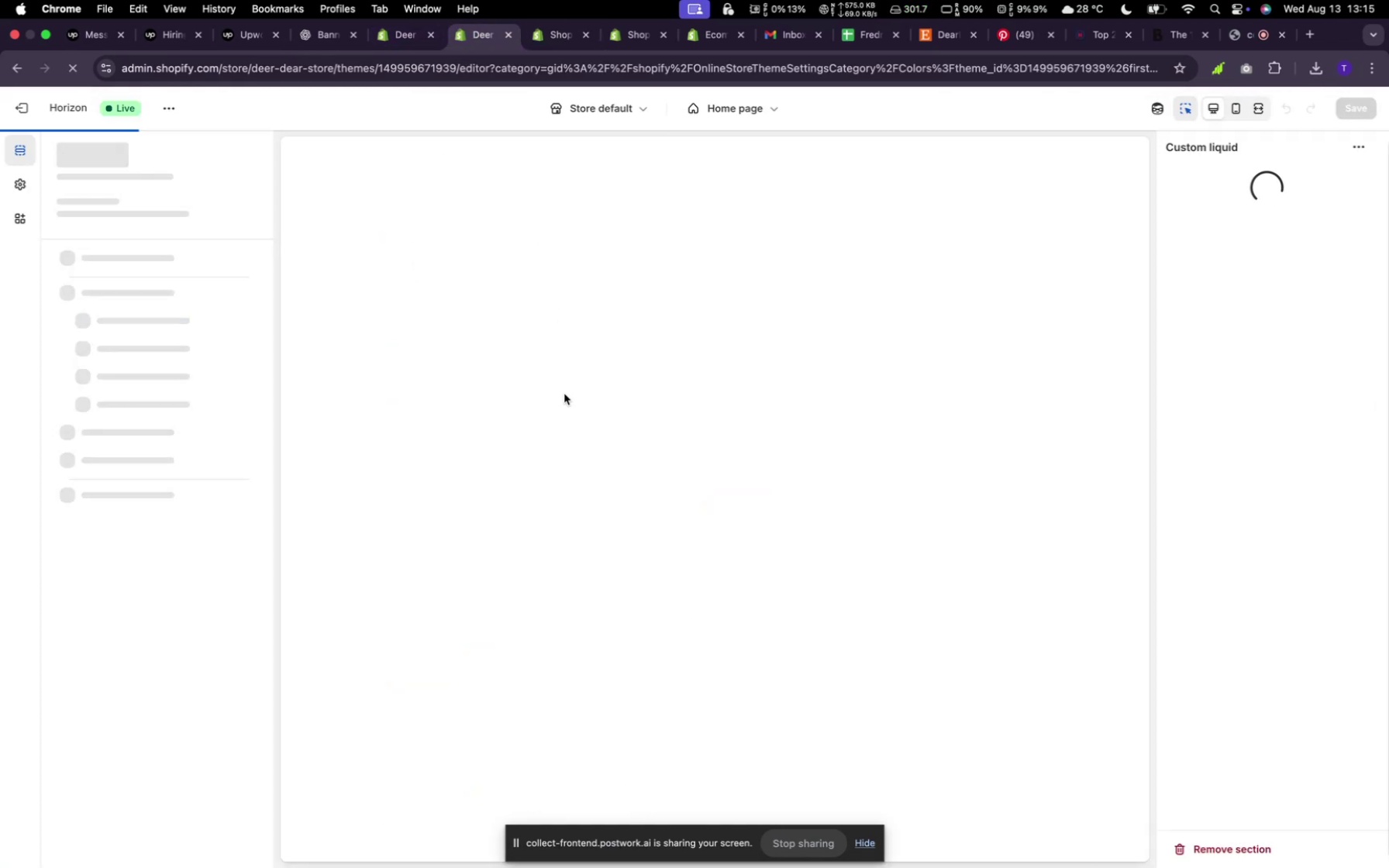 
scroll: coordinate [538, 368], scroll_direction: down, amount: 262.0
 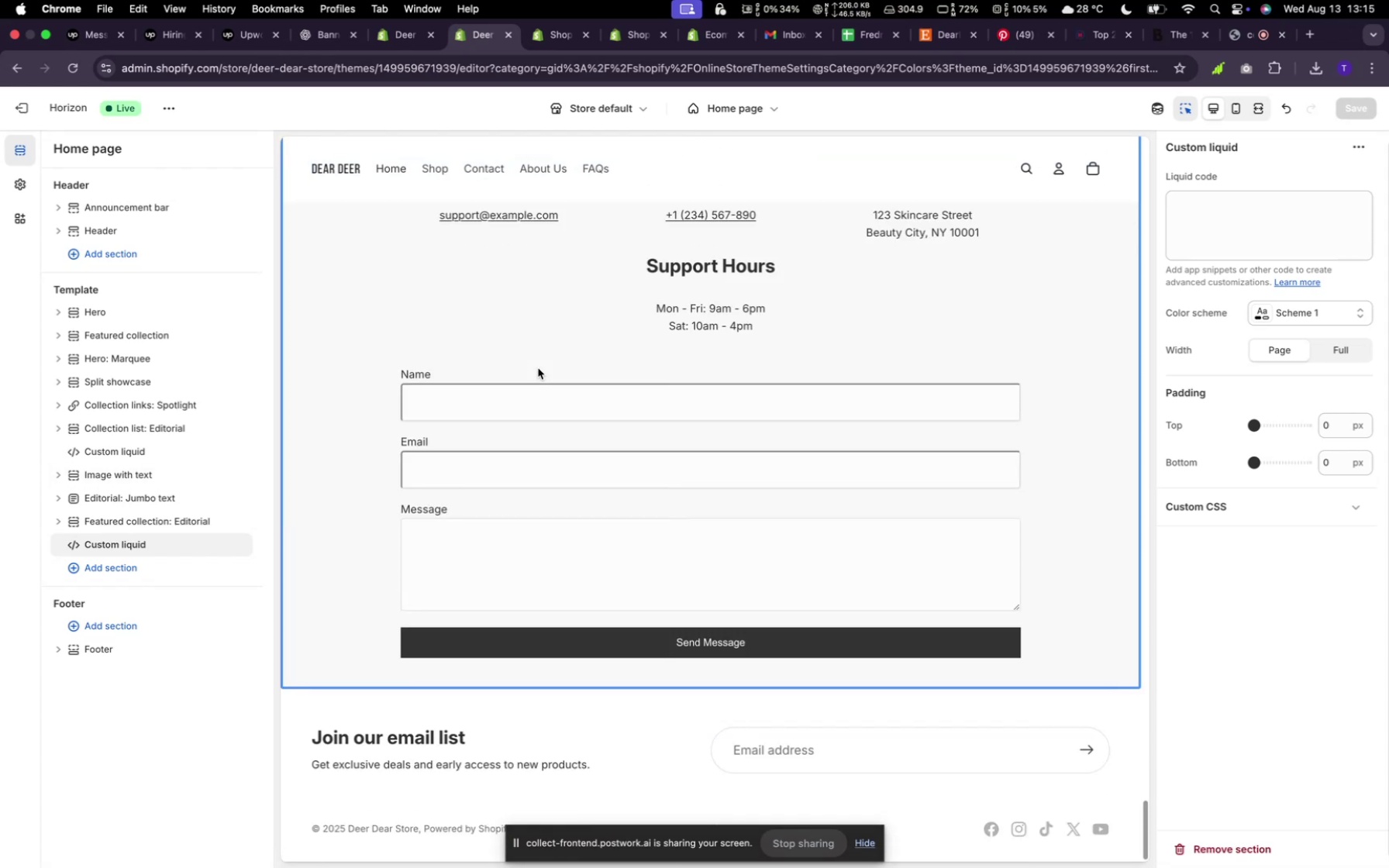 
scroll: coordinate [542, 384], scroll_direction: up, amount: 7.0
 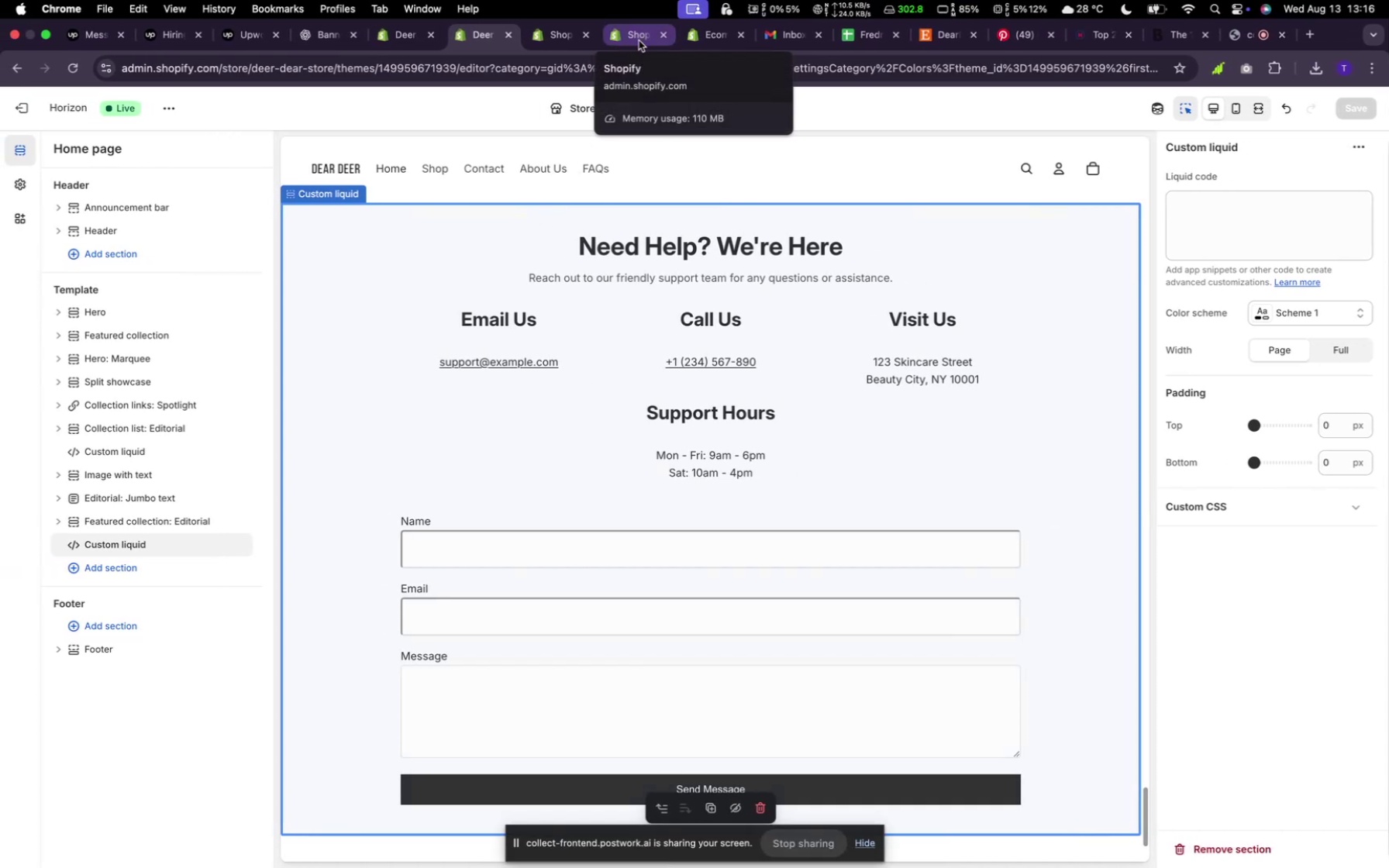 
wait(16.32)
 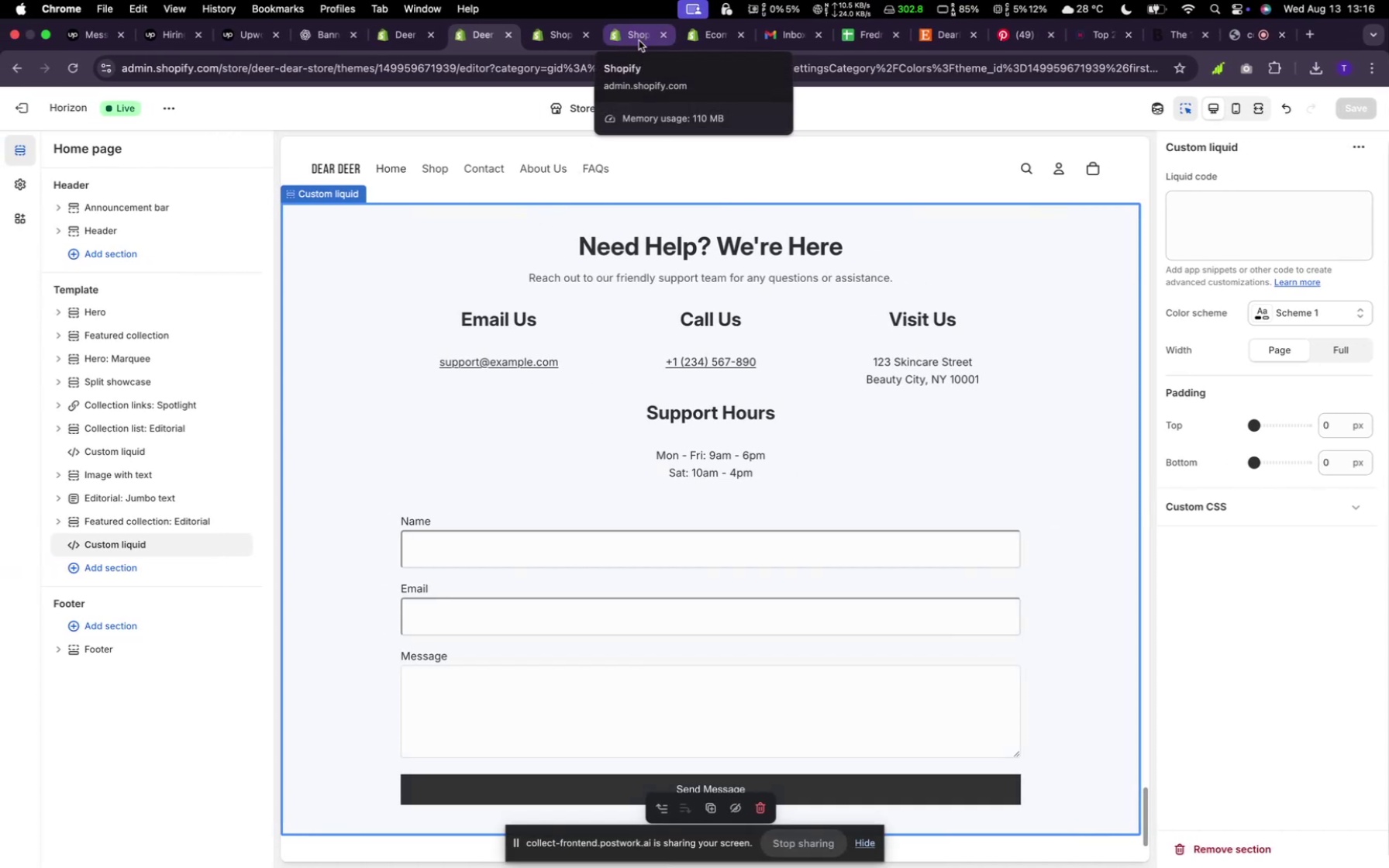 
left_click([553, 31])
 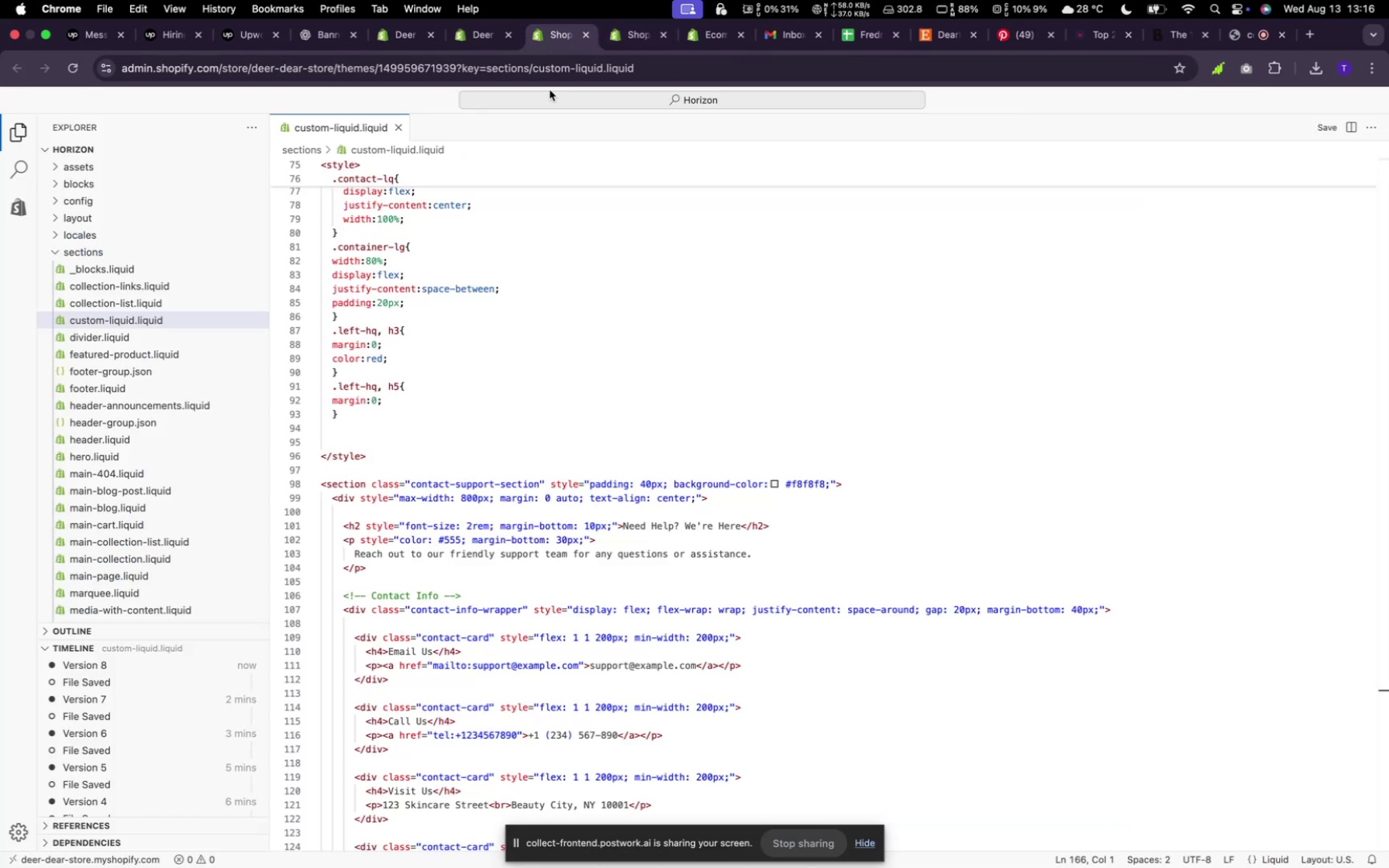 
scroll: coordinate [532, 417], scroll_direction: down, amount: 10.0
 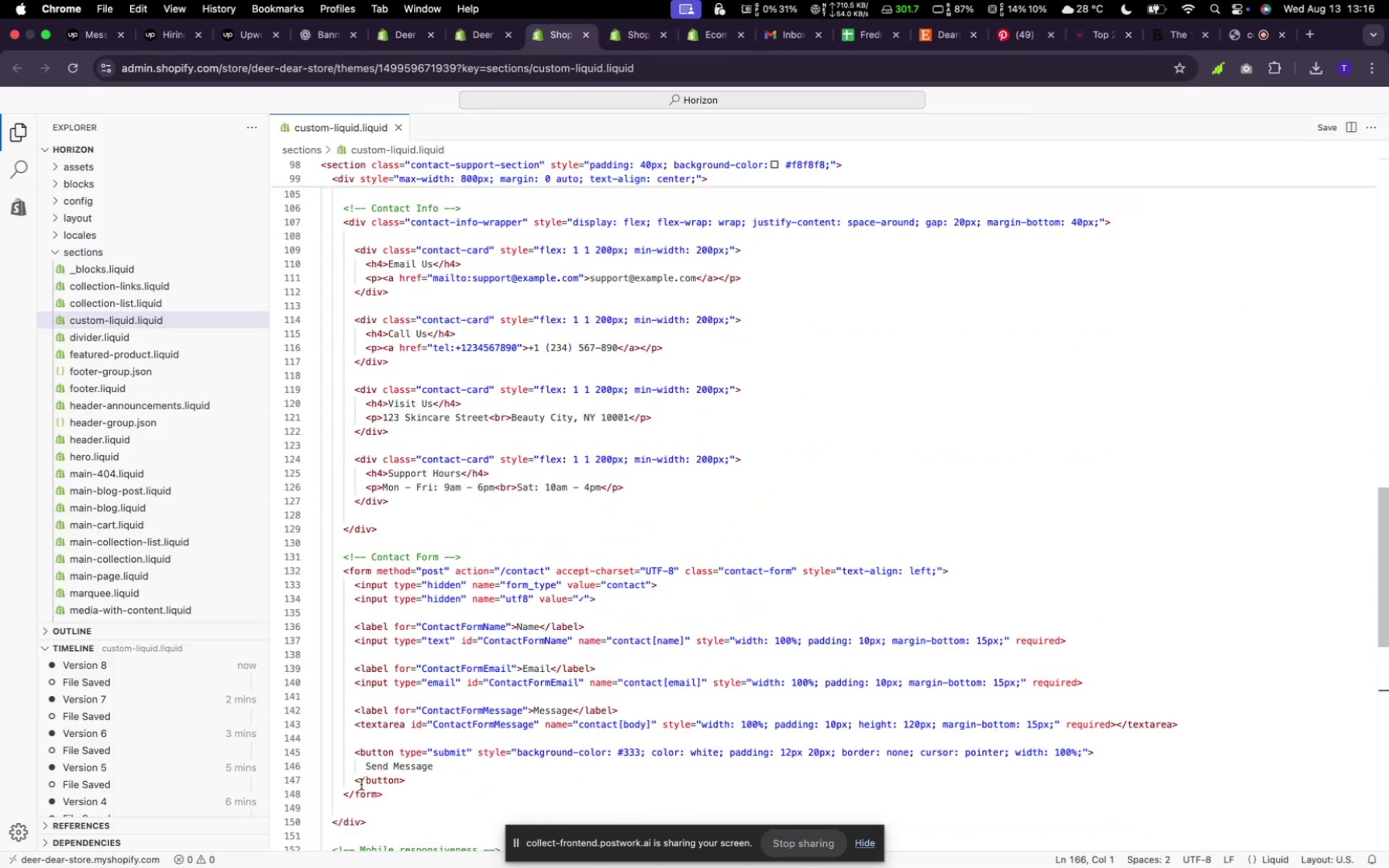 
left_click_drag(start_coordinate=[394, 790], to_coordinate=[316, 559])
 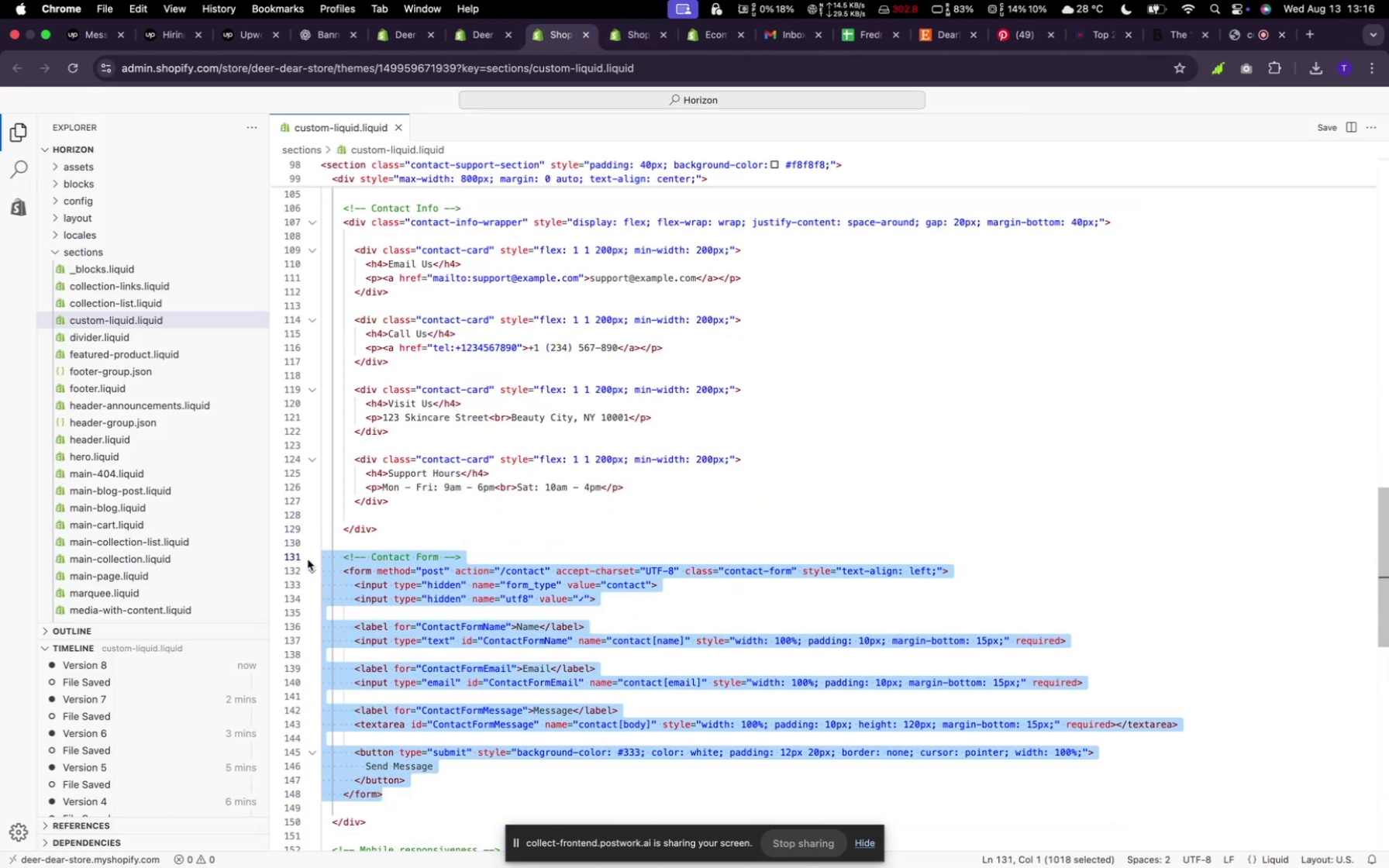 
key(Space)
 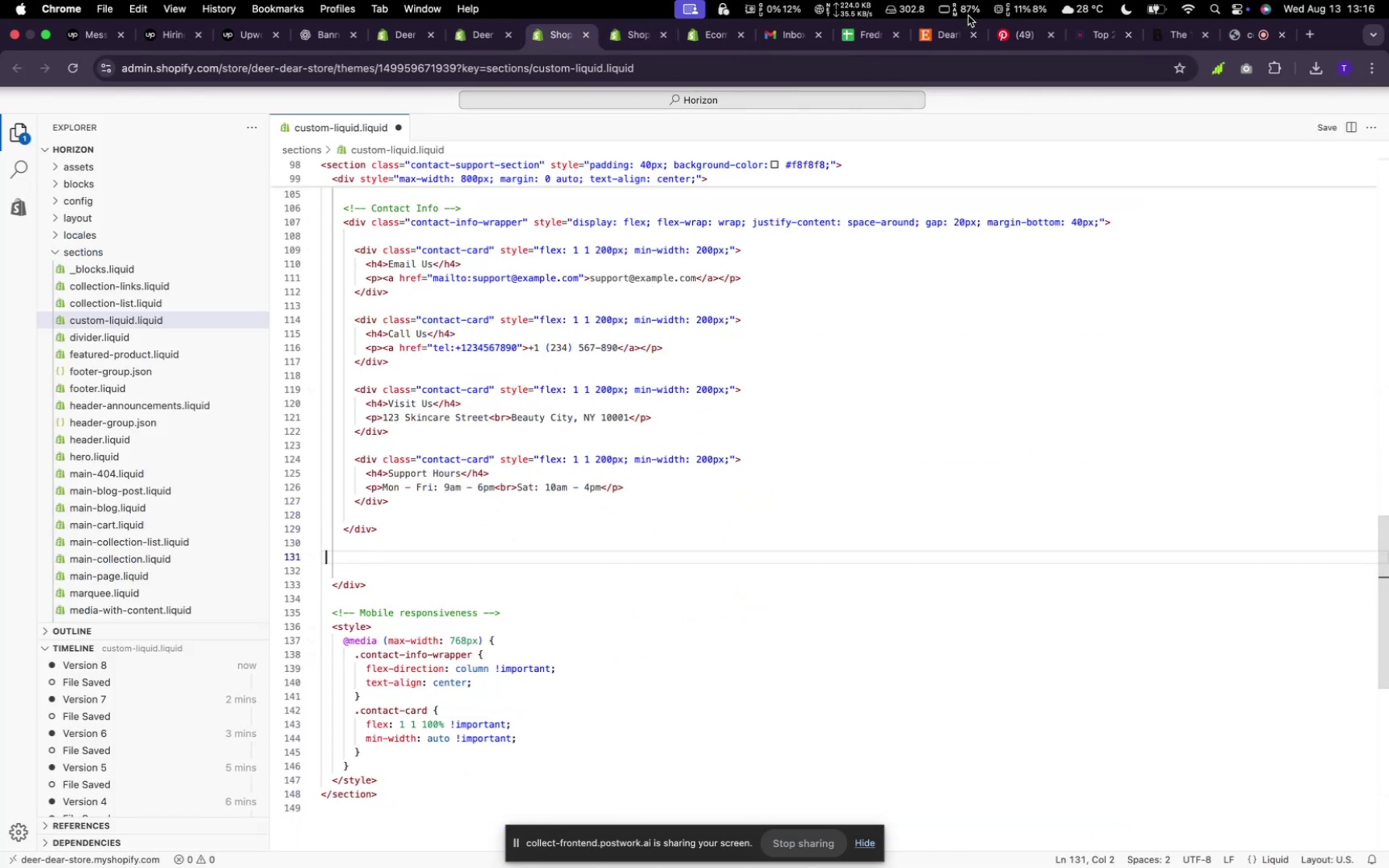 
left_click([1338, 125])
 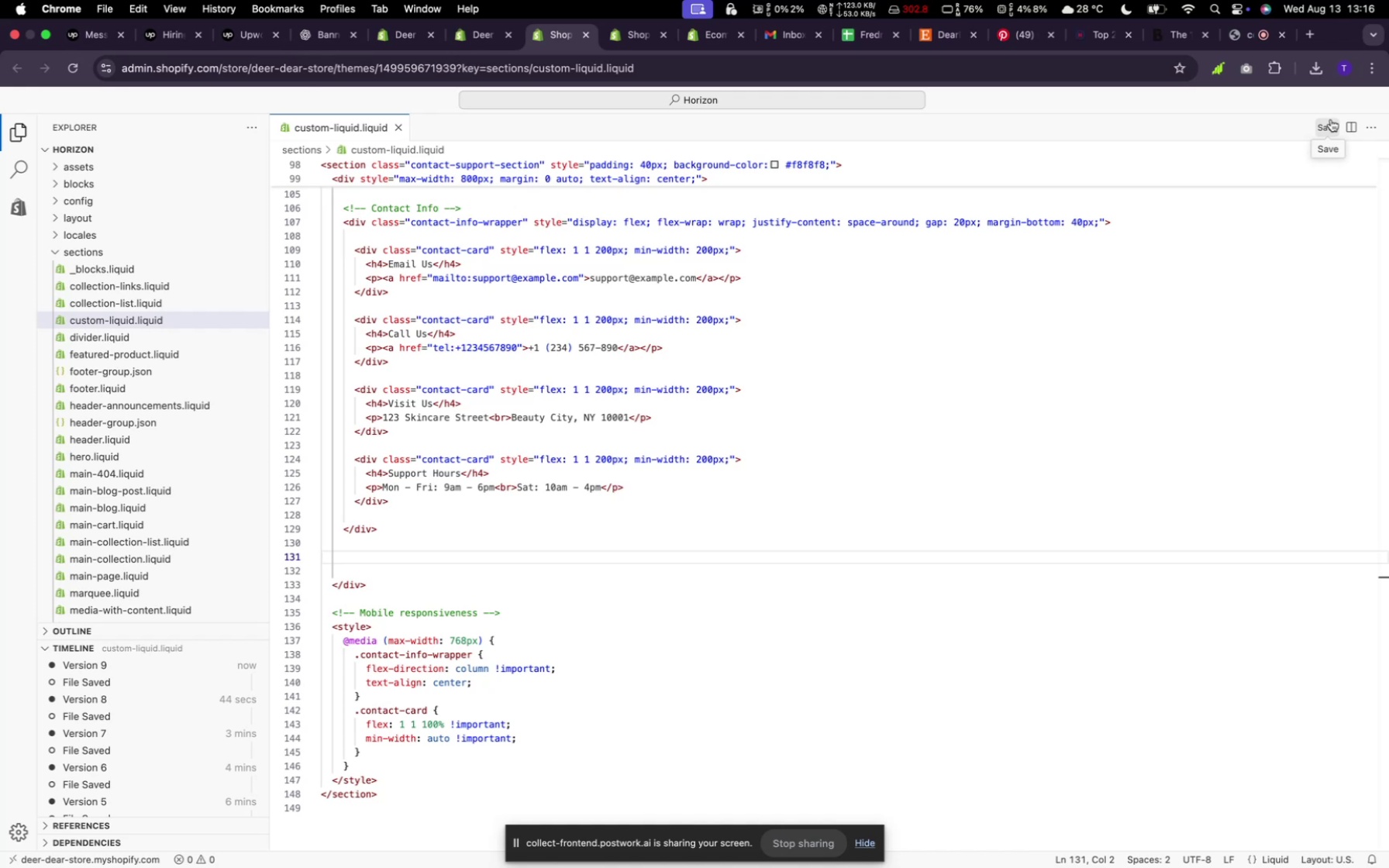 
wait(25.26)
 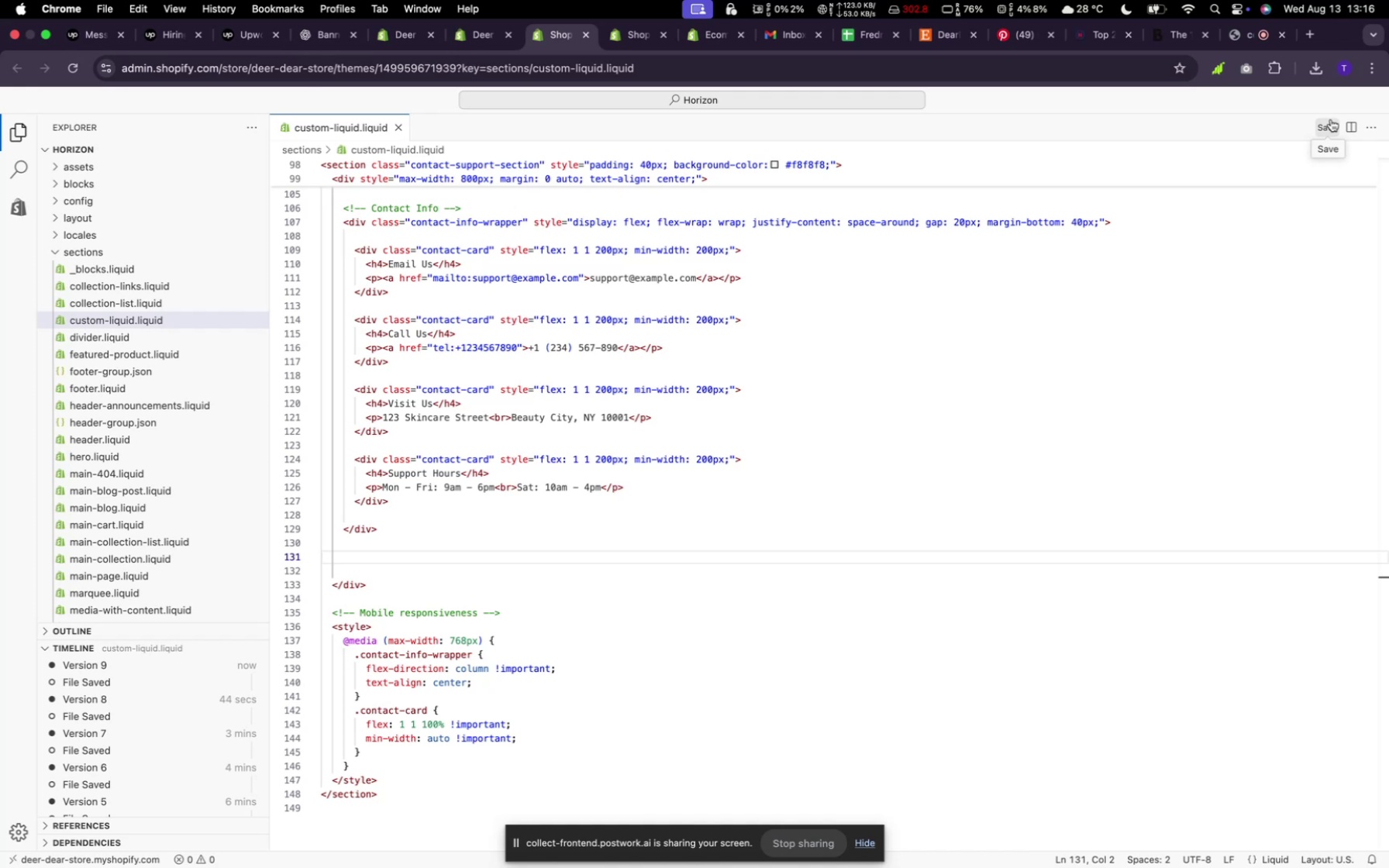 
scroll: coordinate [660, 544], scroll_direction: down, amount: 3.0
 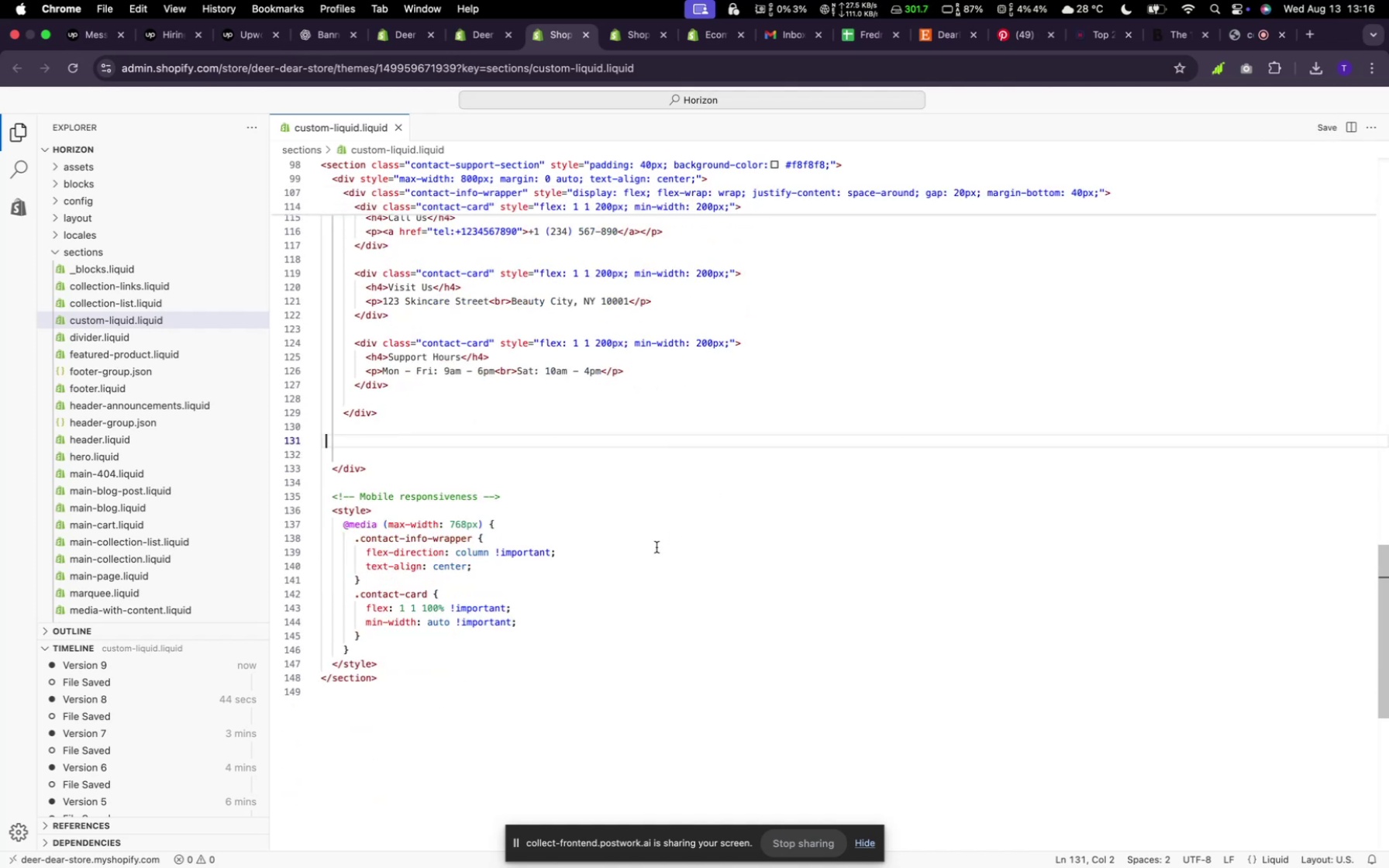 
scroll: coordinate [706, 595], scroll_direction: up, amount: 16.0
 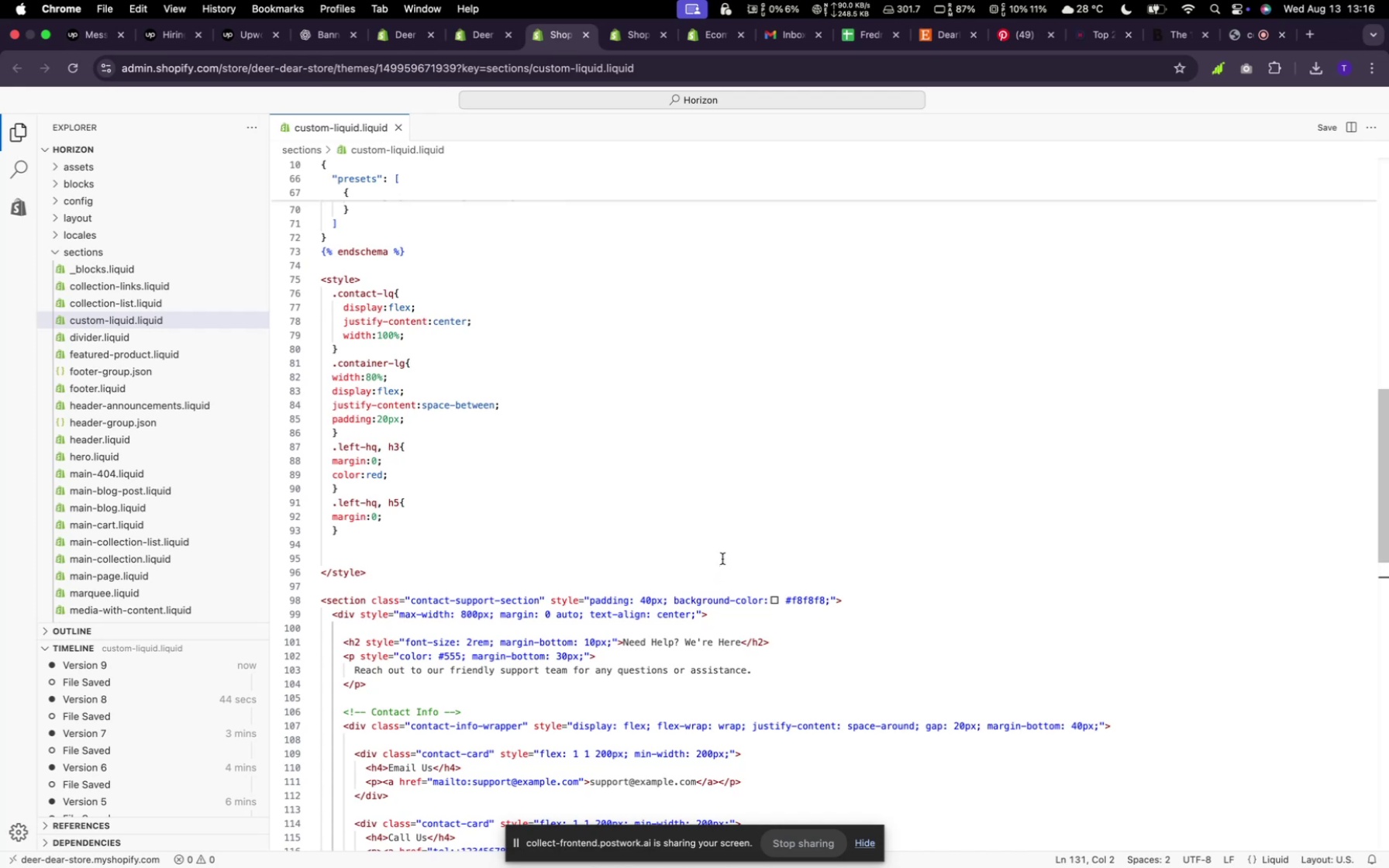 
wait(6.27)
 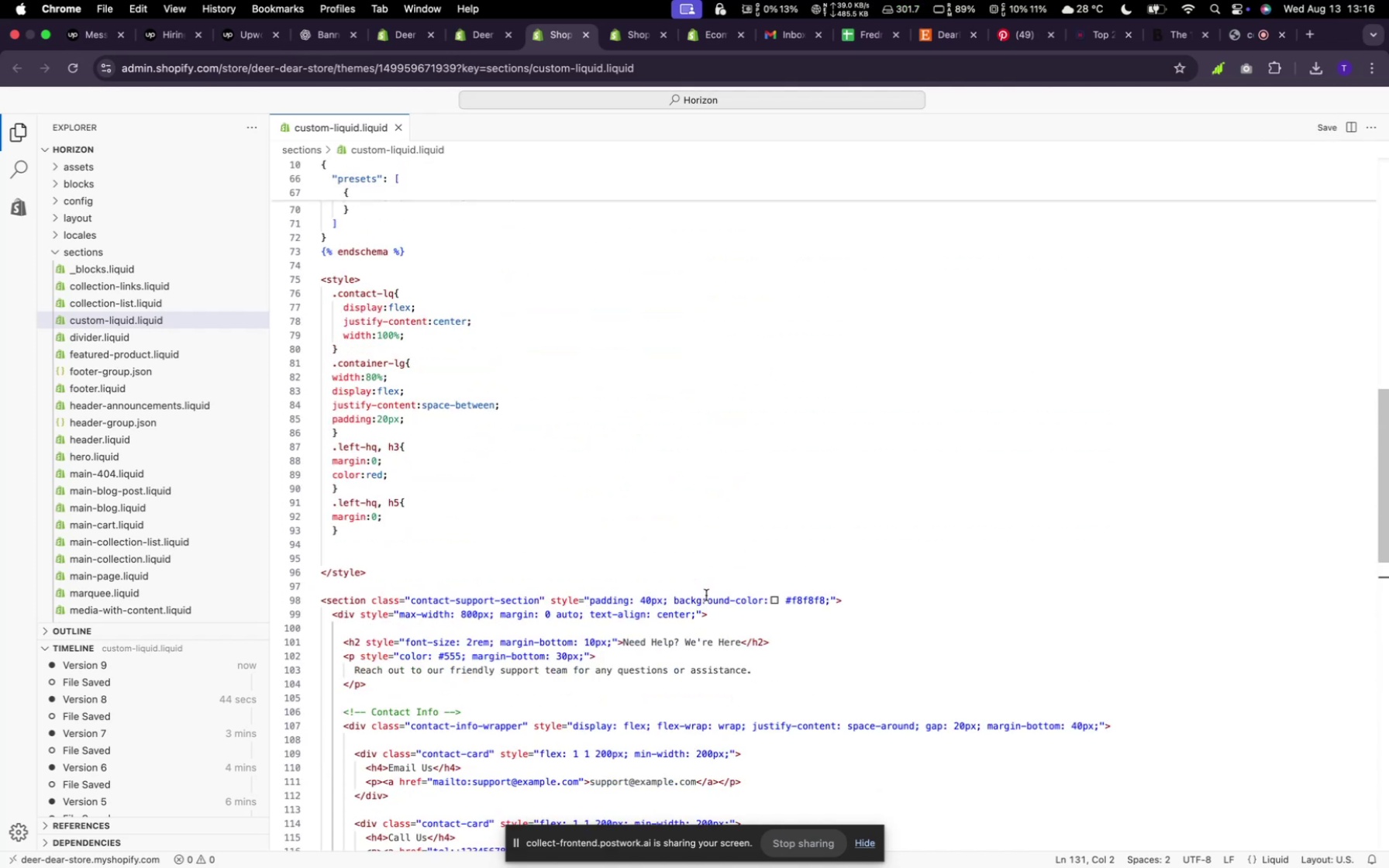 
scroll: coordinate [779, 474], scroll_direction: down, amount: 14.0
 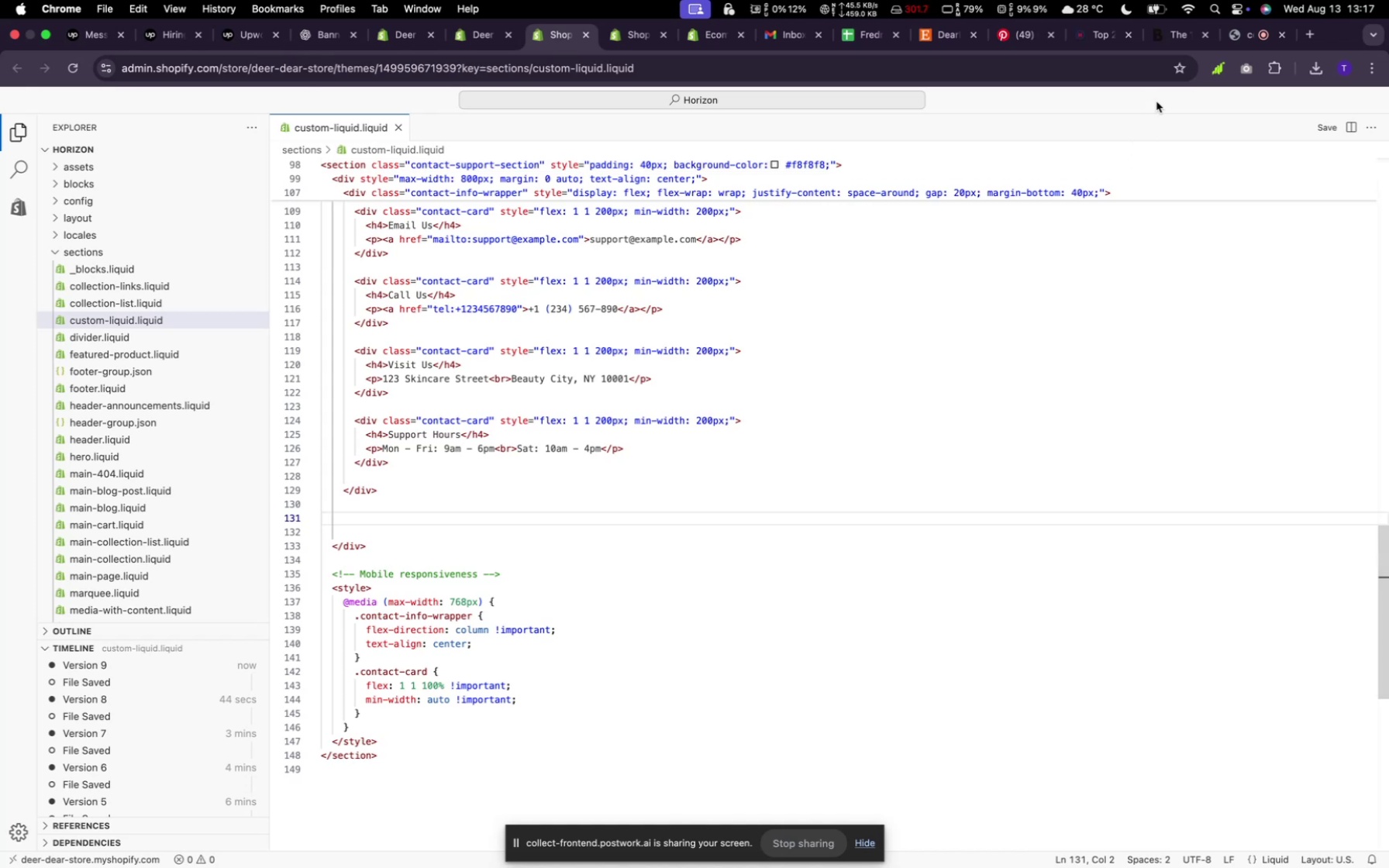 
wait(6.63)
 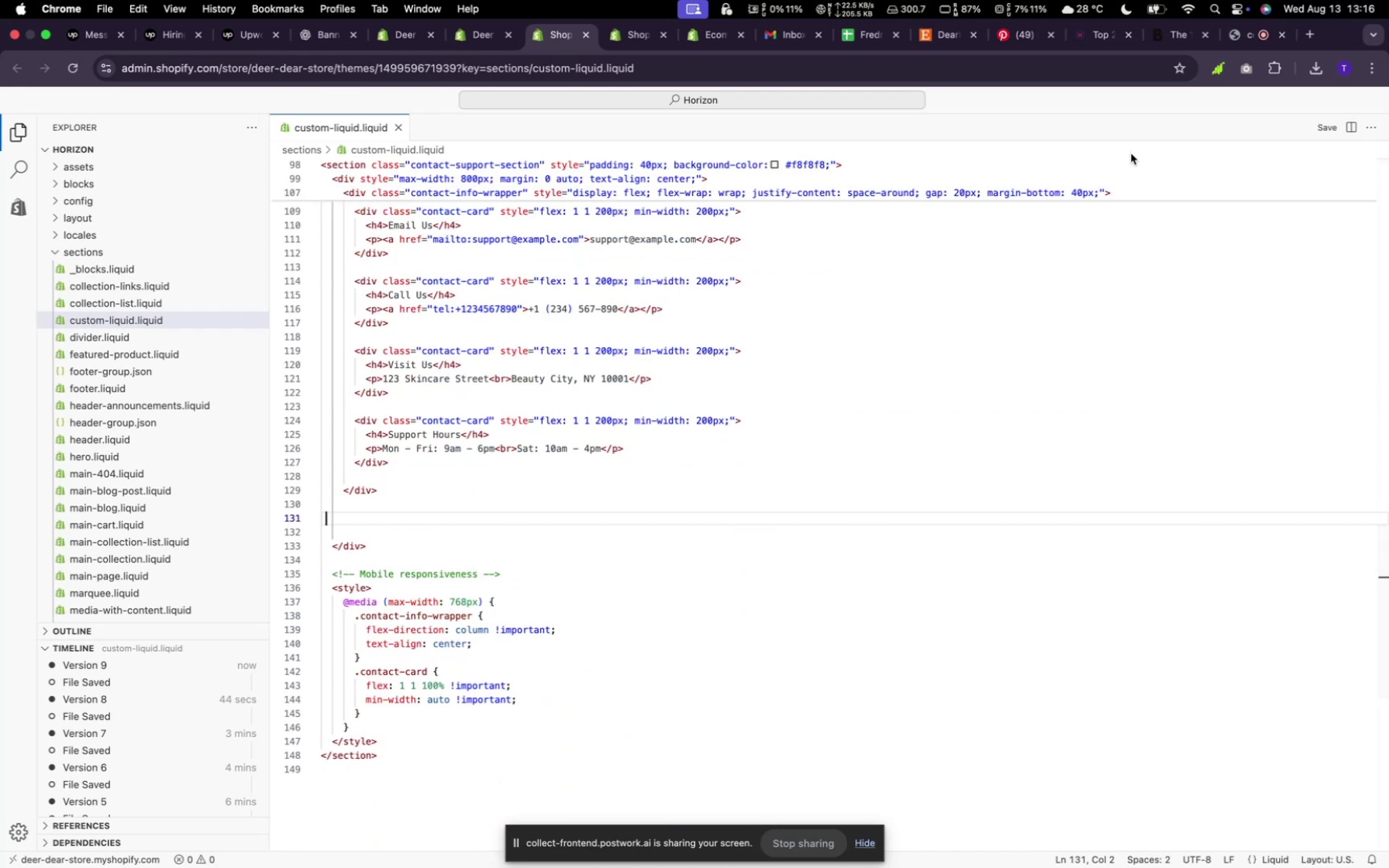 
left_click([1325, 131])
 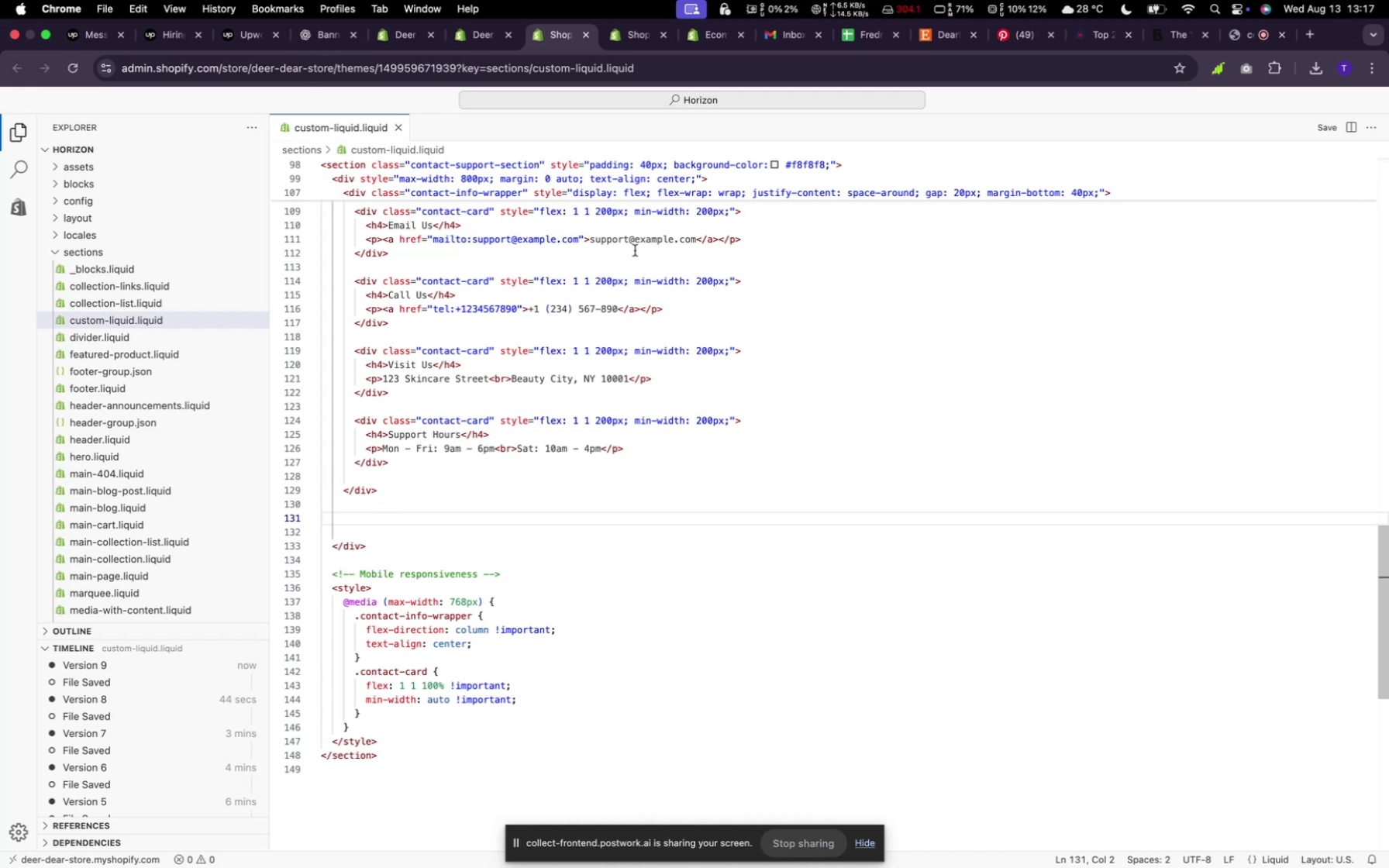 
wait(20.08)
 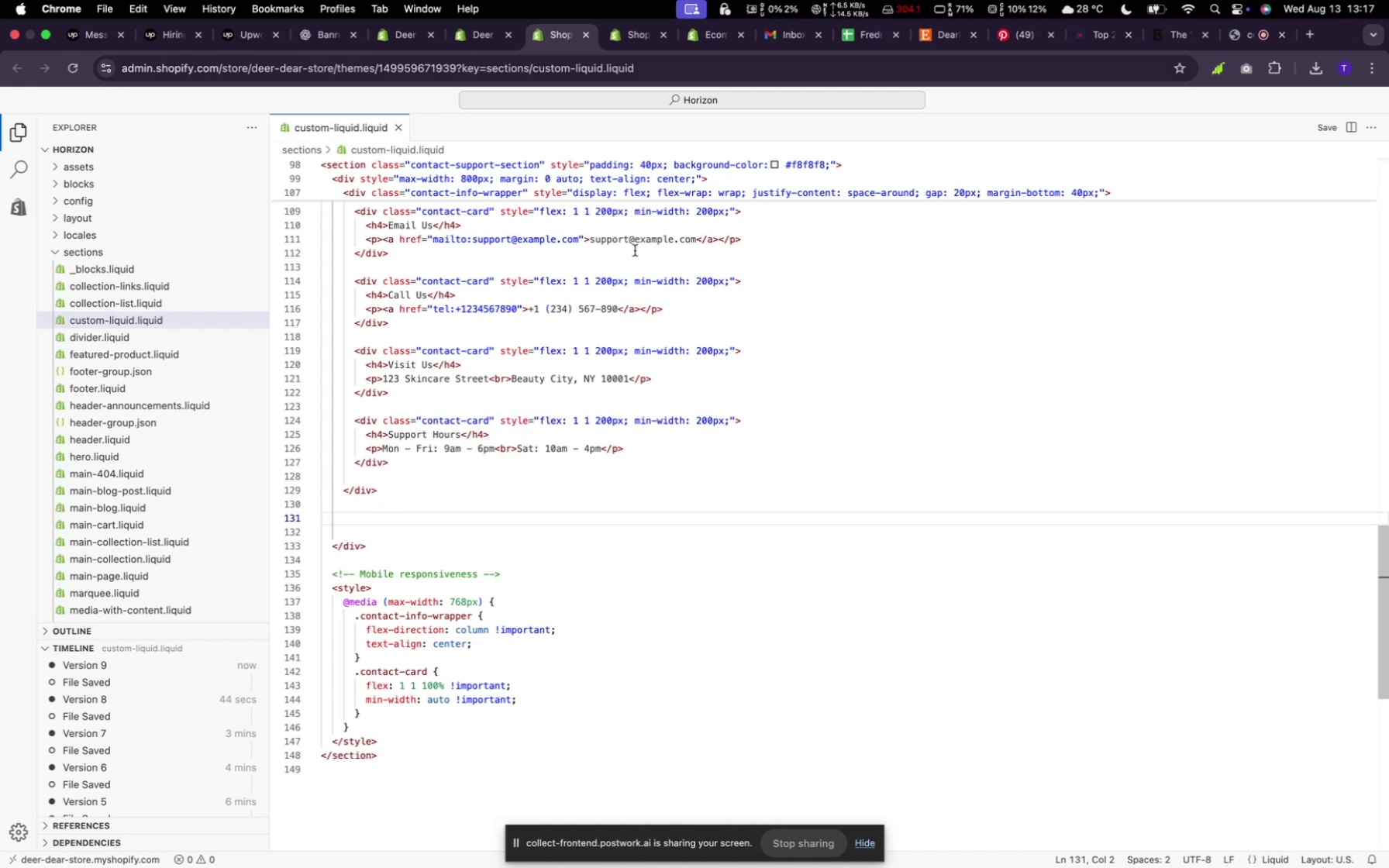 
scroll: coordinate [641, 335], scroll_direction: up, amount: 35.0
 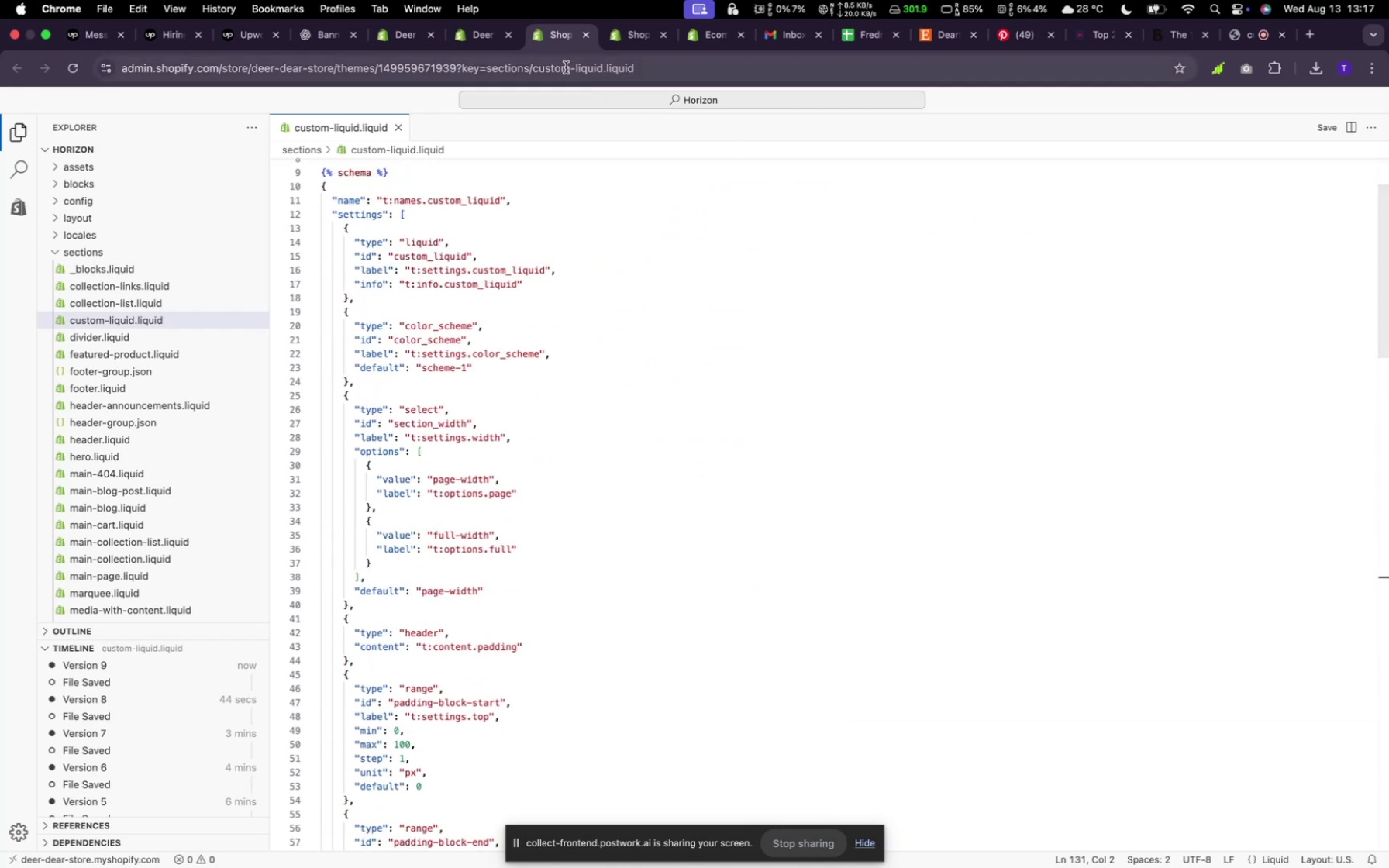 
left_click([467, 36])
 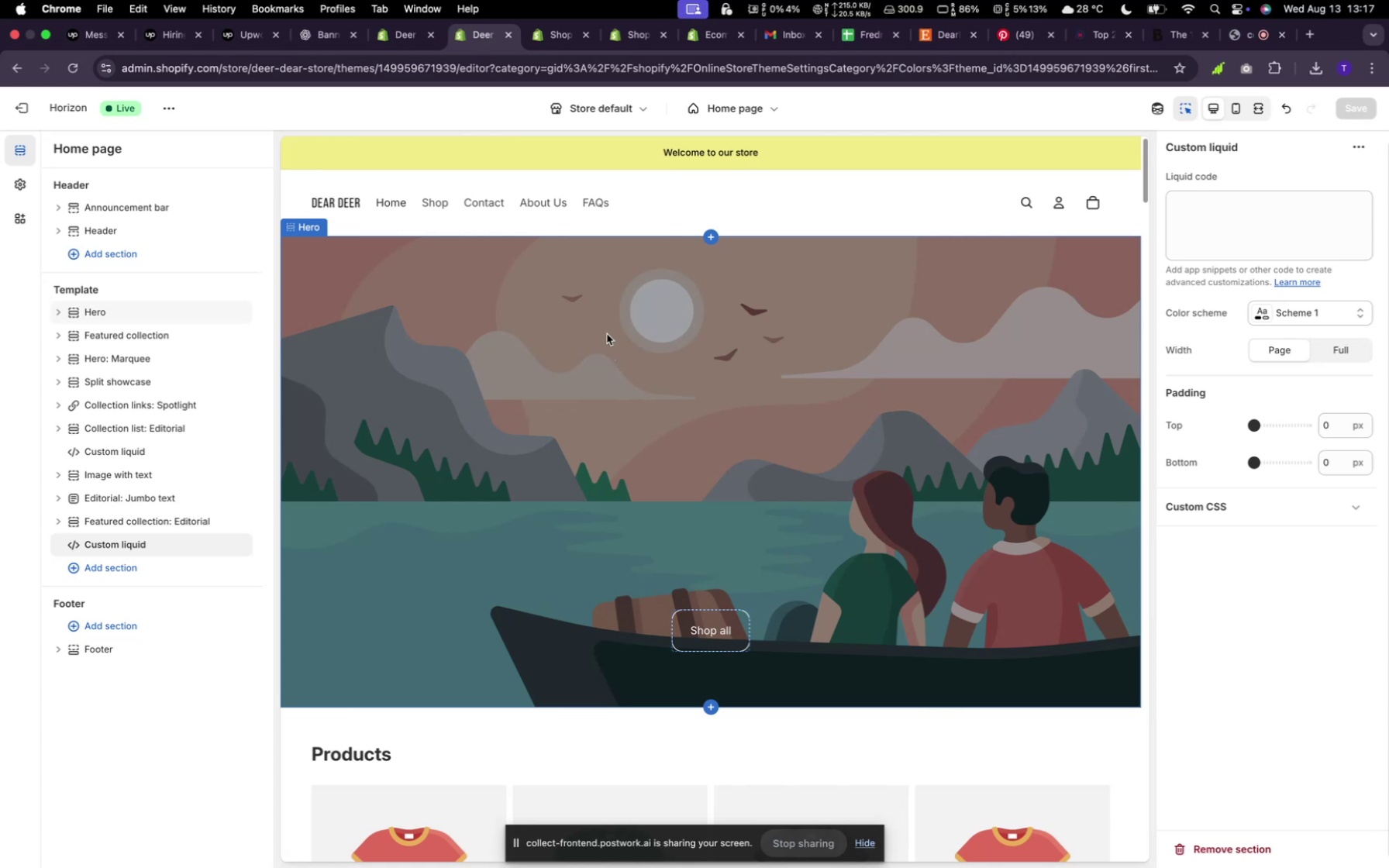 
wait(13.53)
 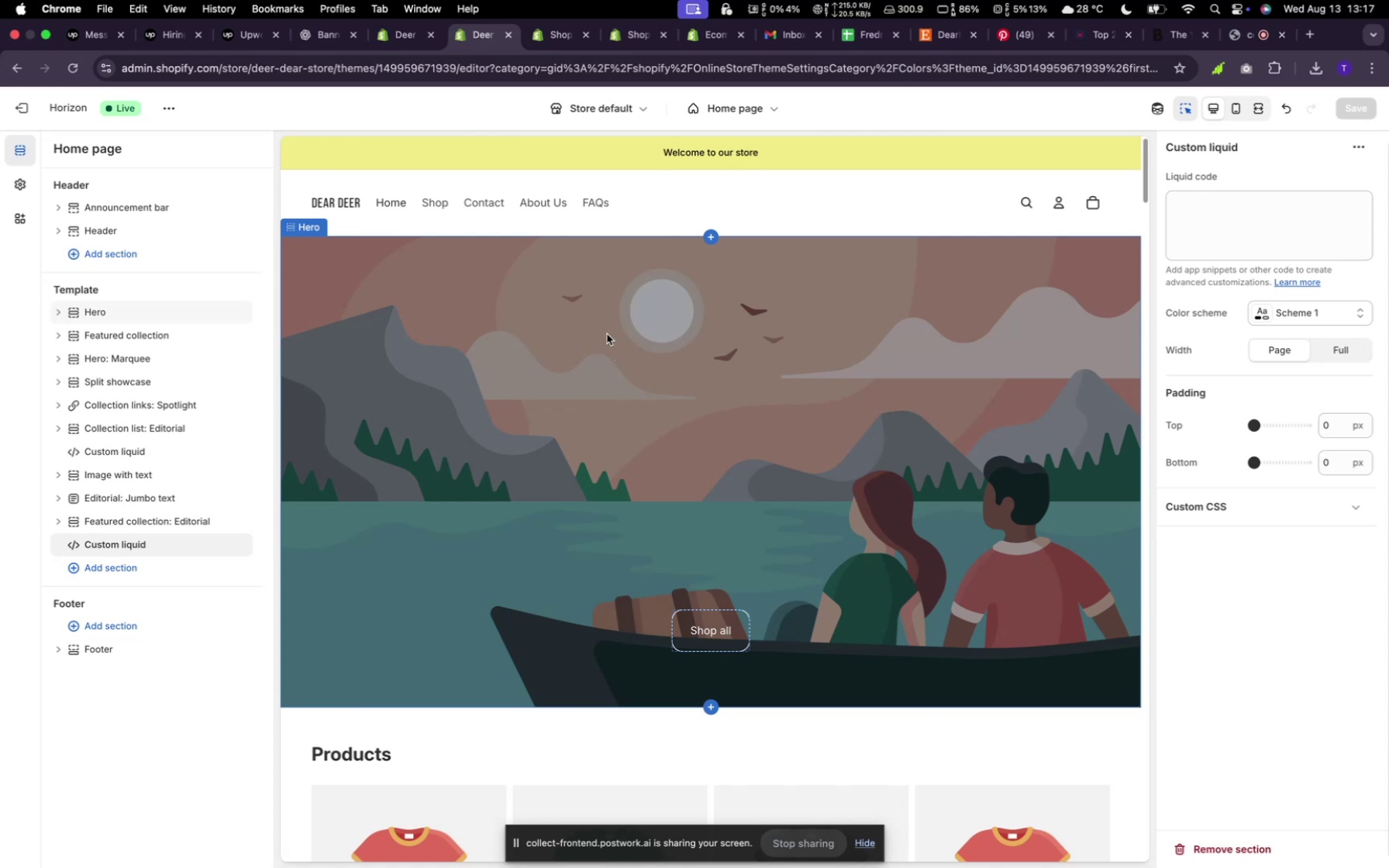 
mouse_move([830, 153])
 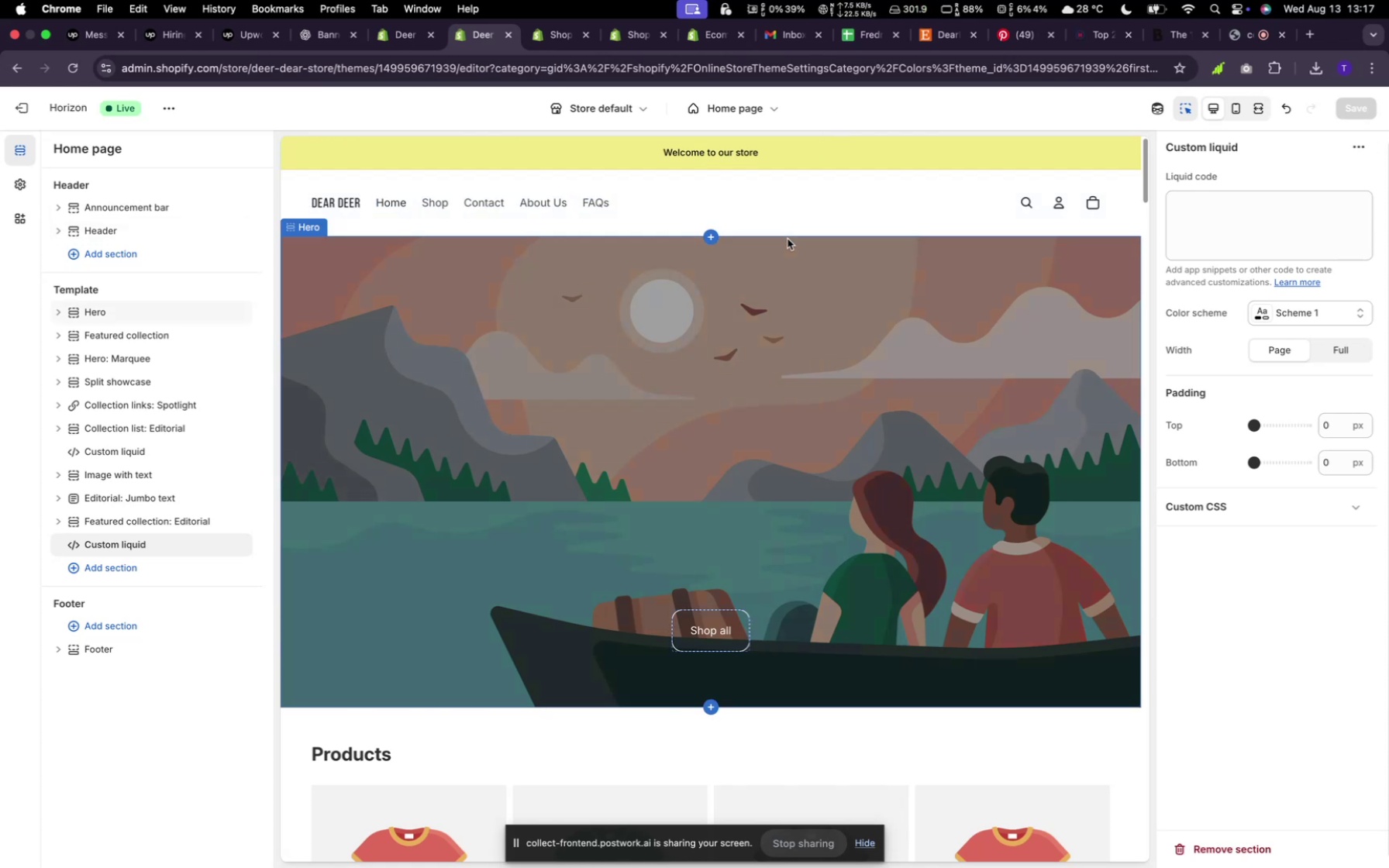 
scroll: coordinate [722, 174], scroll_direction: down, amount: 224.0
 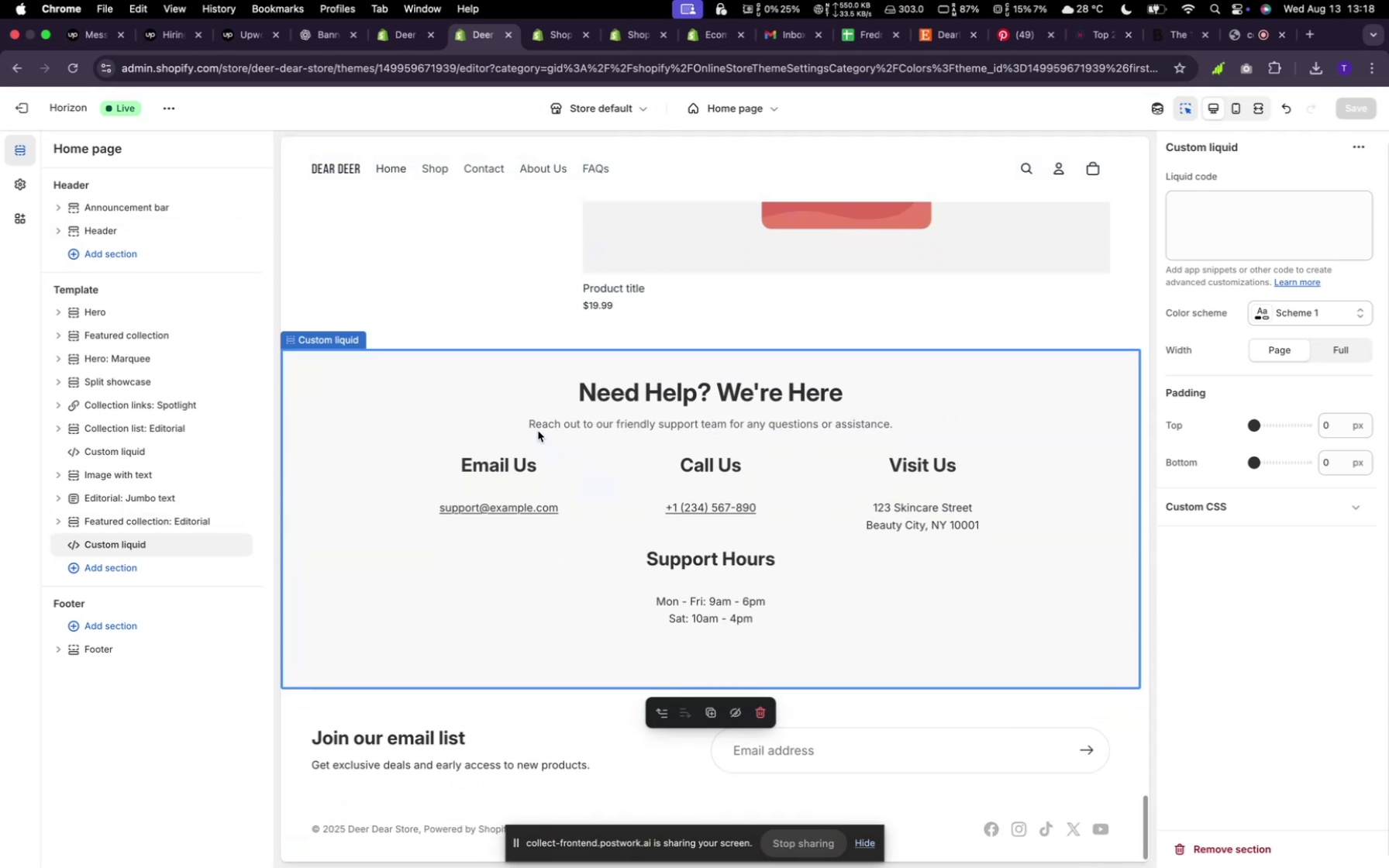 
wait(7.95)
 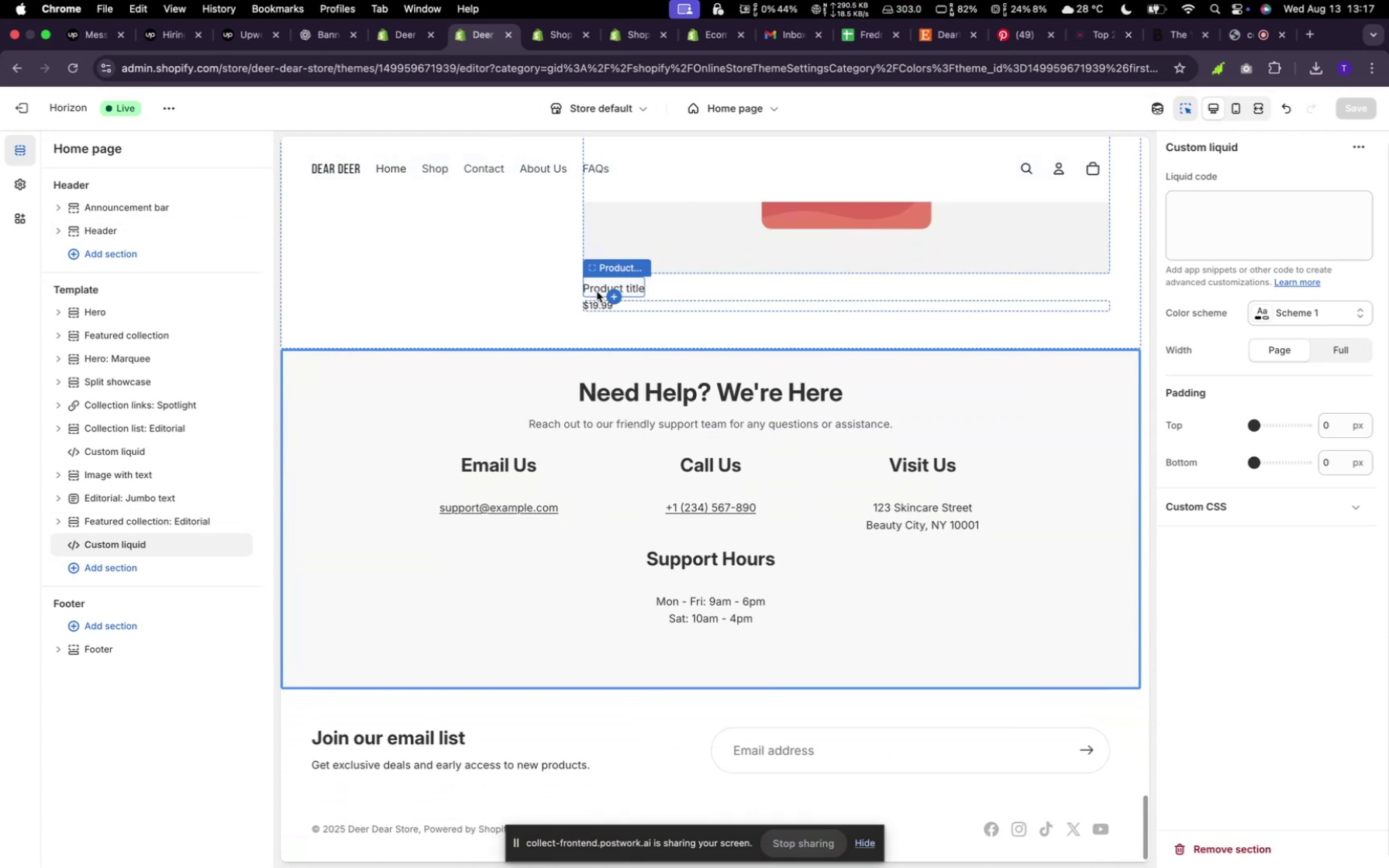 
scroll: coordinate [522, 627], scroll_direction: down, amount: 35.0
 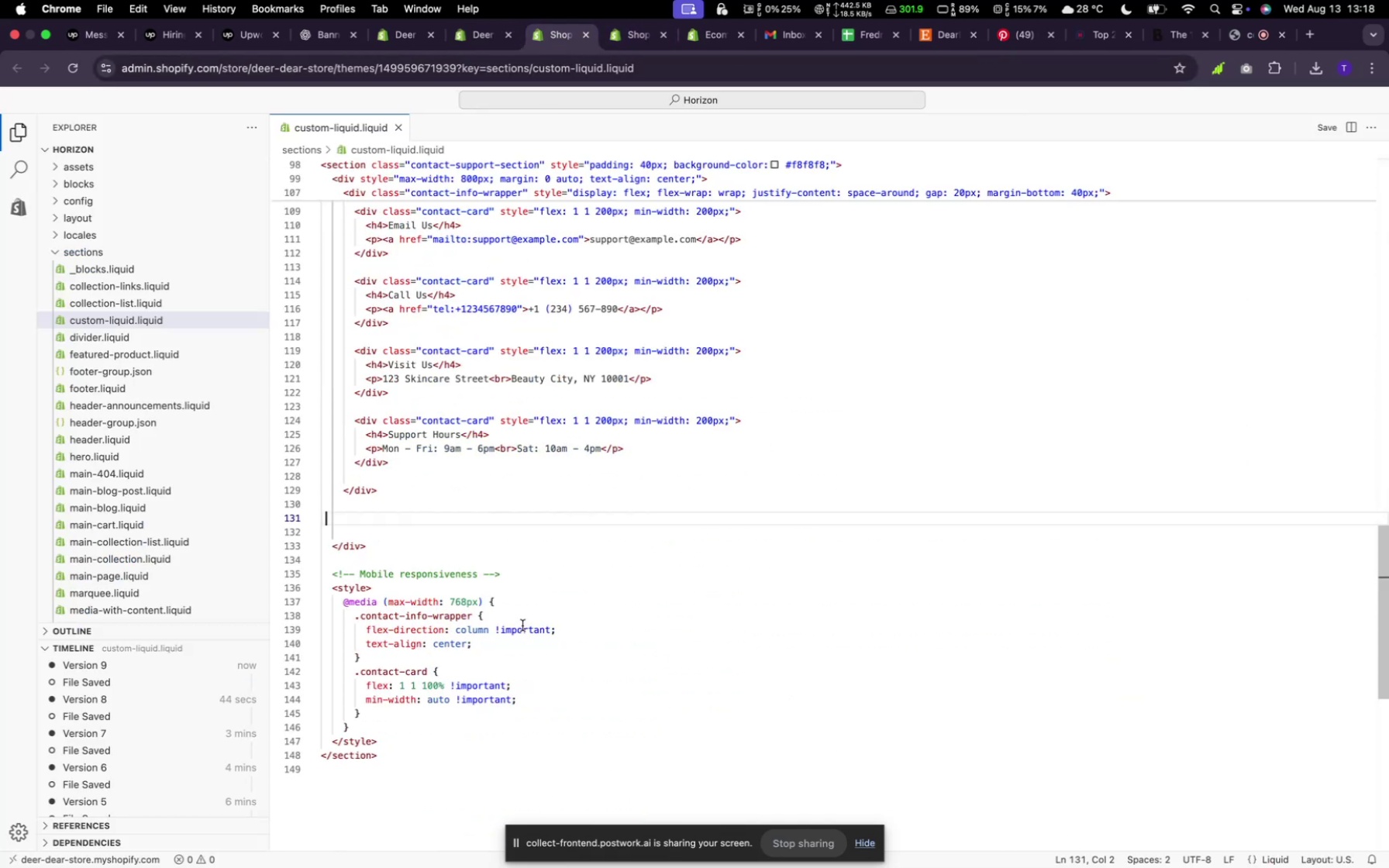 
scroll: coordinate [550, 529], scroll_direction: up, amount: 7.0
 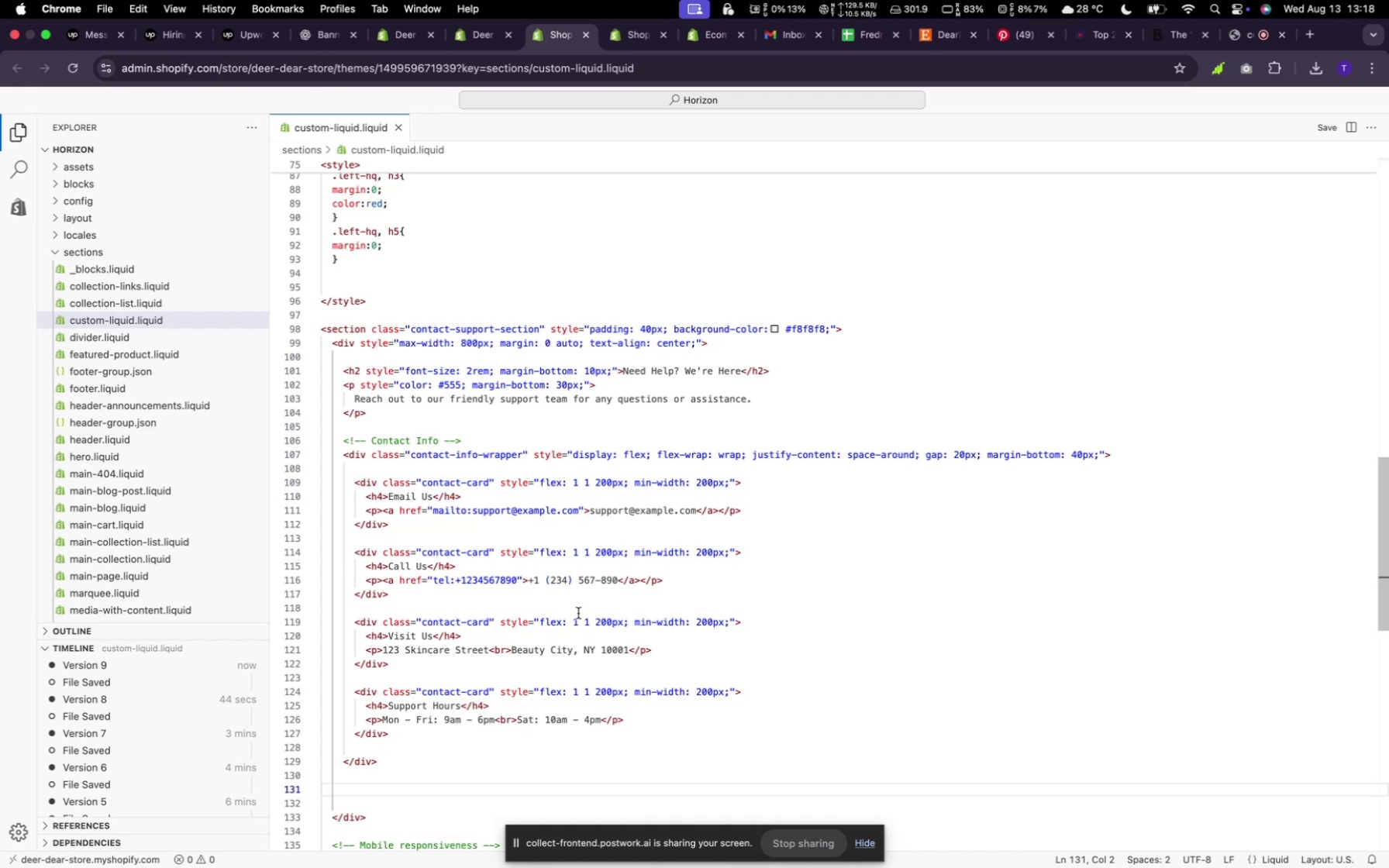 
wait(20.11)
 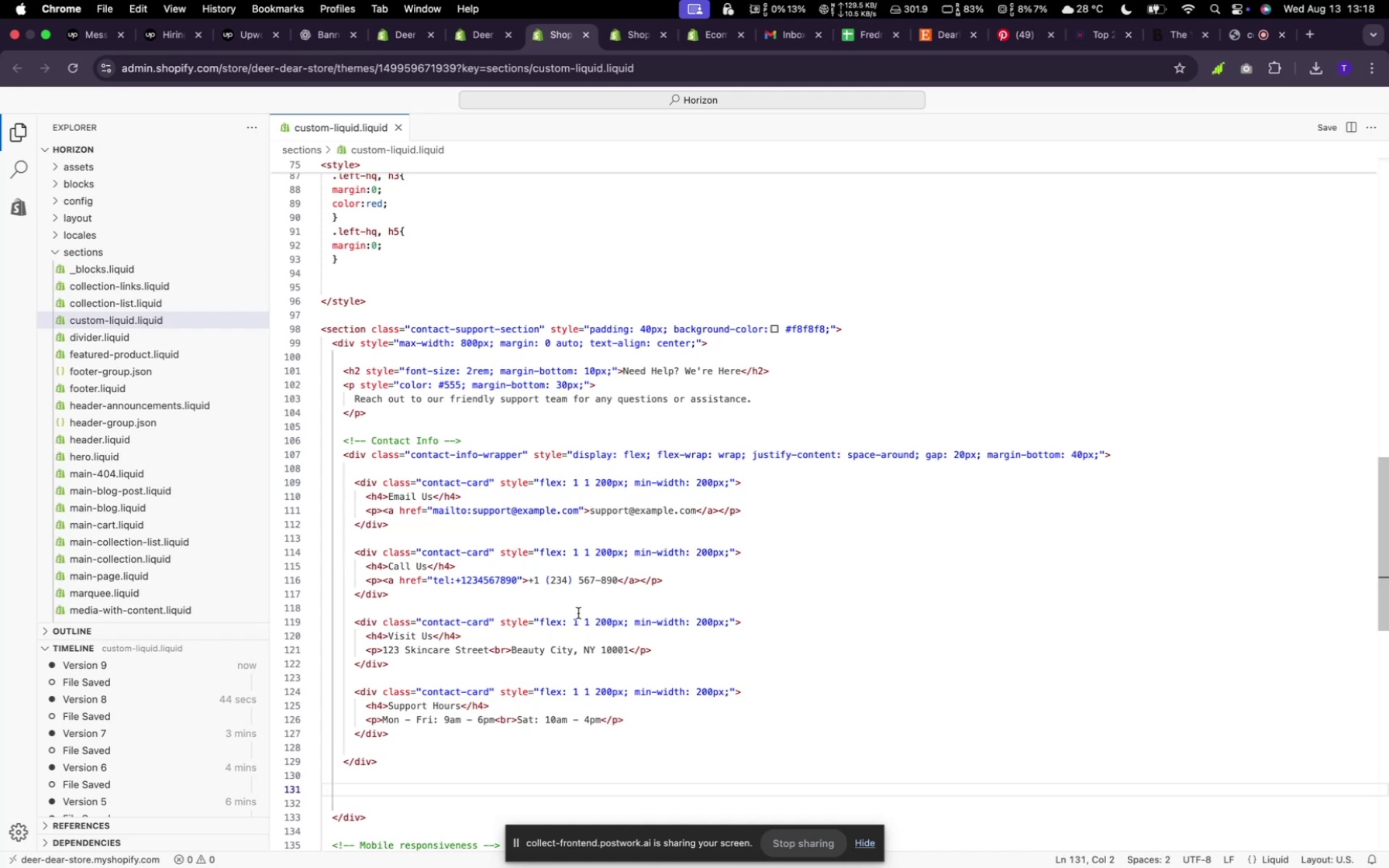 
left_click([965, 453])
 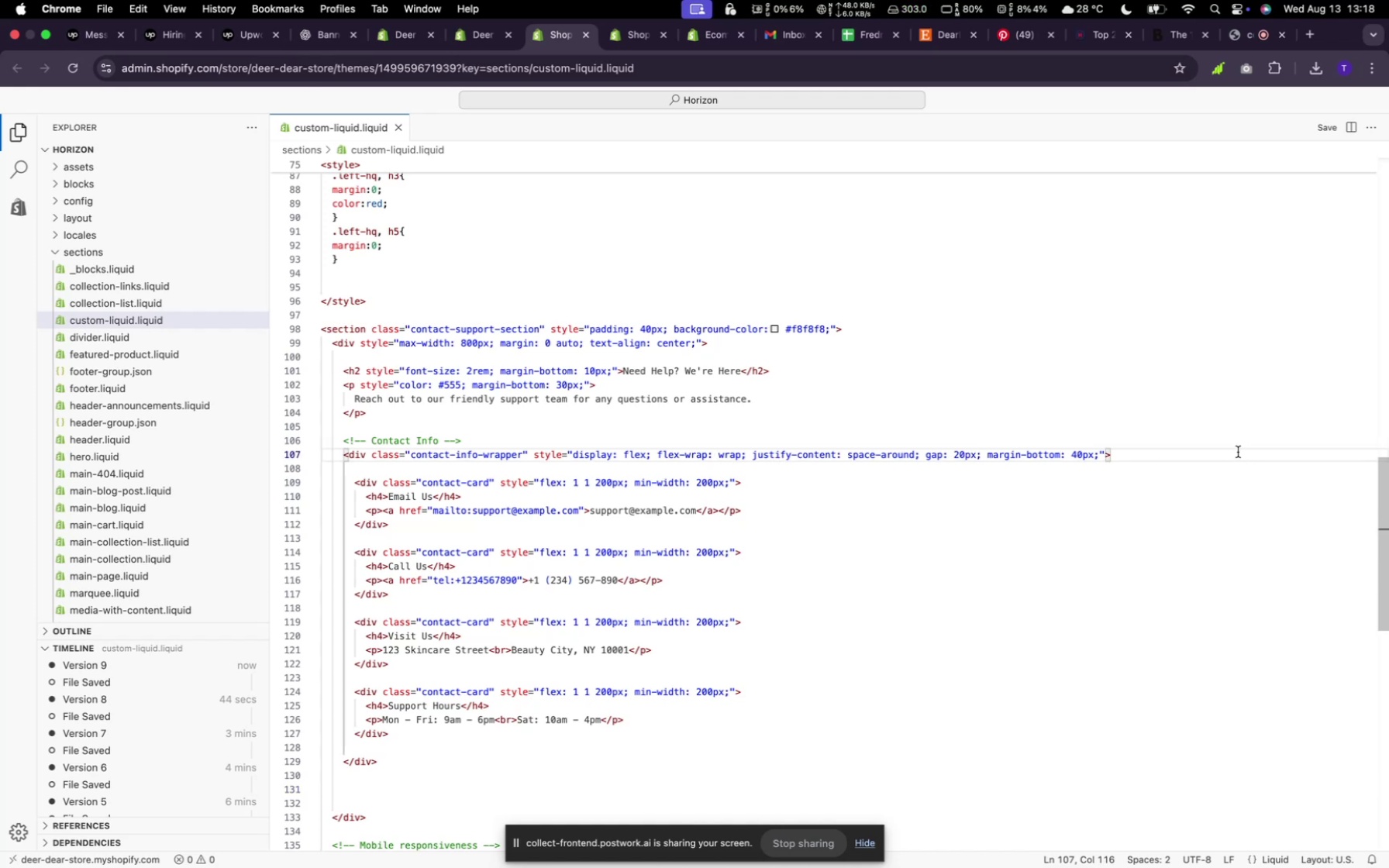 
wait(9.04)
 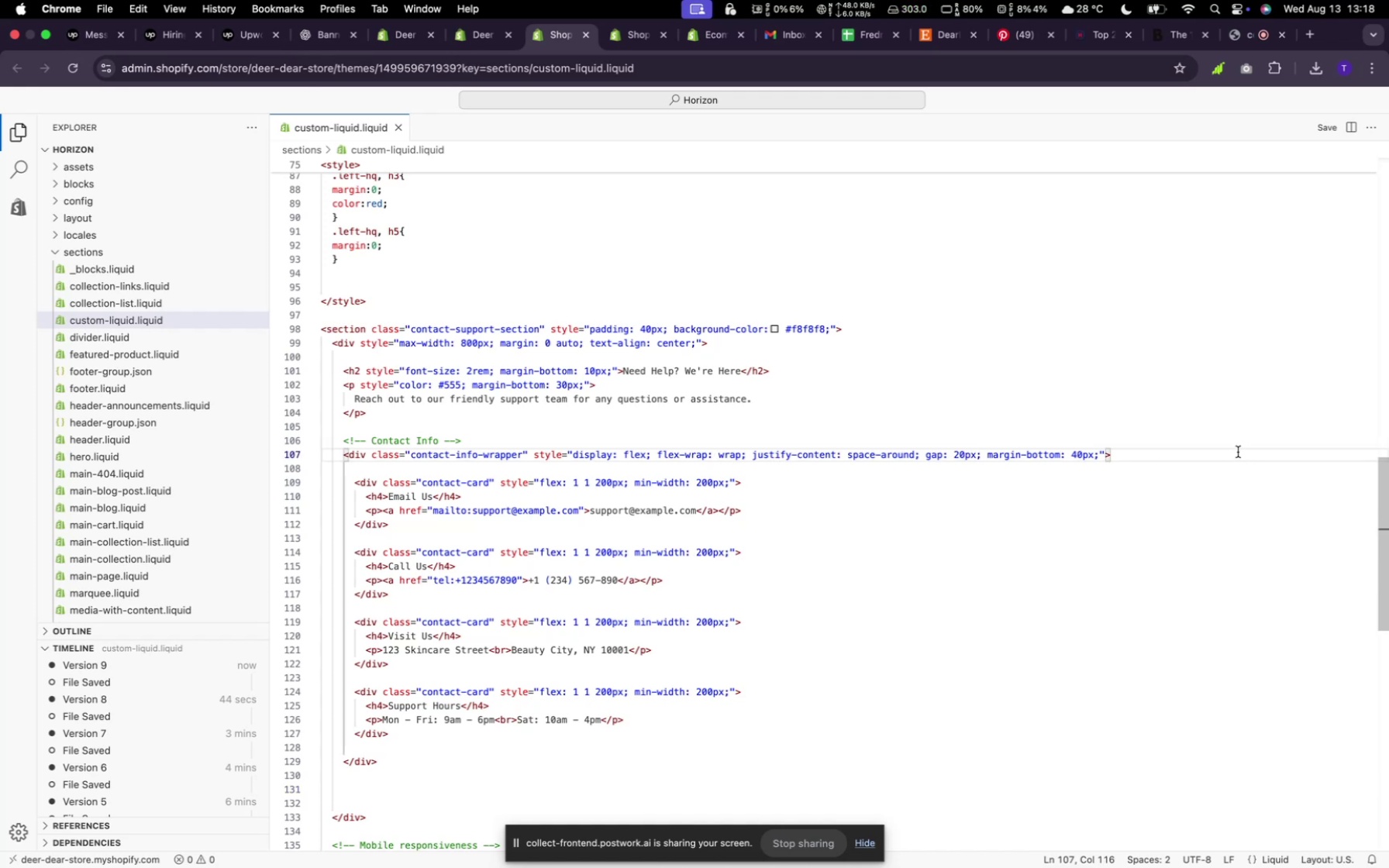 
left_click([482, 40])
 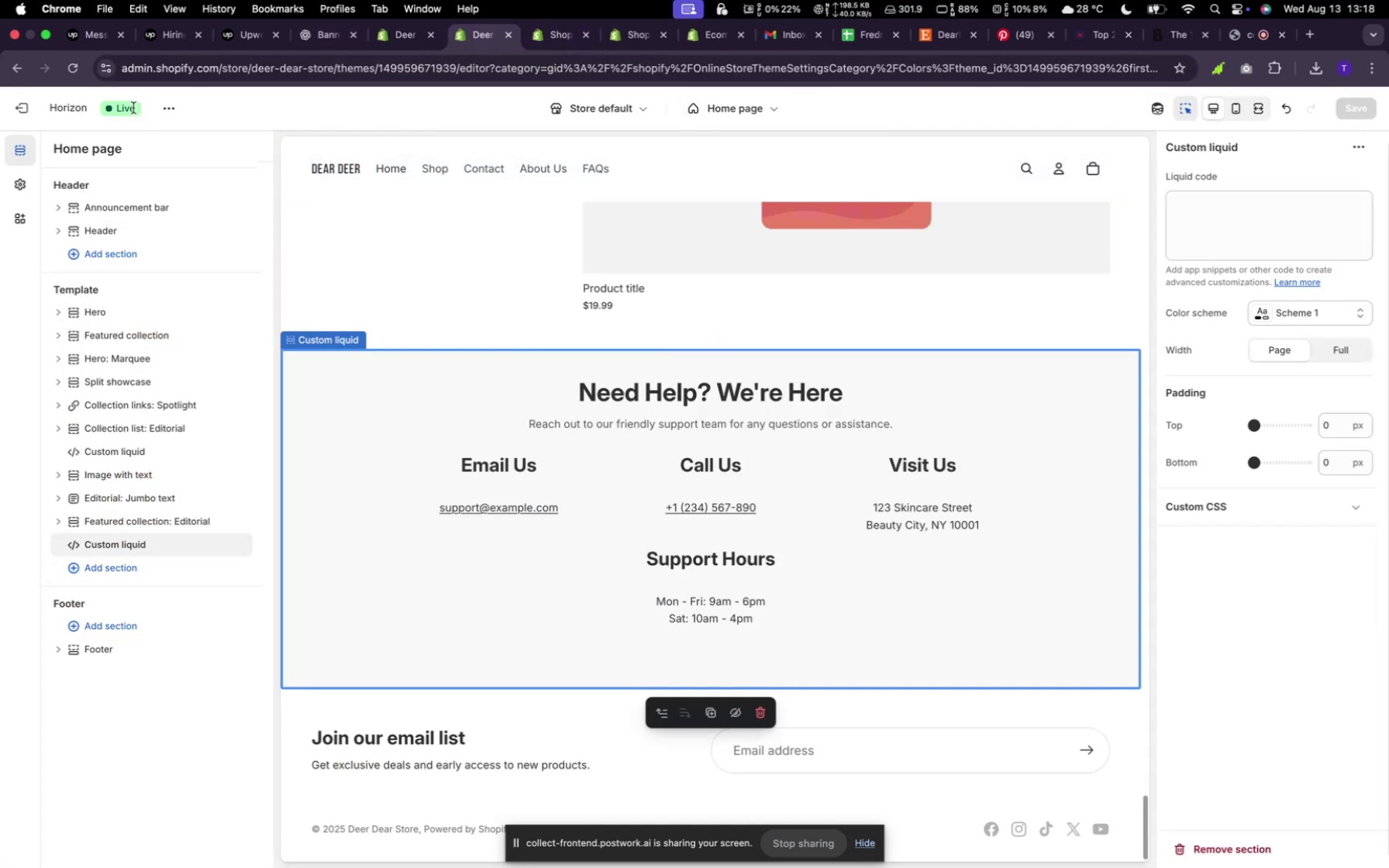 
wait(7.93)
 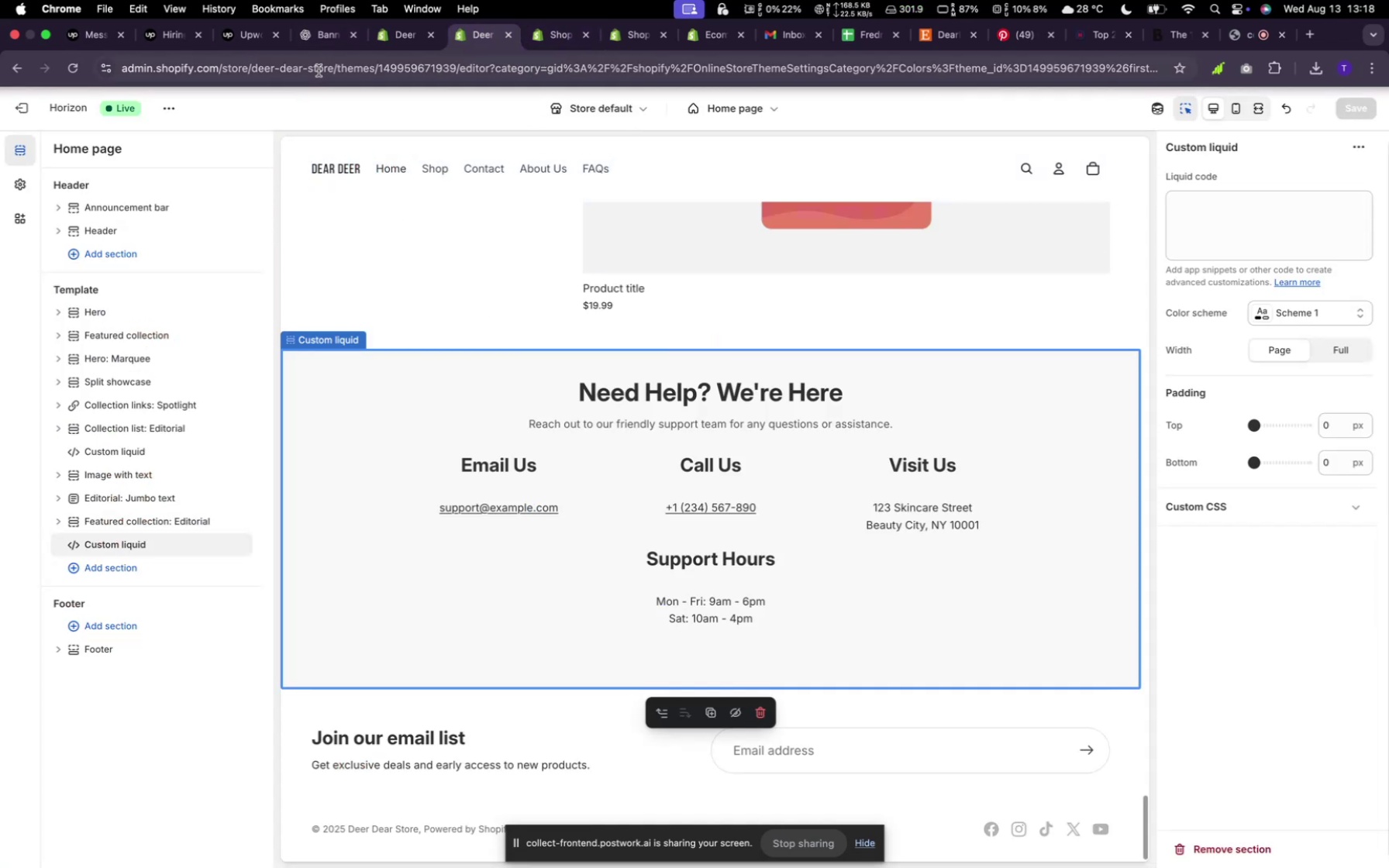 
left_click([105, 261])
 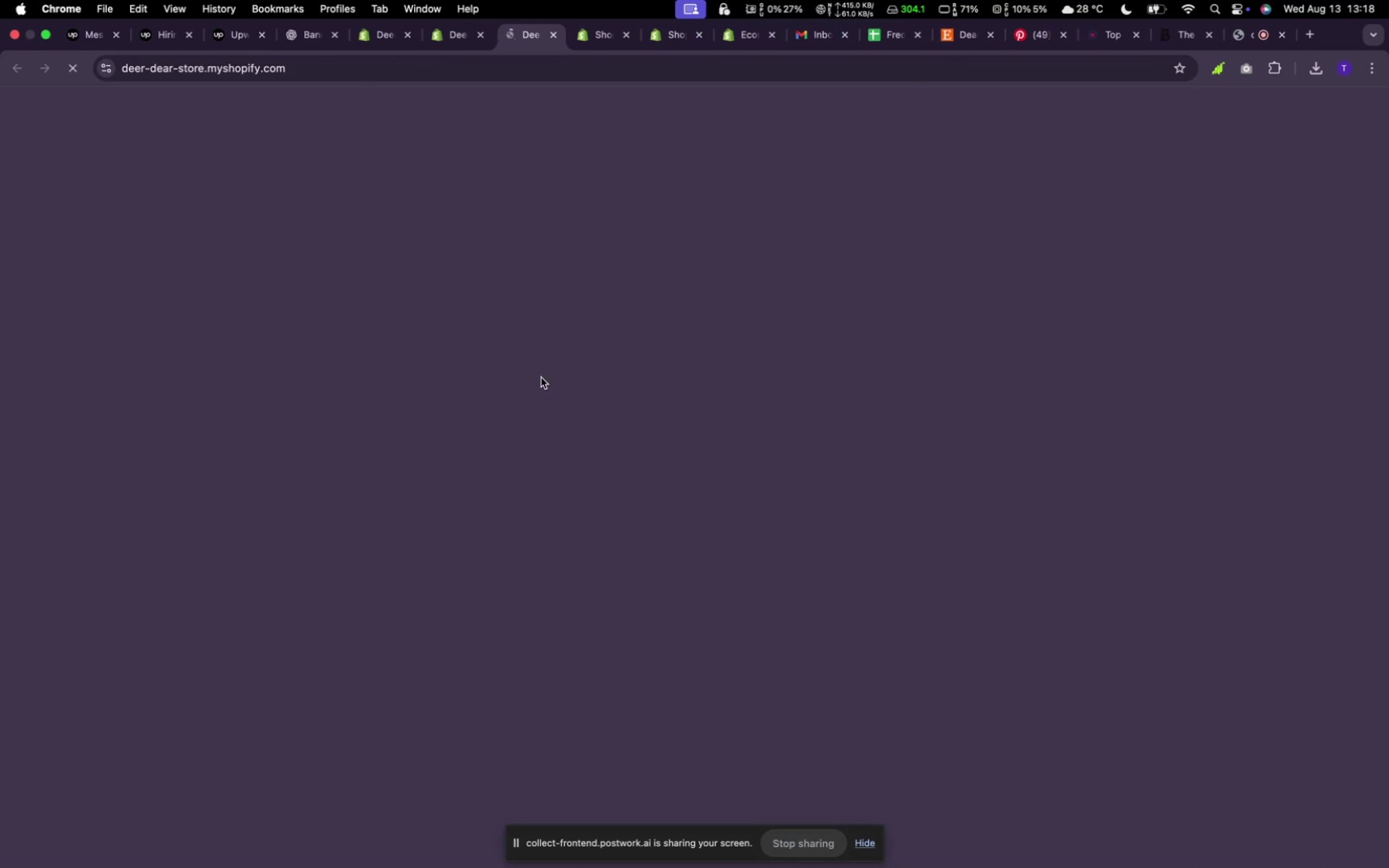 
wait(5.44)
 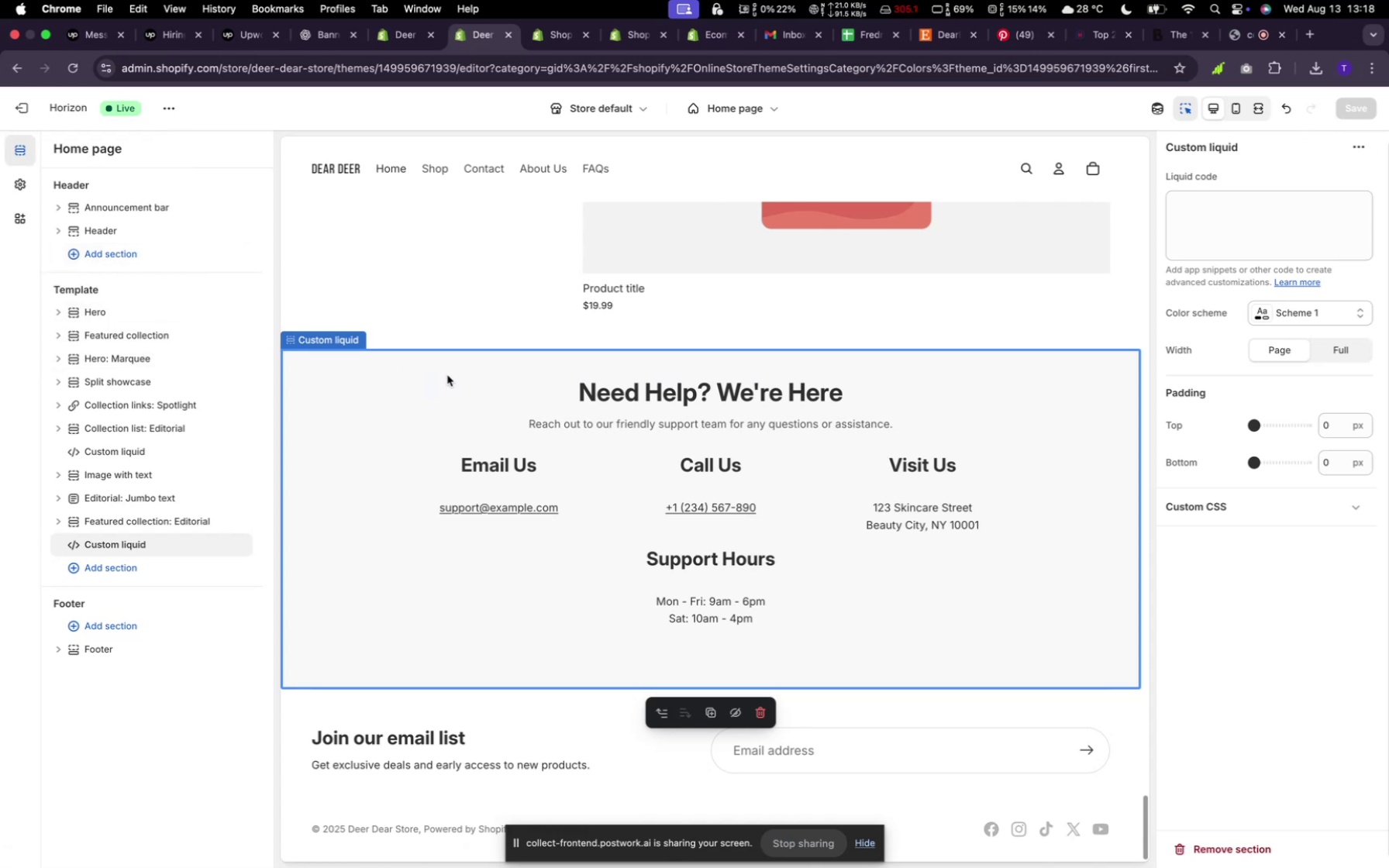 
scroll: coordinate [708, 217], scroll_direction: down, amount: 75.0
 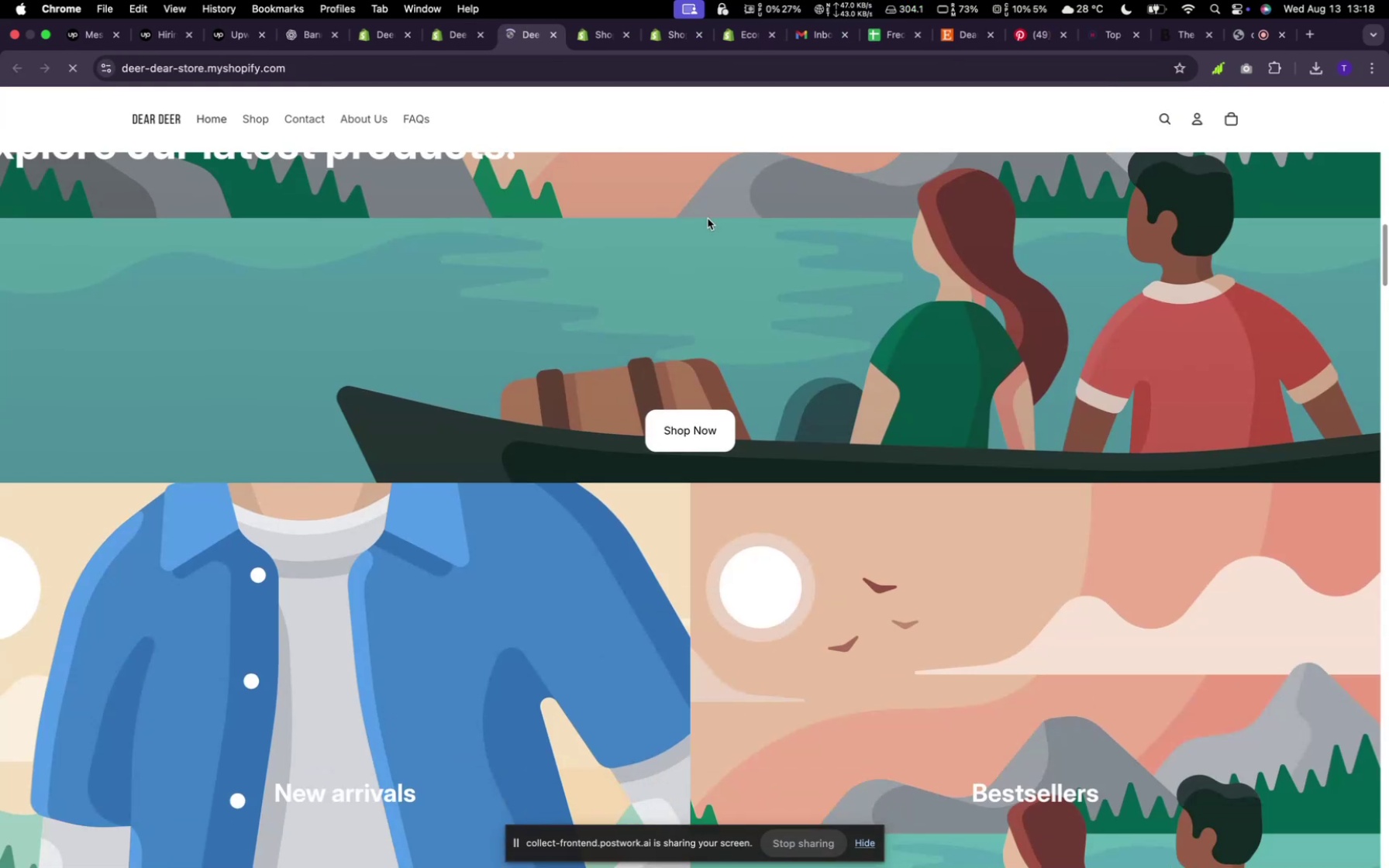 
left_click_drag(start_coordinate=[768, 0], to_coordinate=[788, 0])
 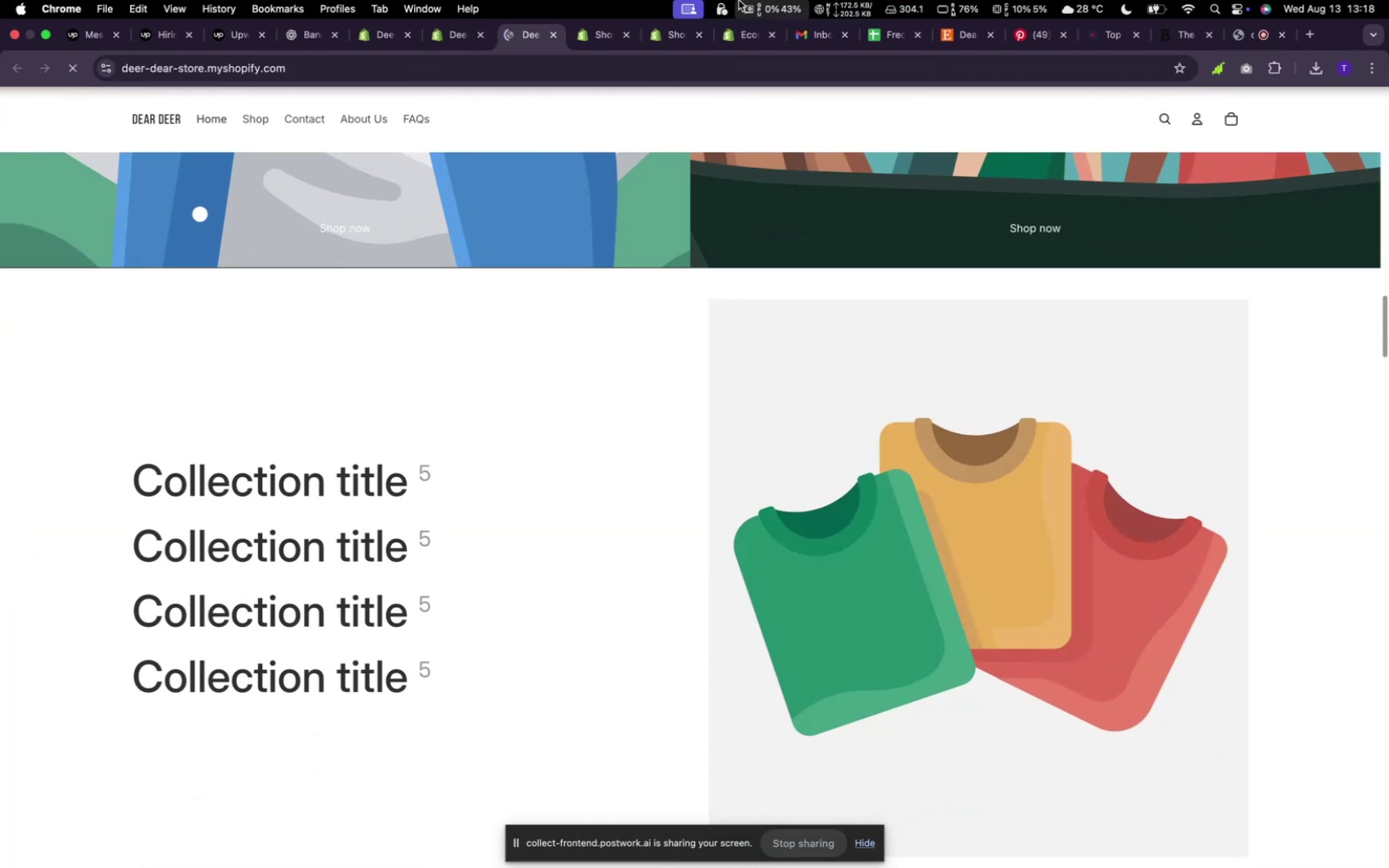 
scroll: coordinate [692, 467], scroll_direction: down, amount: 111.0
 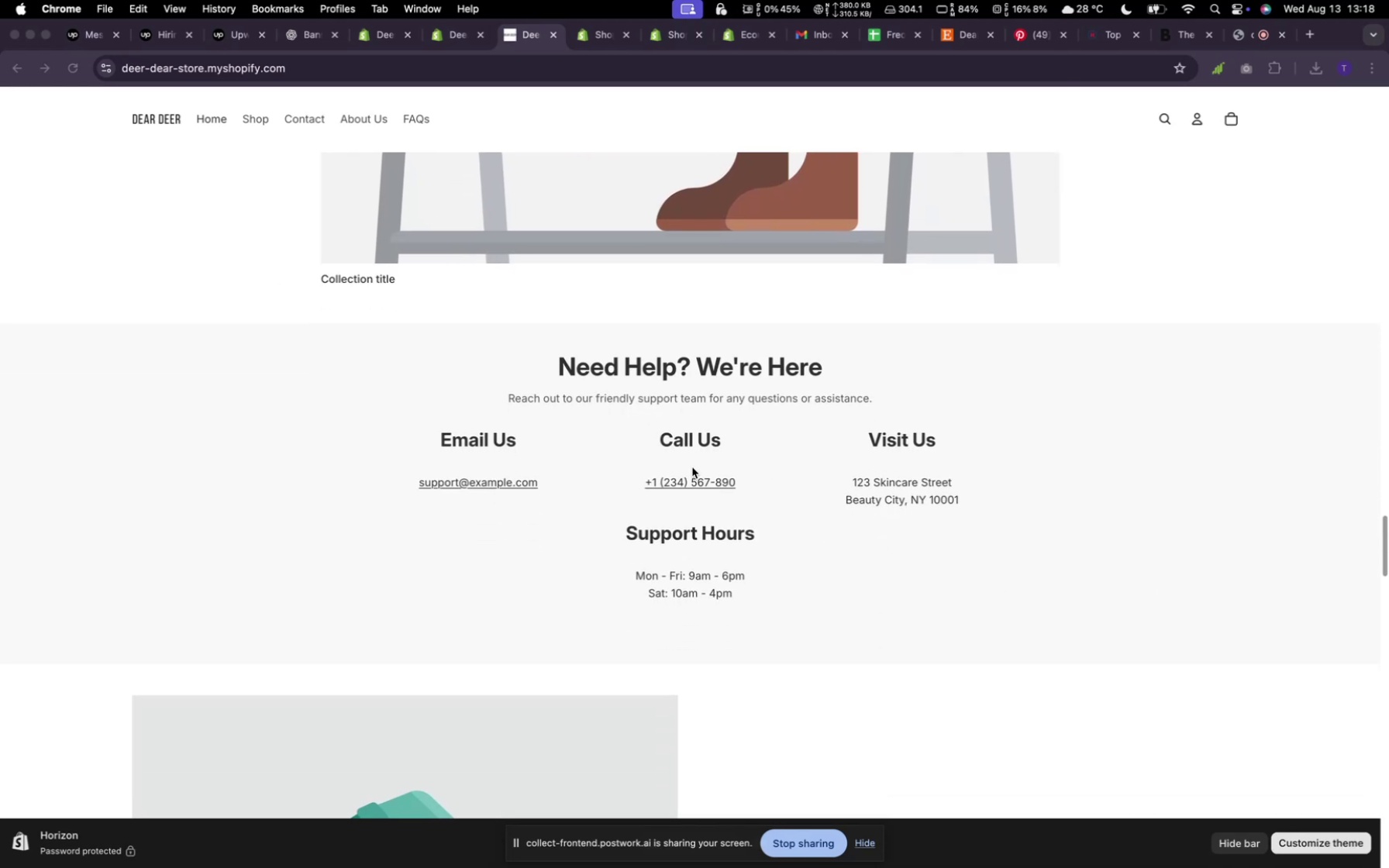 
right_click([889, 577])
 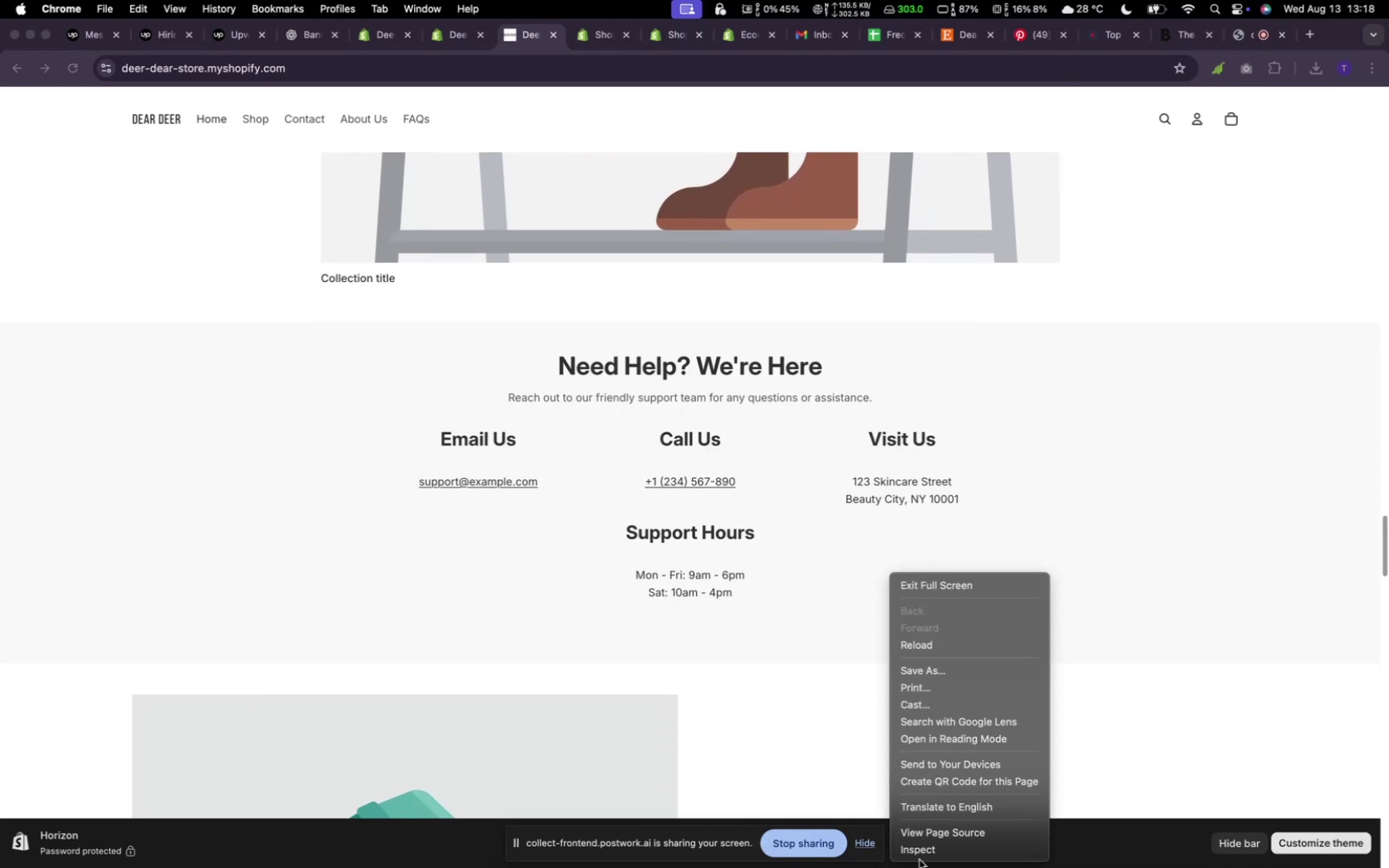 
left_click([922, 851])
 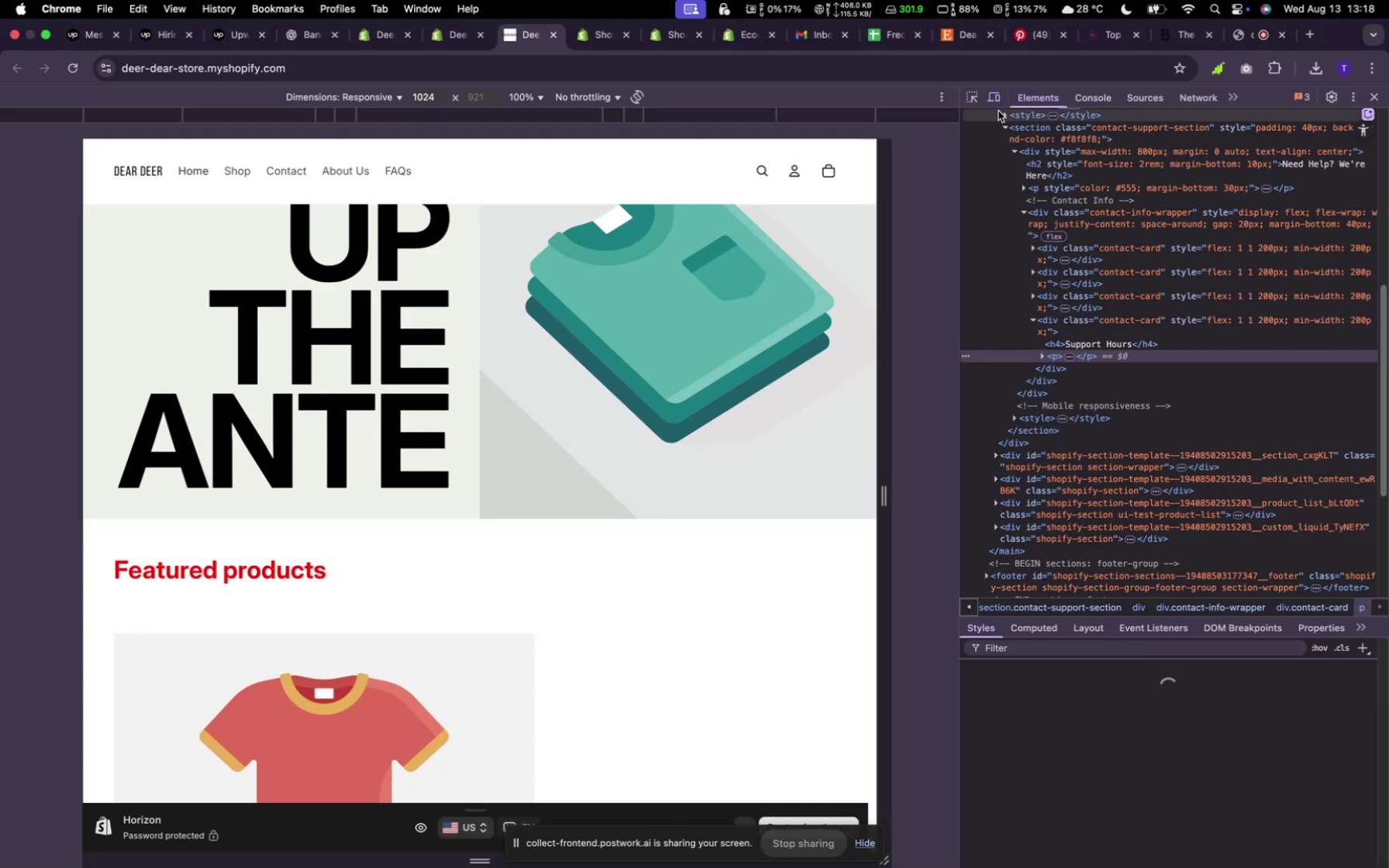 
left_click([848, 115])
 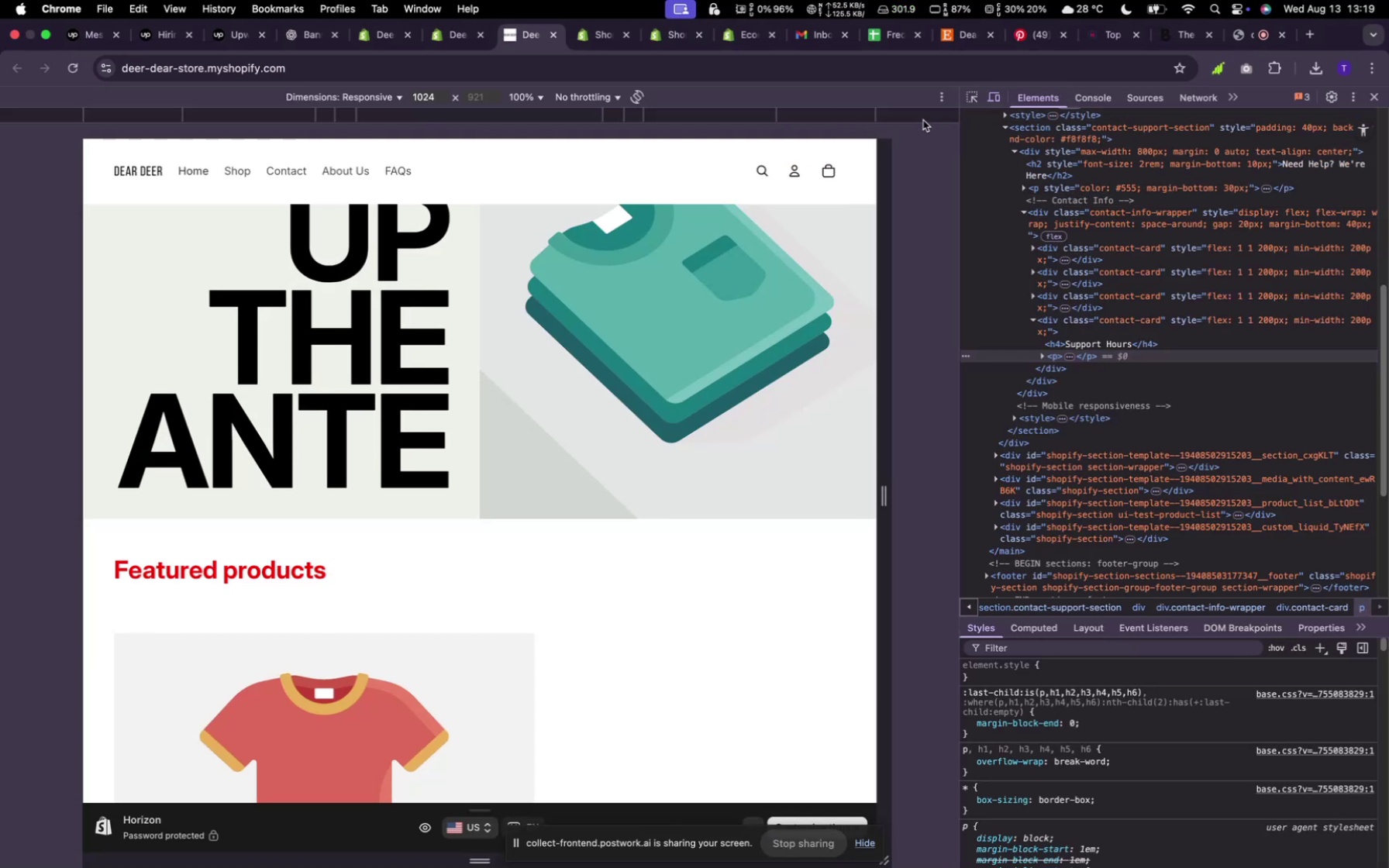 
left_click([921, 116])
 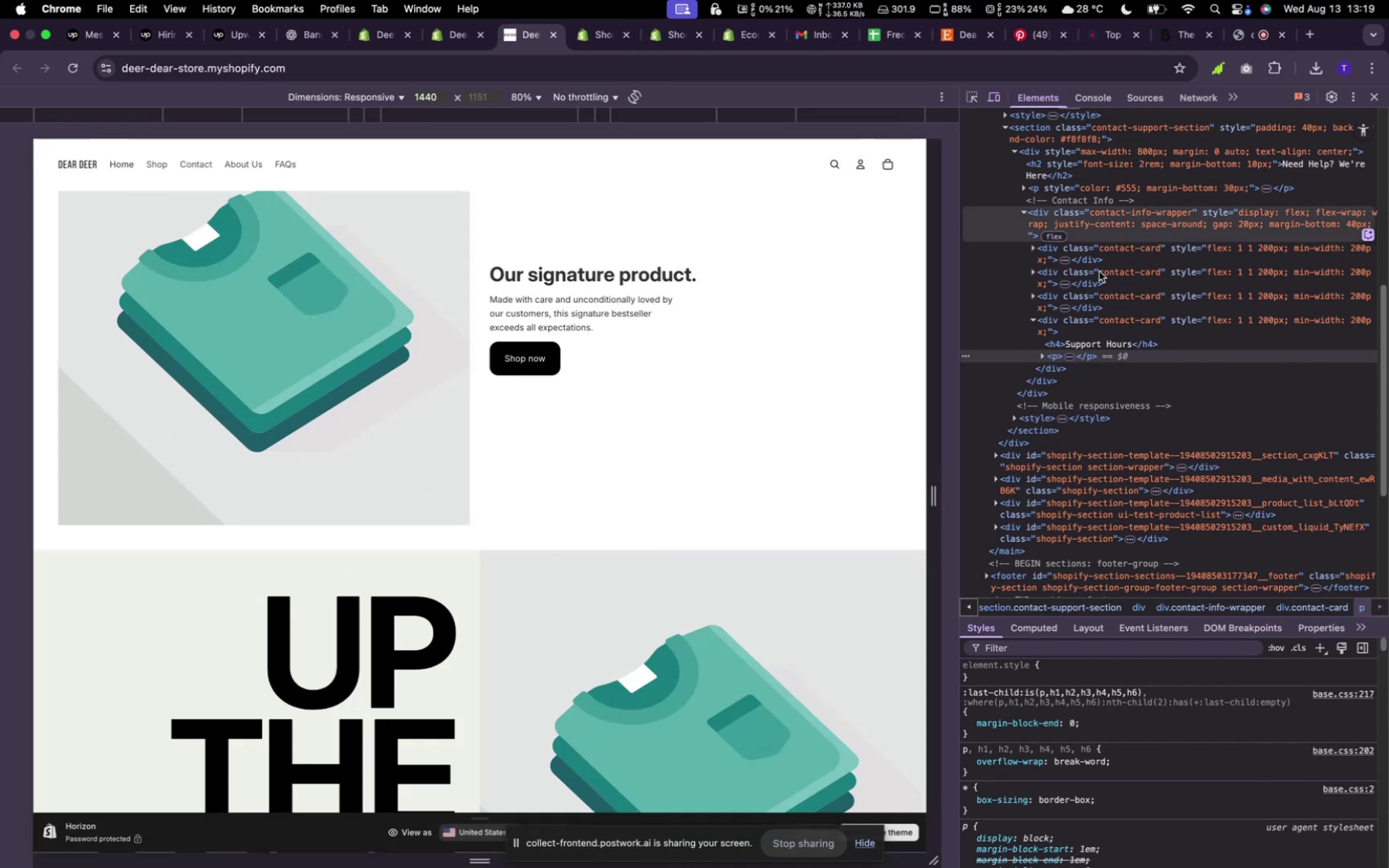 
wait(5.45)
 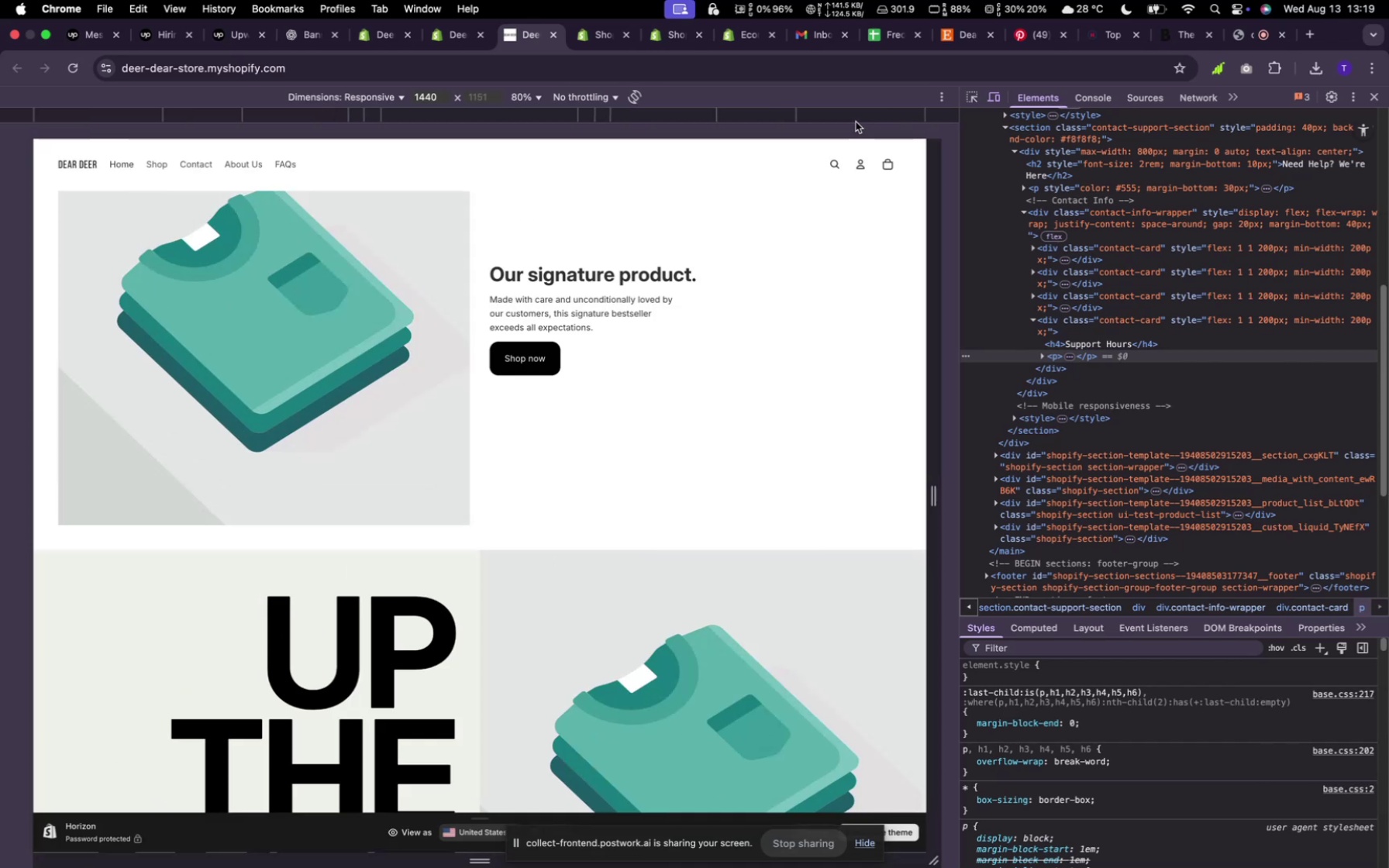 
left_click([974, 102])
 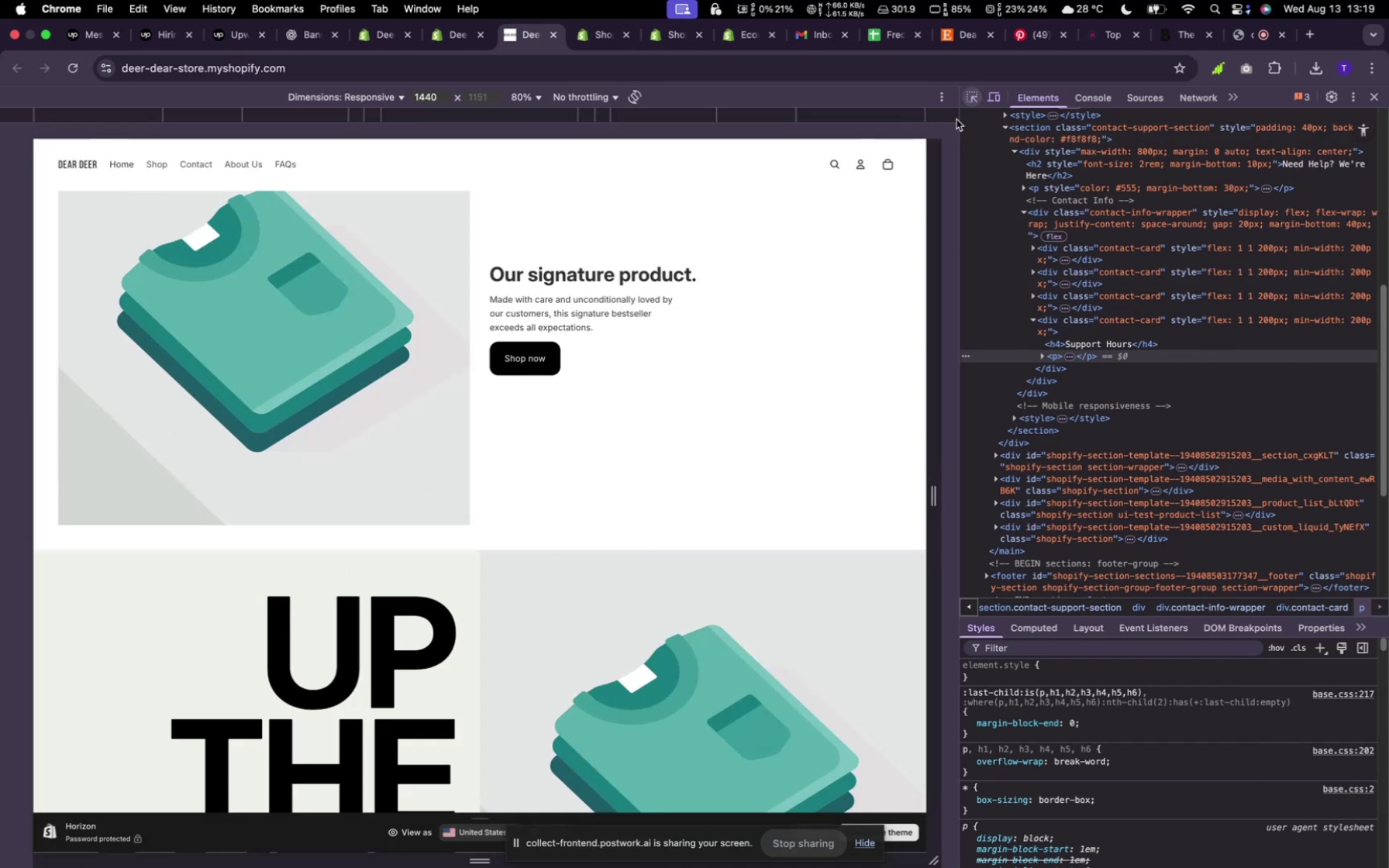 
scroll: coordinate [696, 484], scroll_direction: down, amount: 102.0
 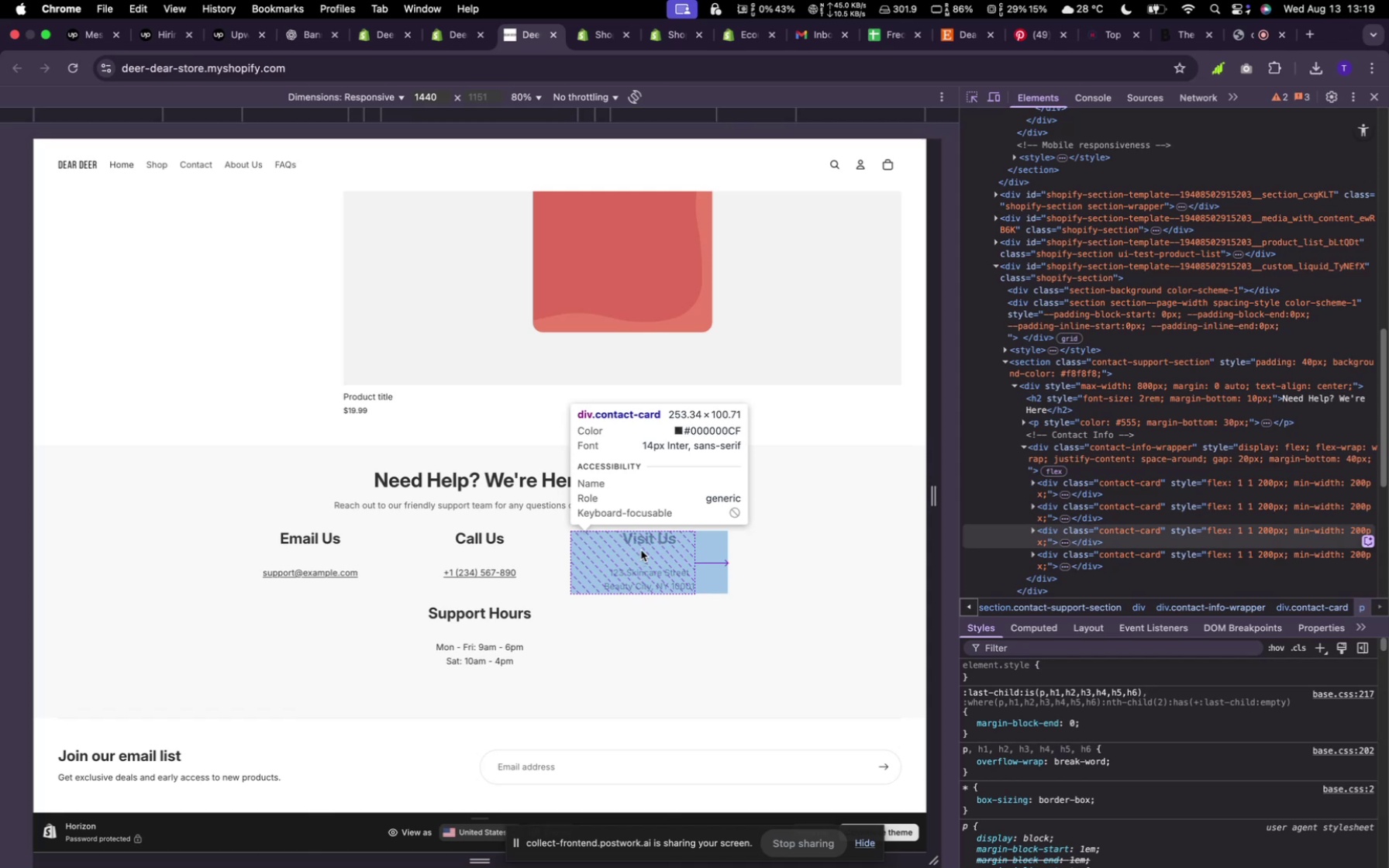 
left_click([644, 543])
 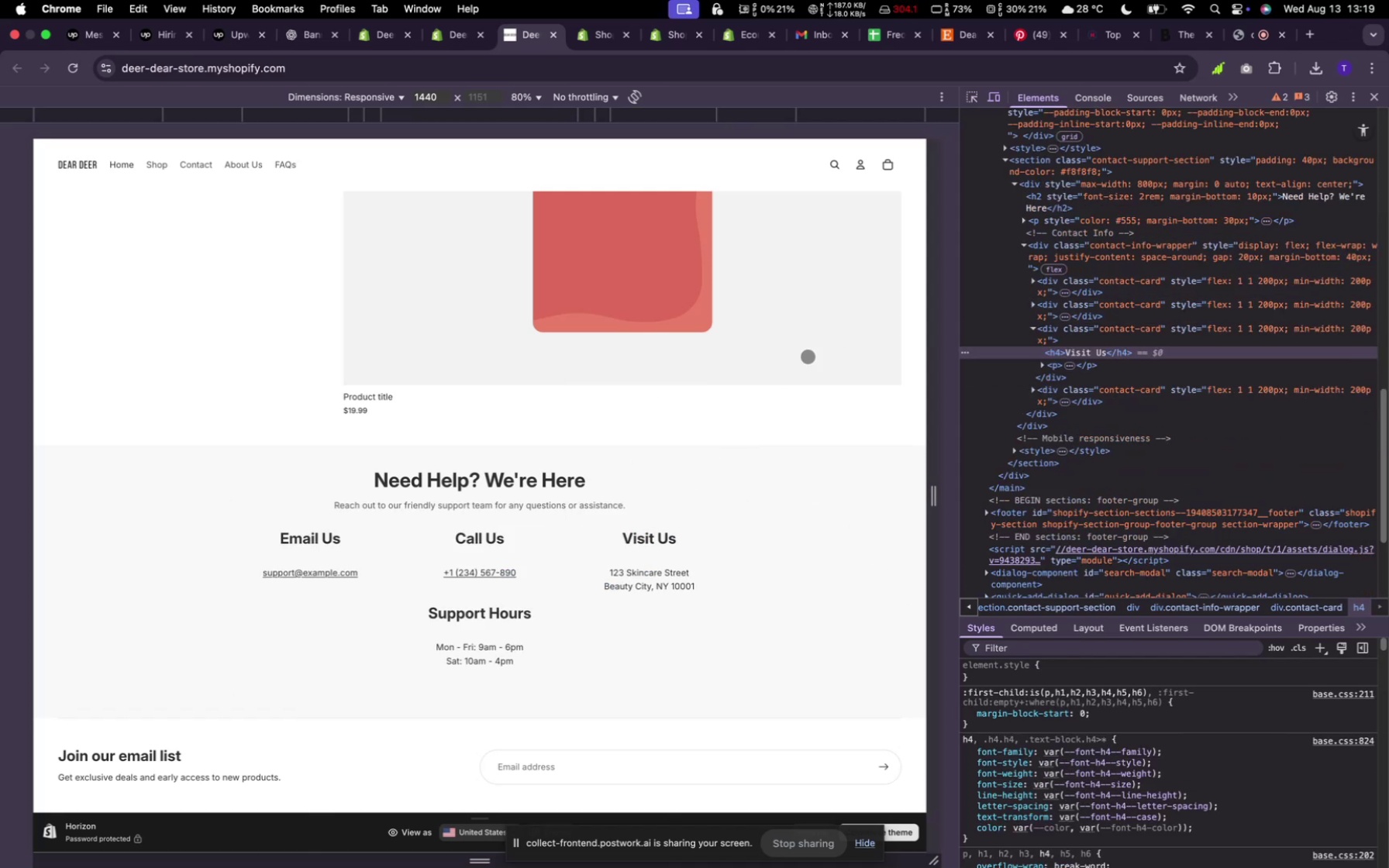 
wait(7.94)
 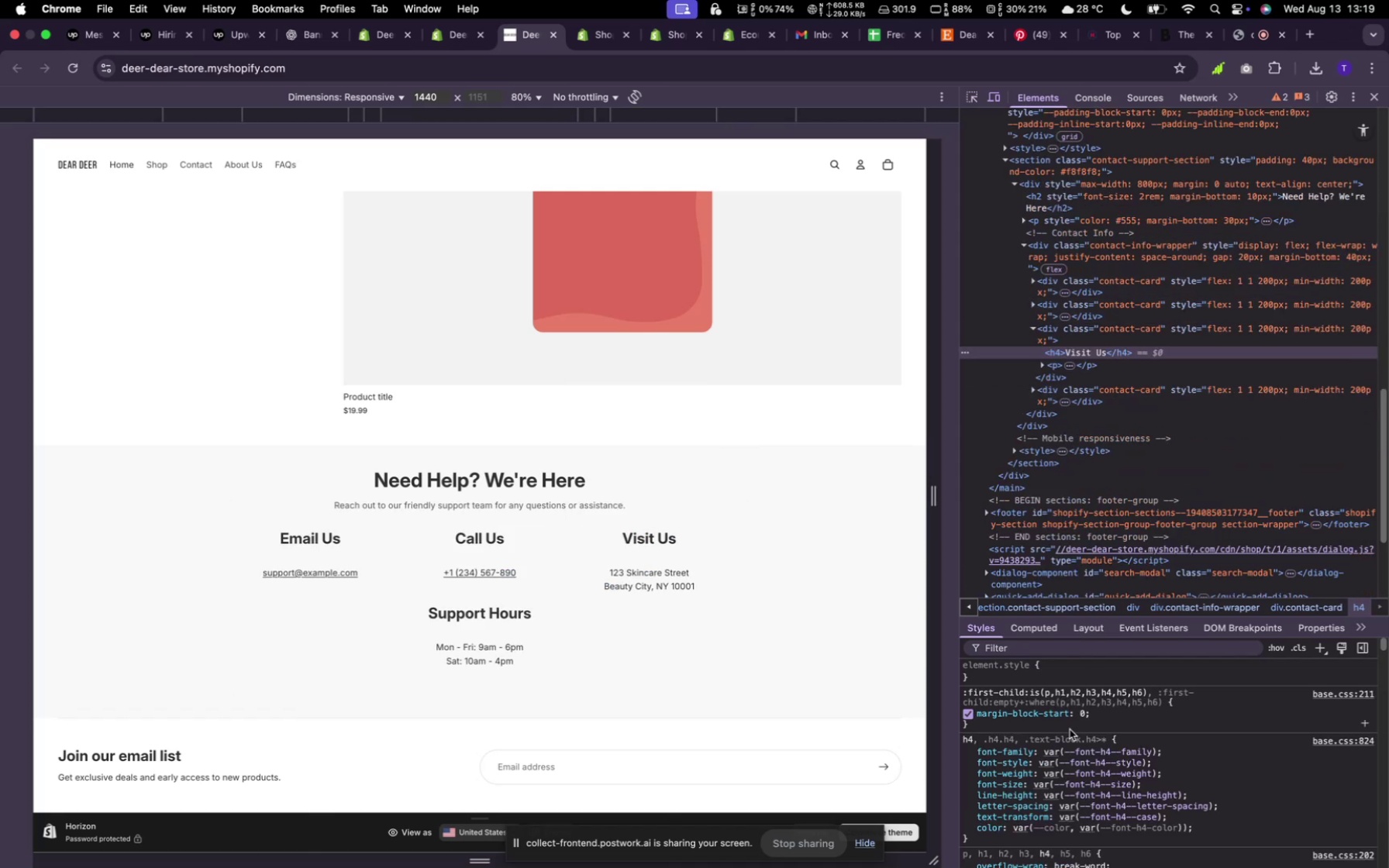 
left_click([449, 36])
 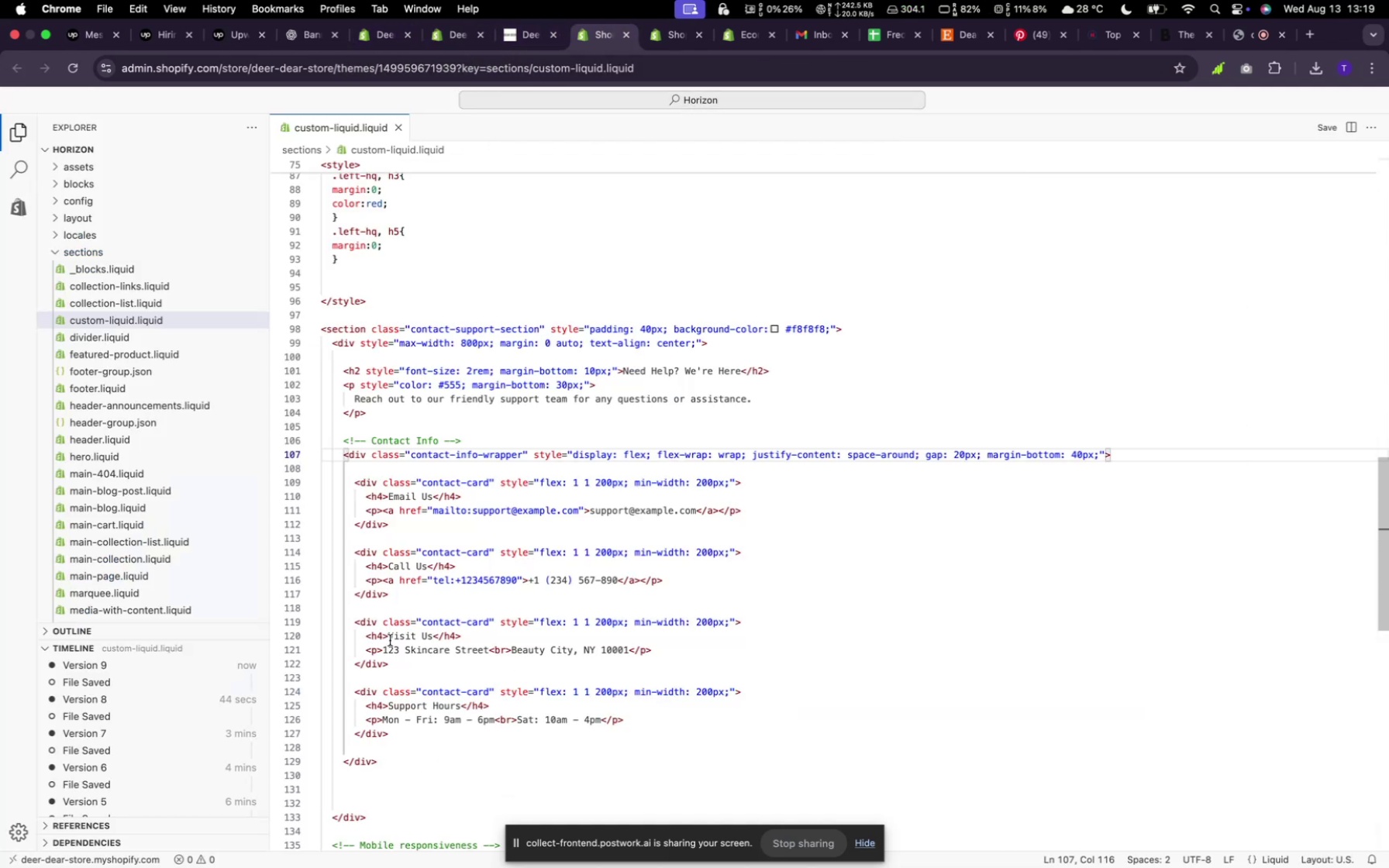 
wait(6.47)
 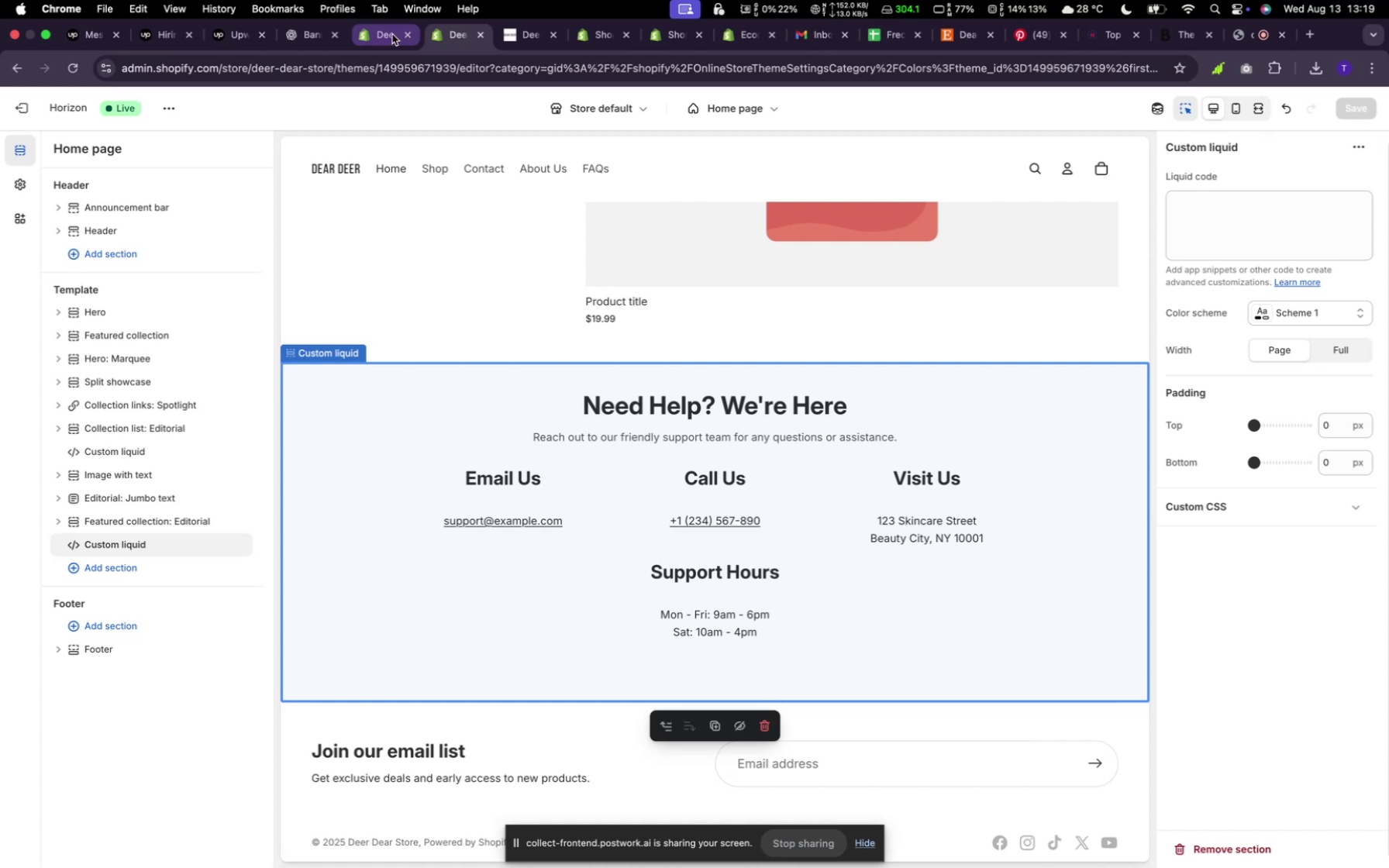 
left_click([381, 493])
 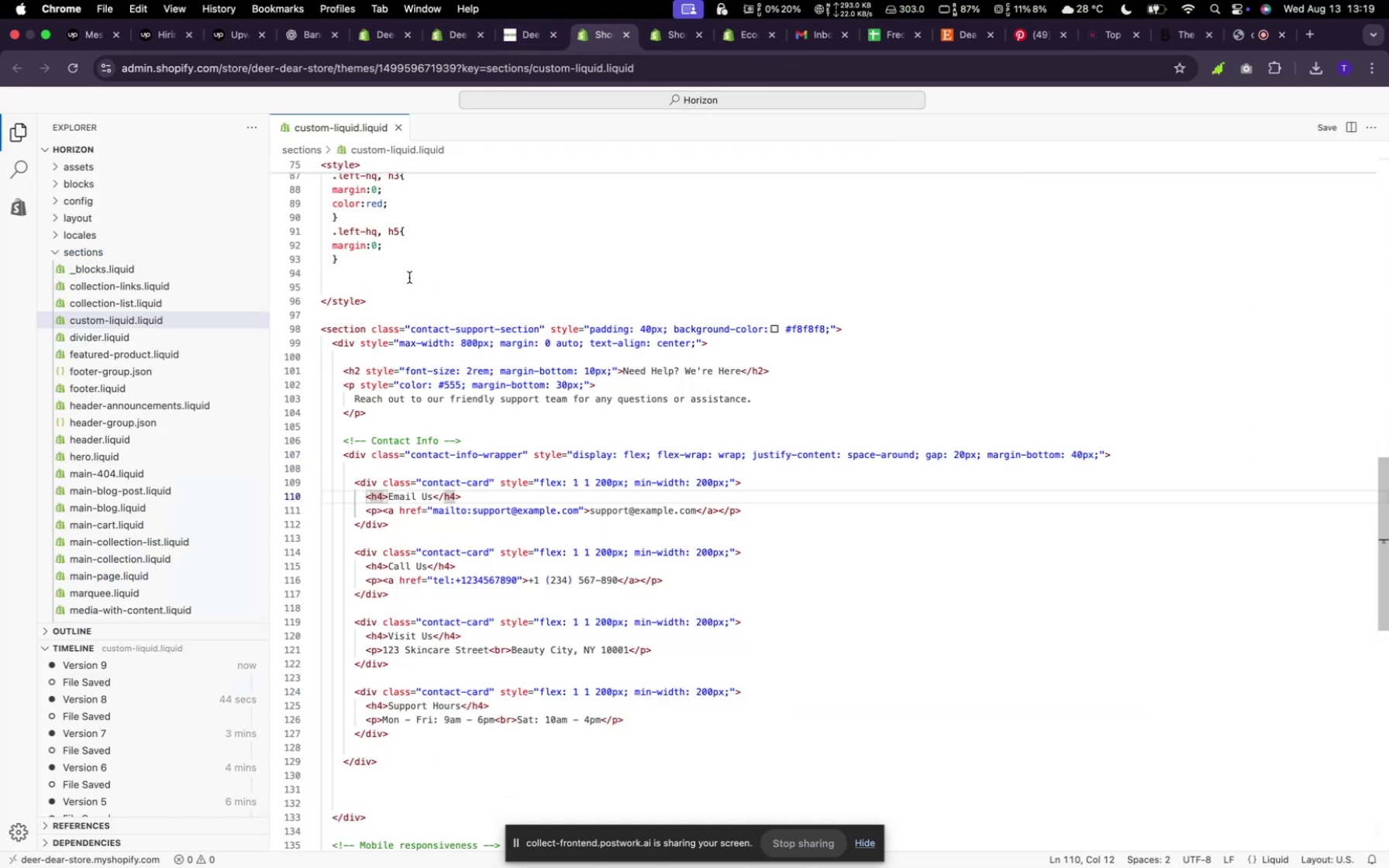 
scroll: coordinate [383, 345], scroll_direction: up, amount: 4.0
 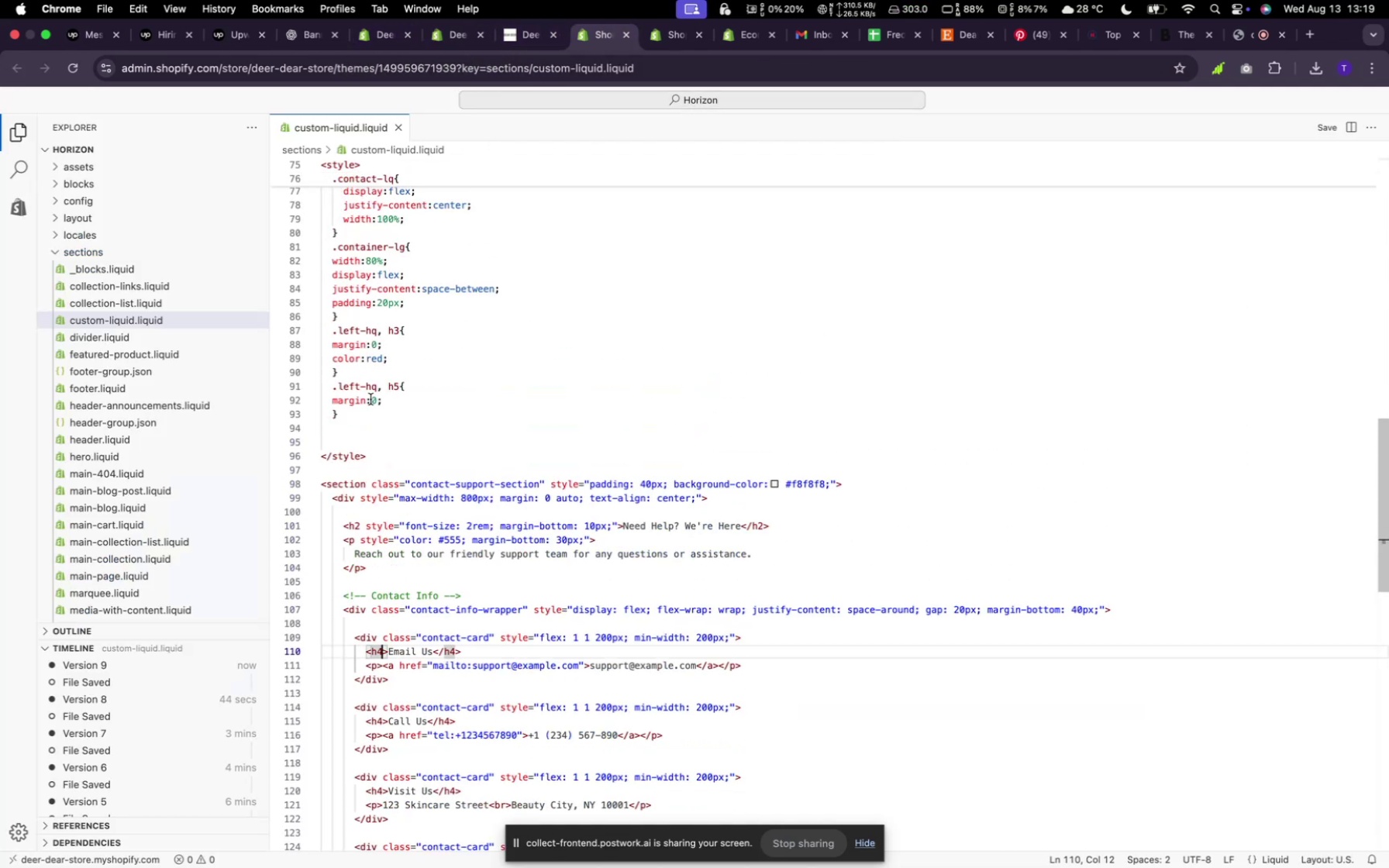 
left_click_drag(start_coordinate=[345, 432], to_coordinate=[319, 331])
 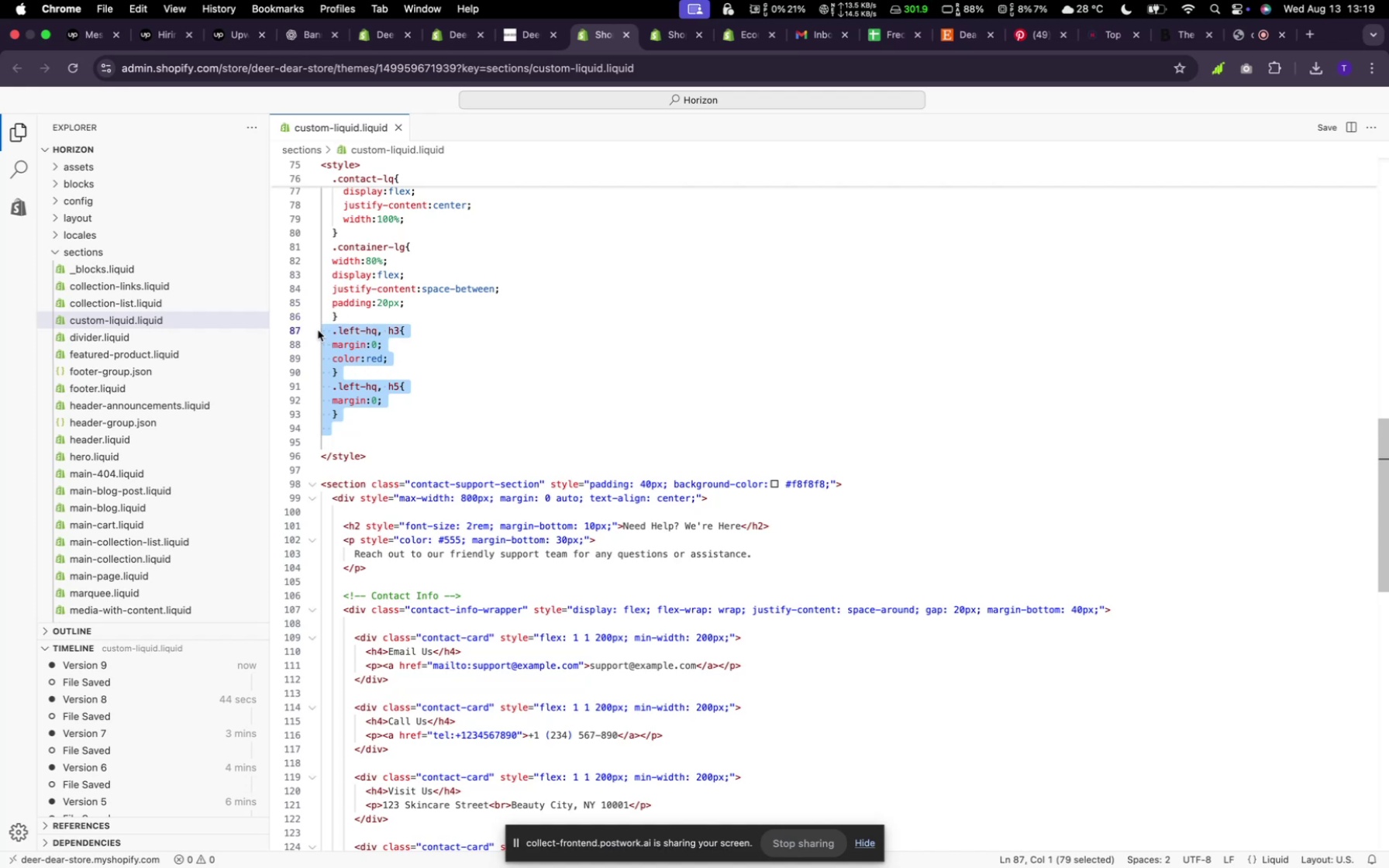 
key(Space)
 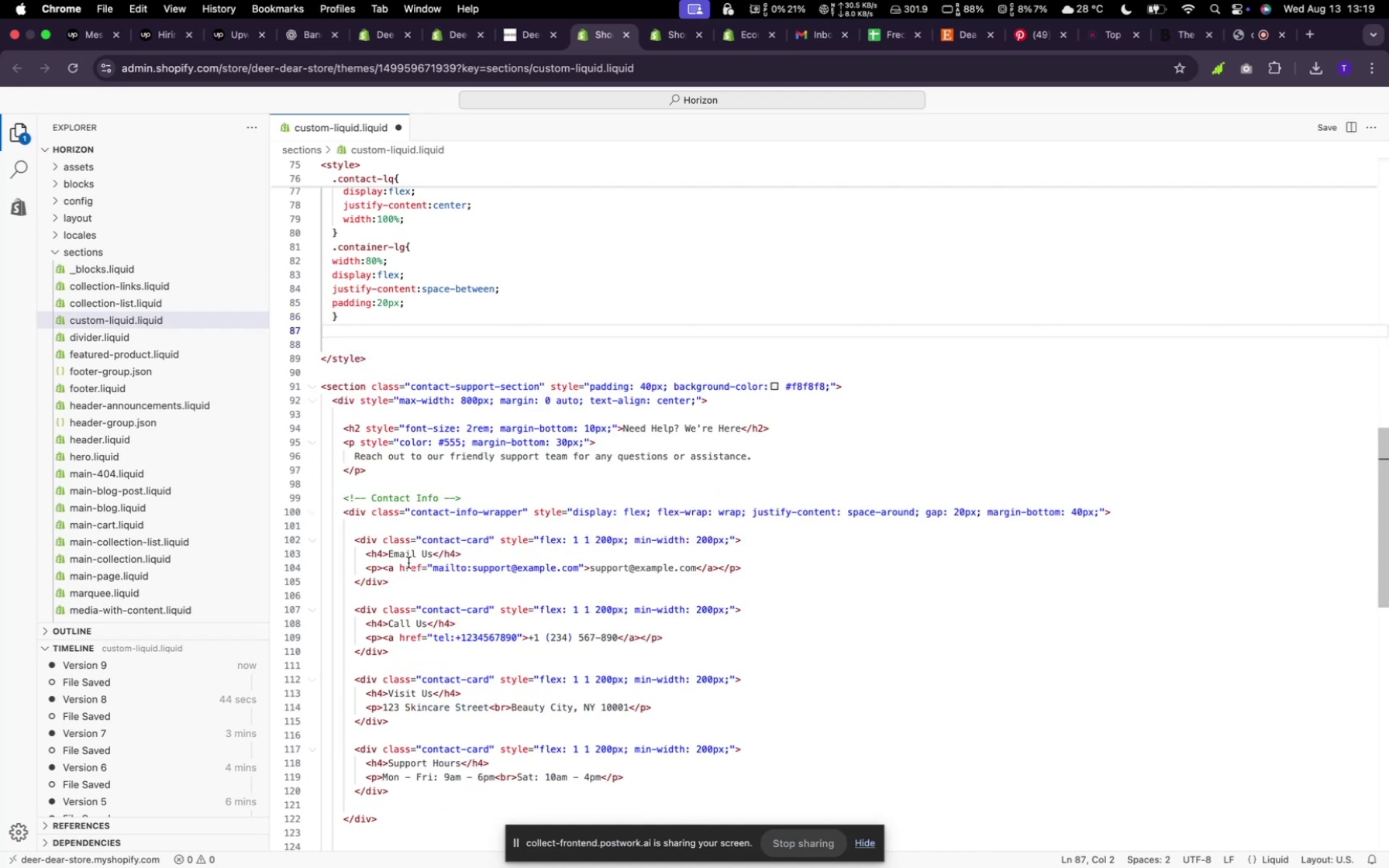 
scroll: coordinate [413, 617], scroll_direction: down, amount: 4.0
 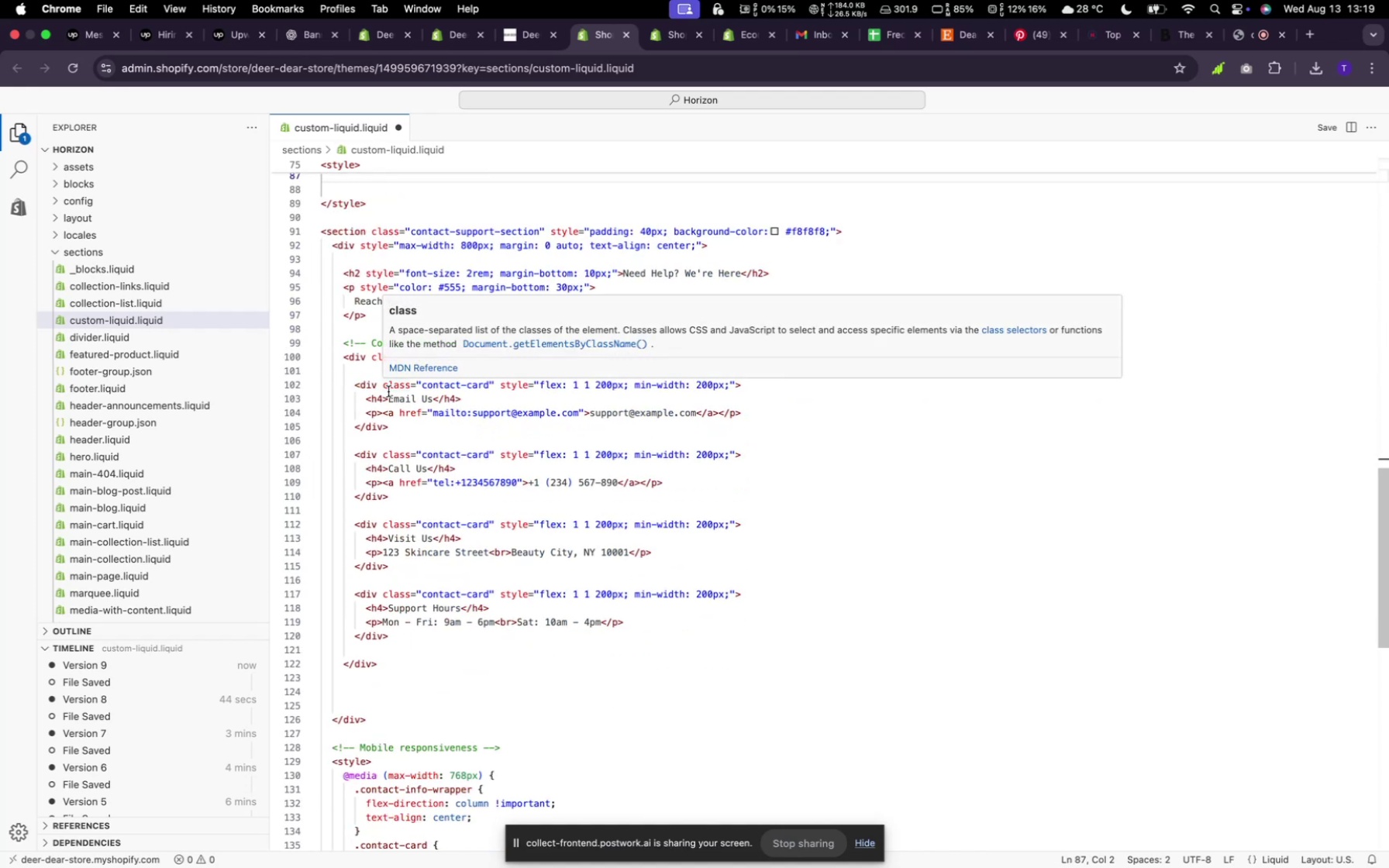 
left_click([384, 397])
 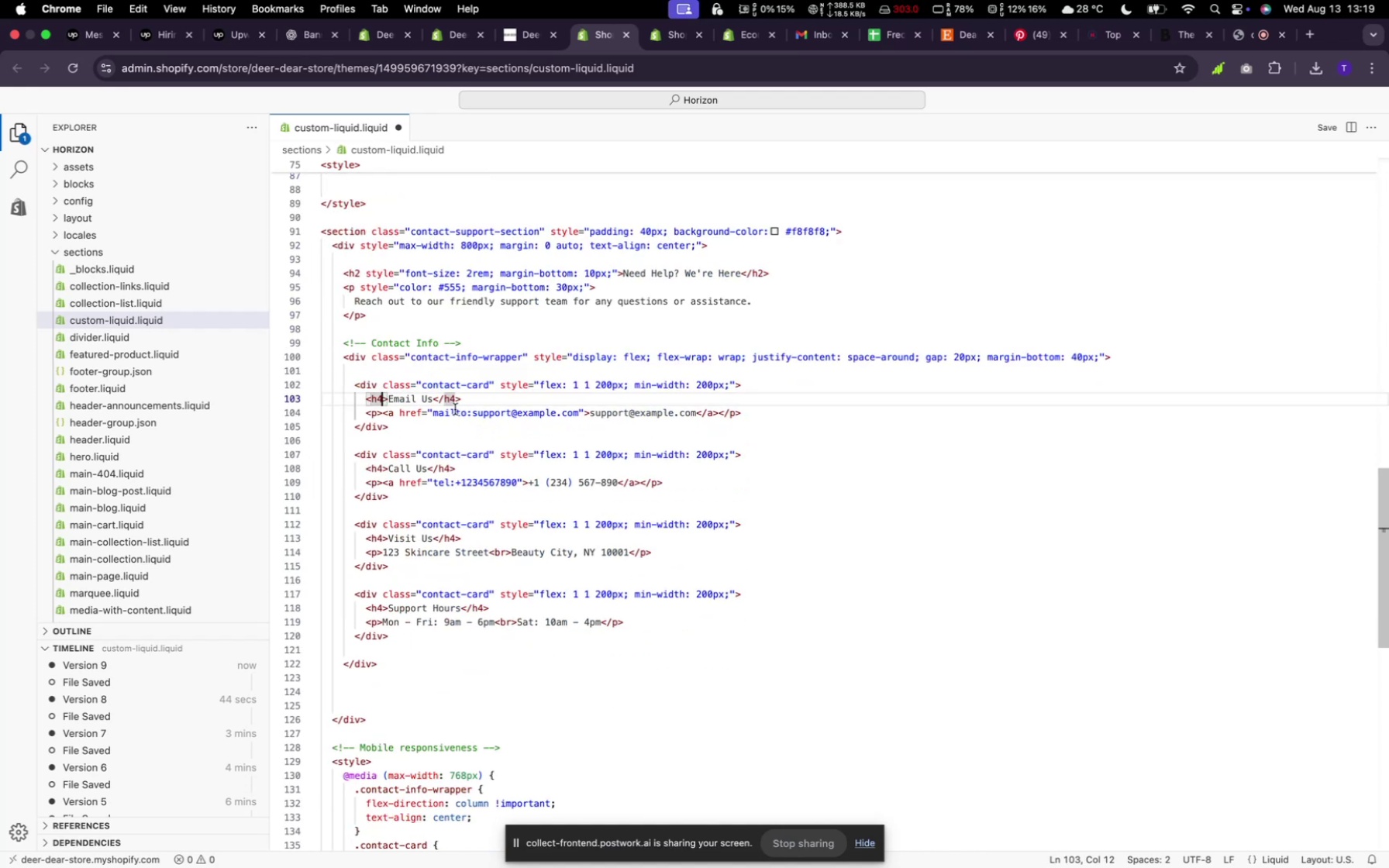 
type( clas)
 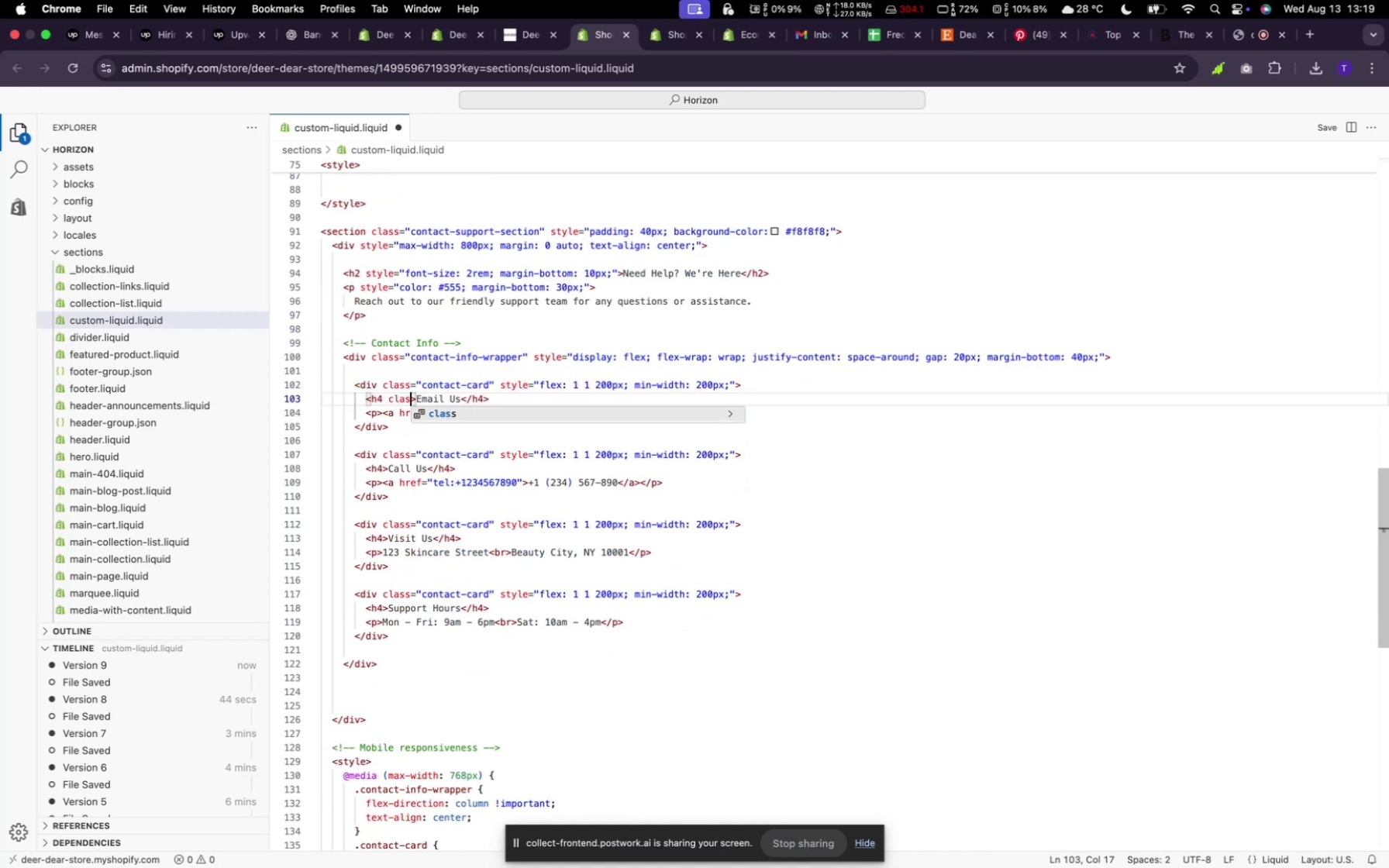 
key(Enter)
 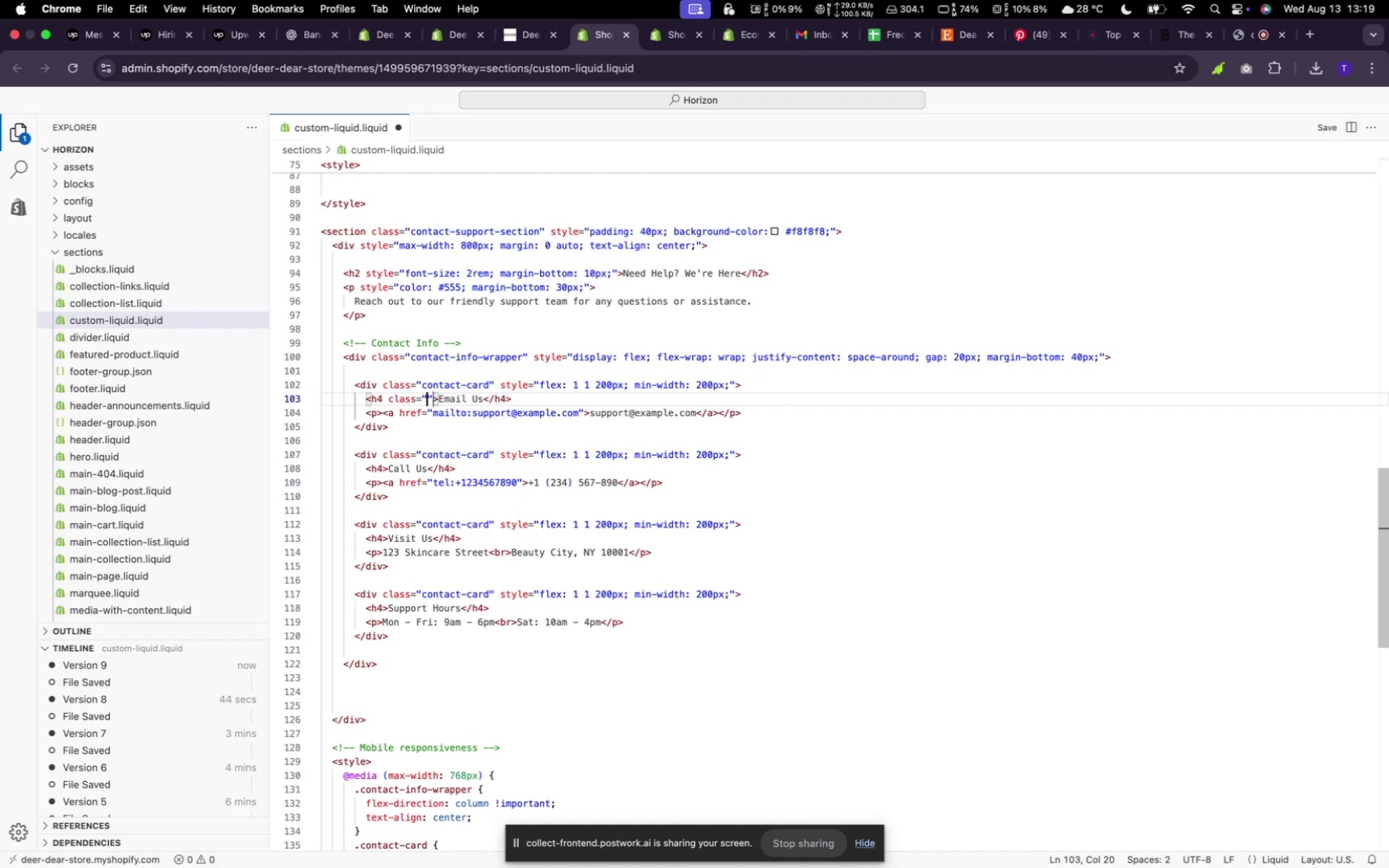 
hold_key(key=Backspace, duration=0.82)
 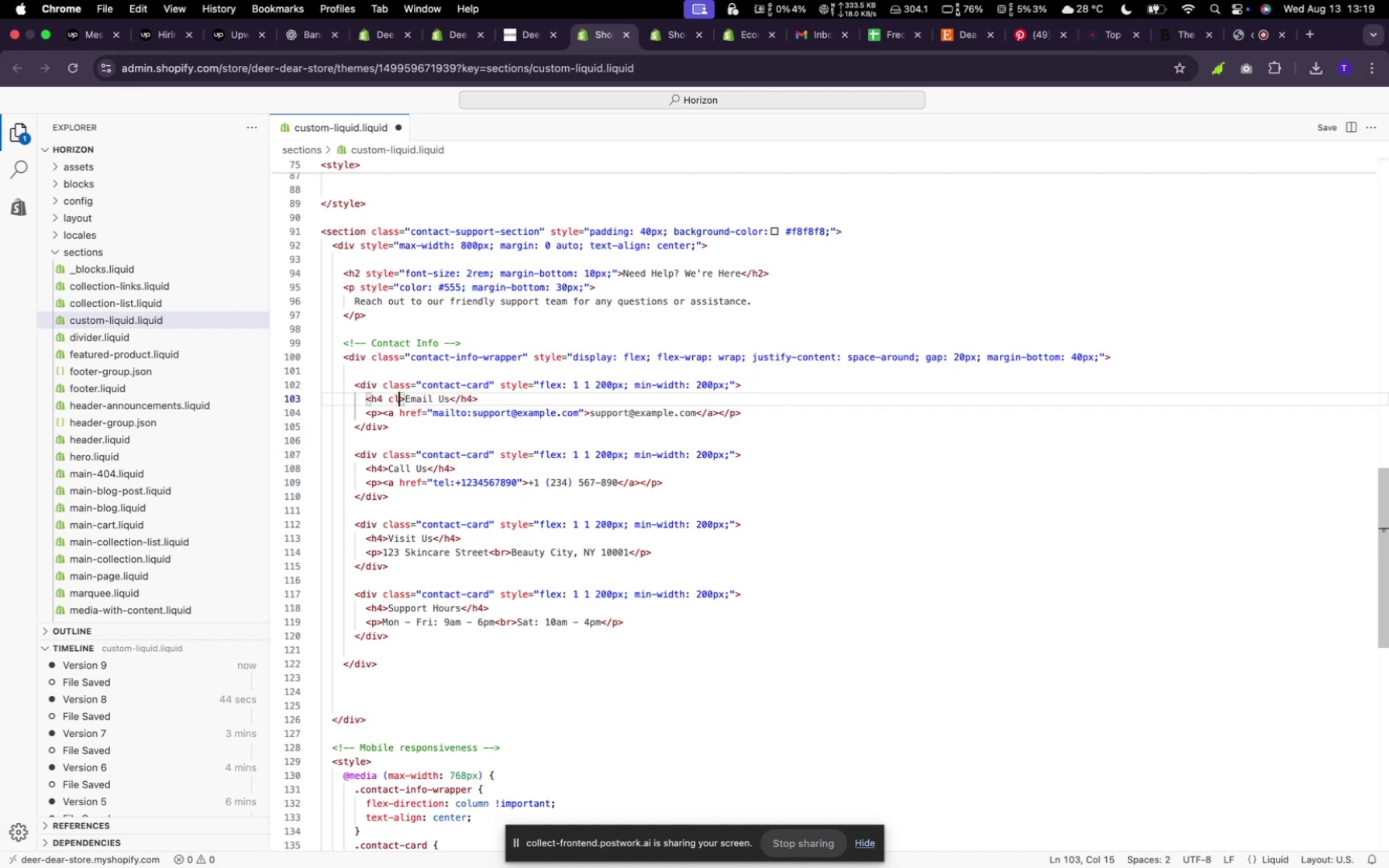 
key(Backspace)
key(Backspace)
type(style)
 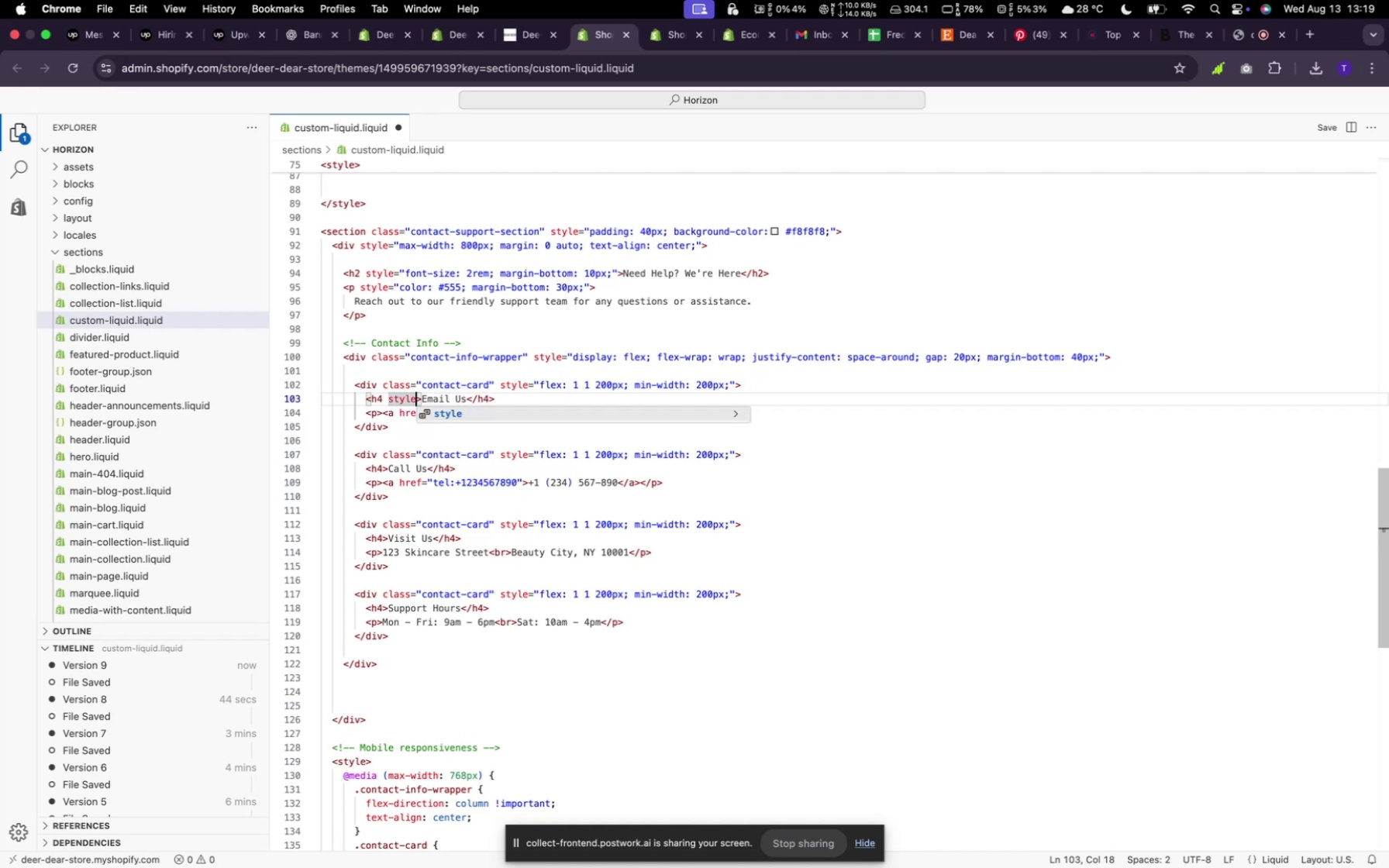 
key(Enter)
 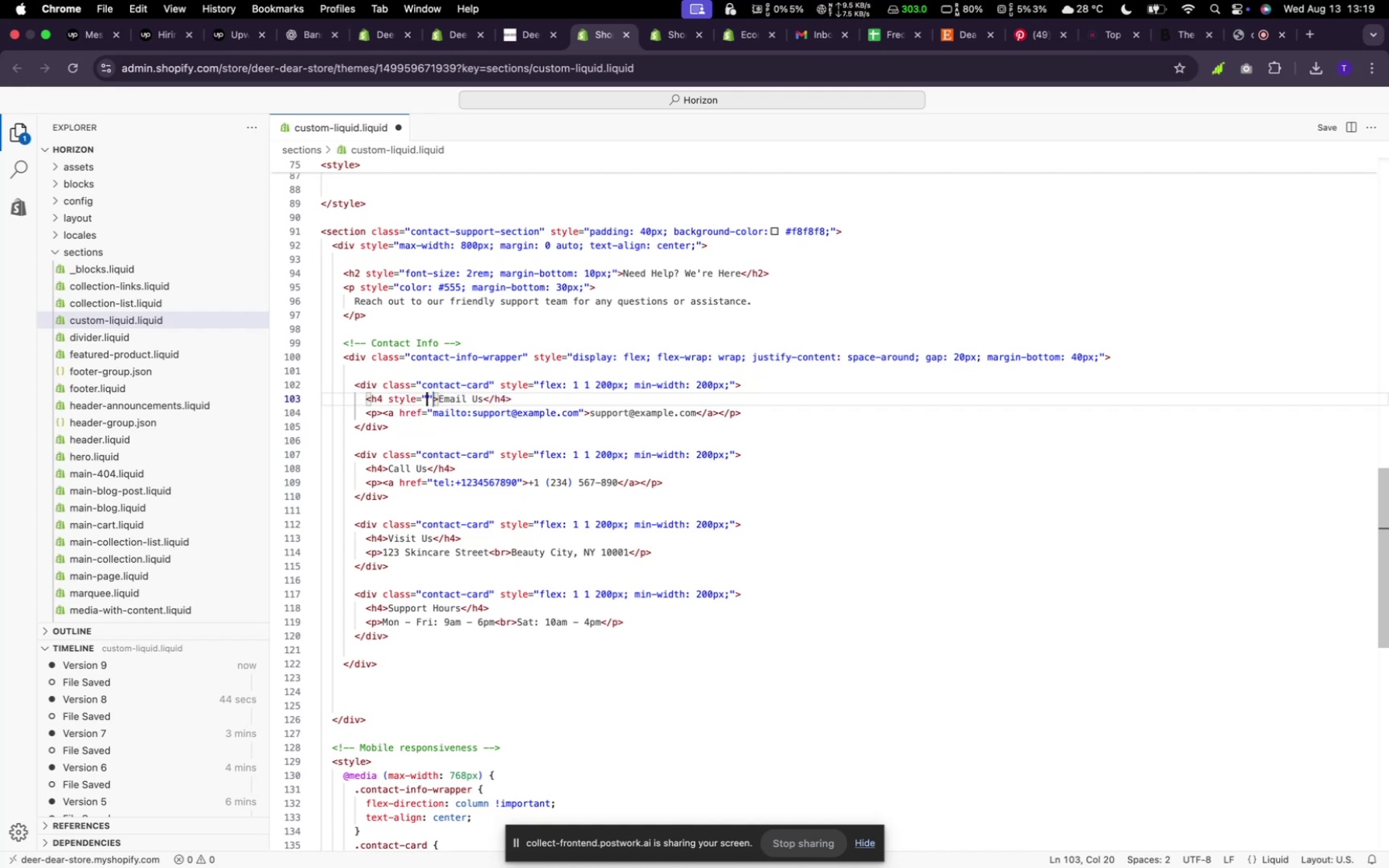 
type(margin-bottom:)
 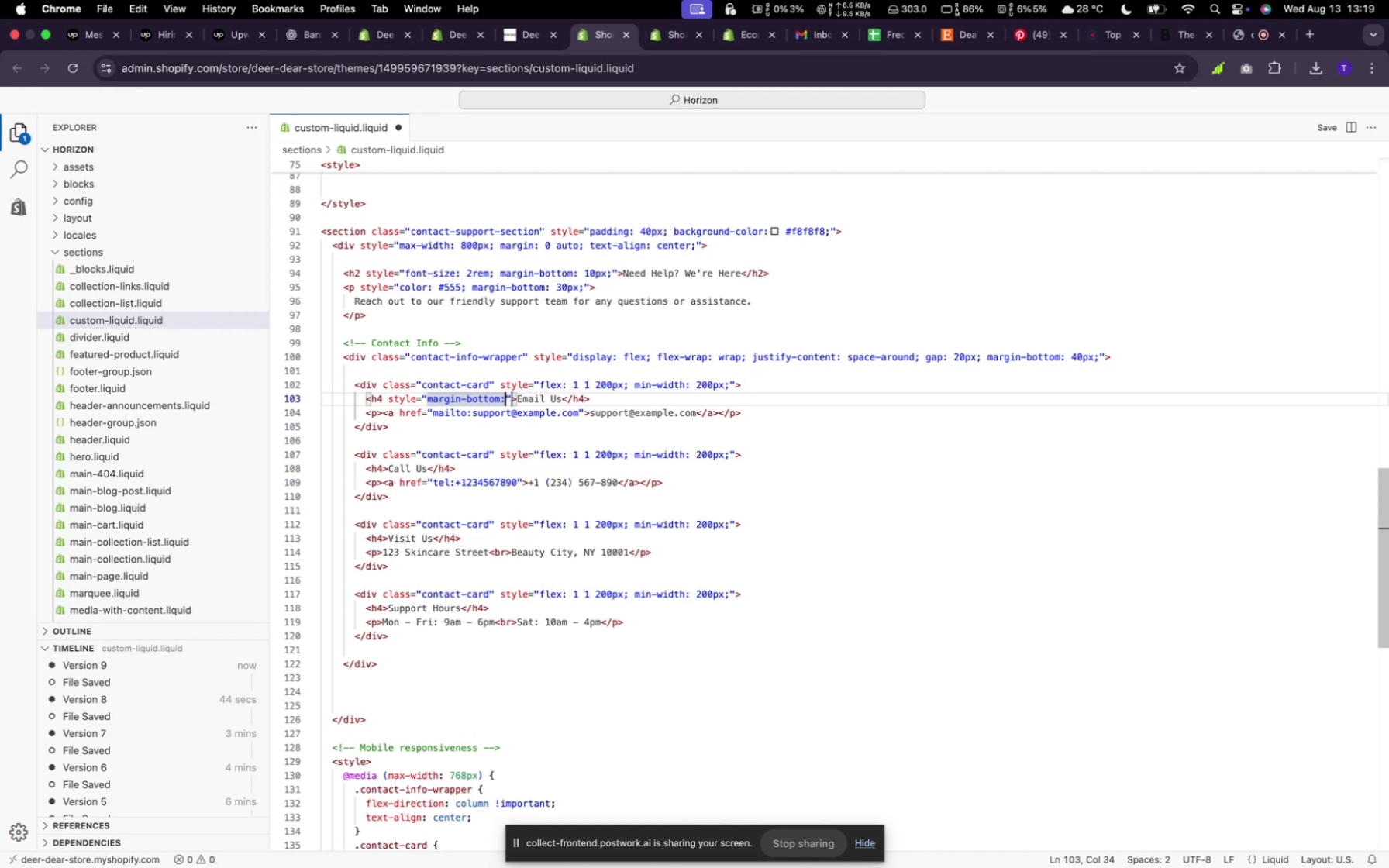 
key(0)
 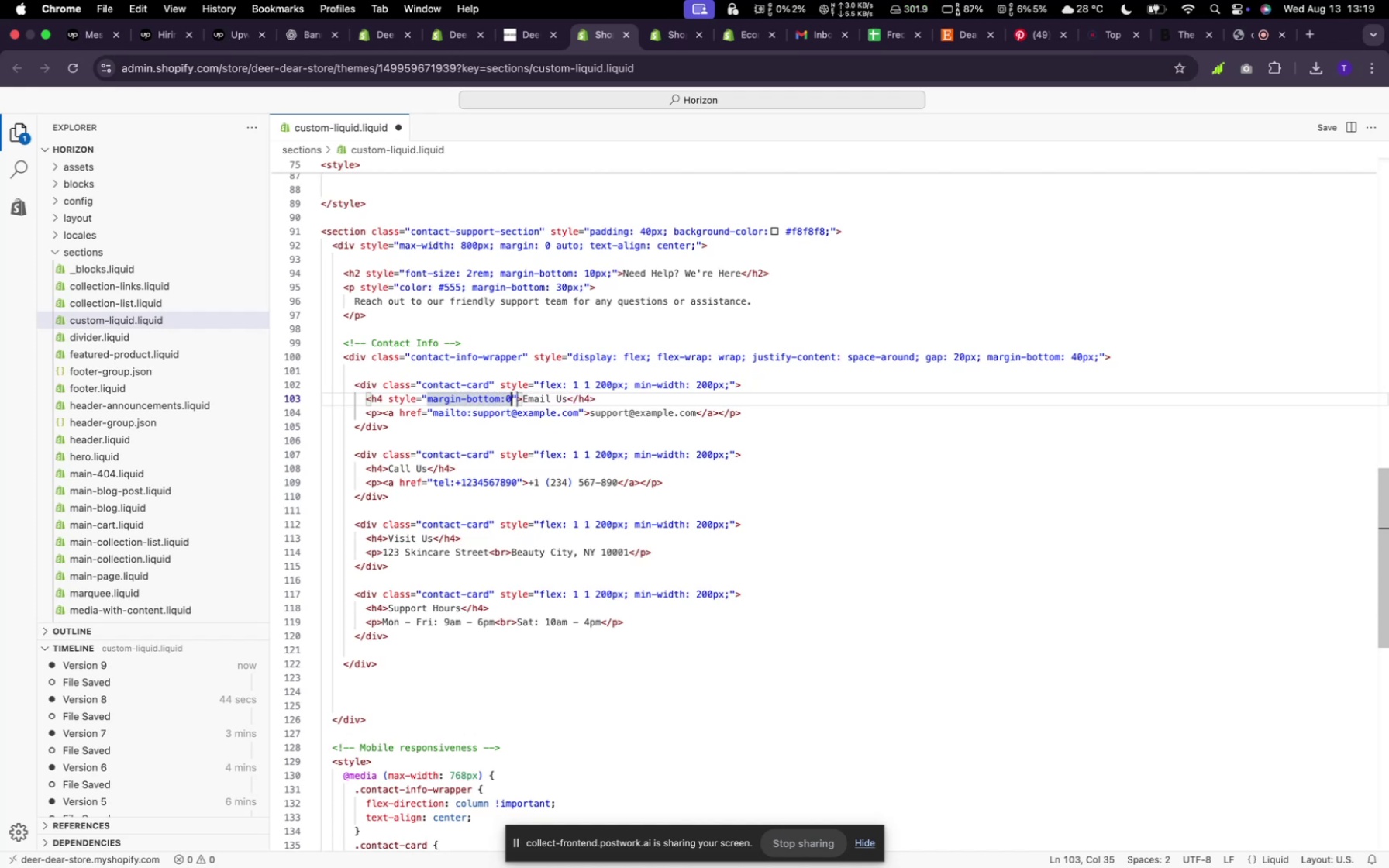 
key(Semicolon)
 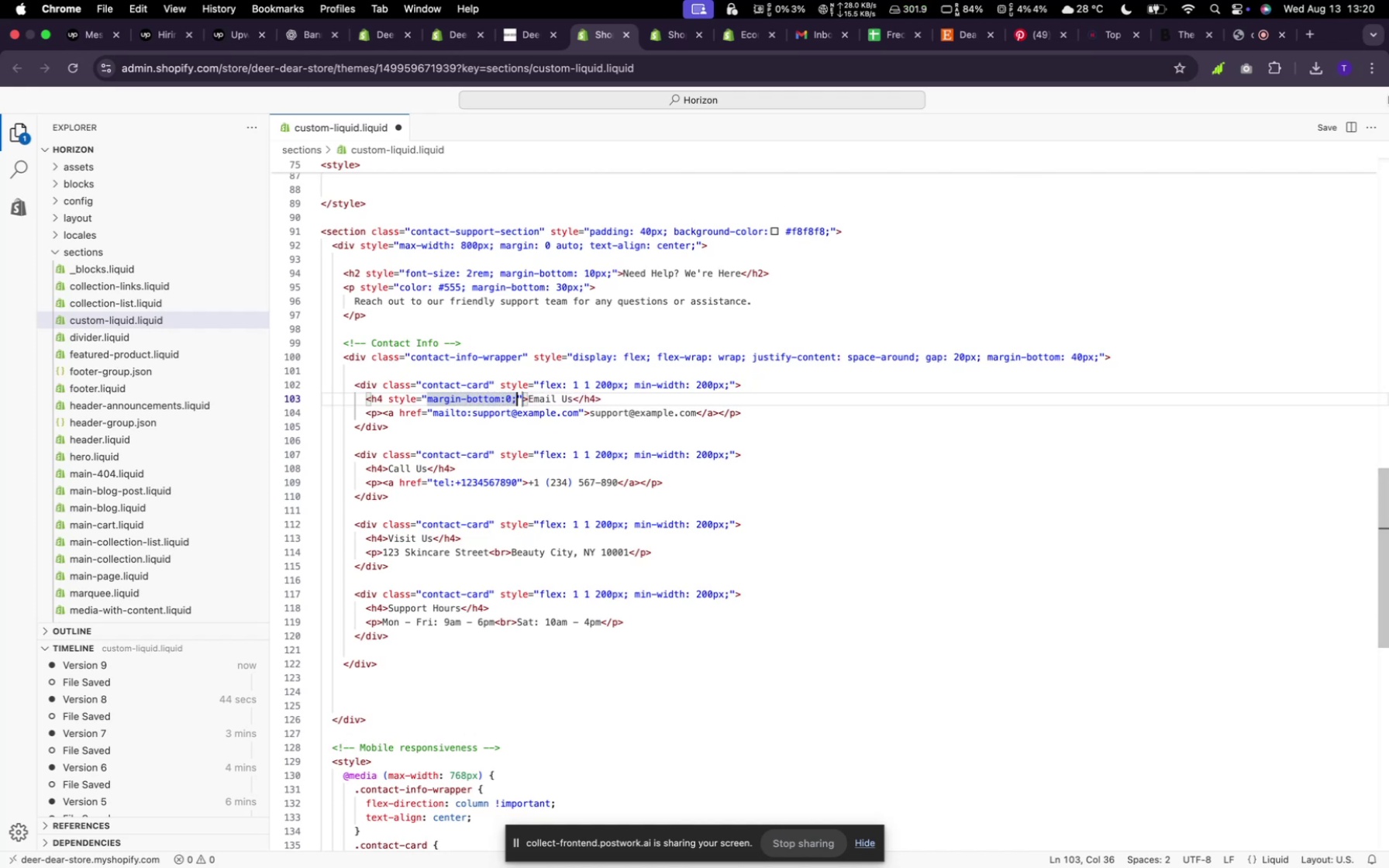 
left_click([1332, 124])
 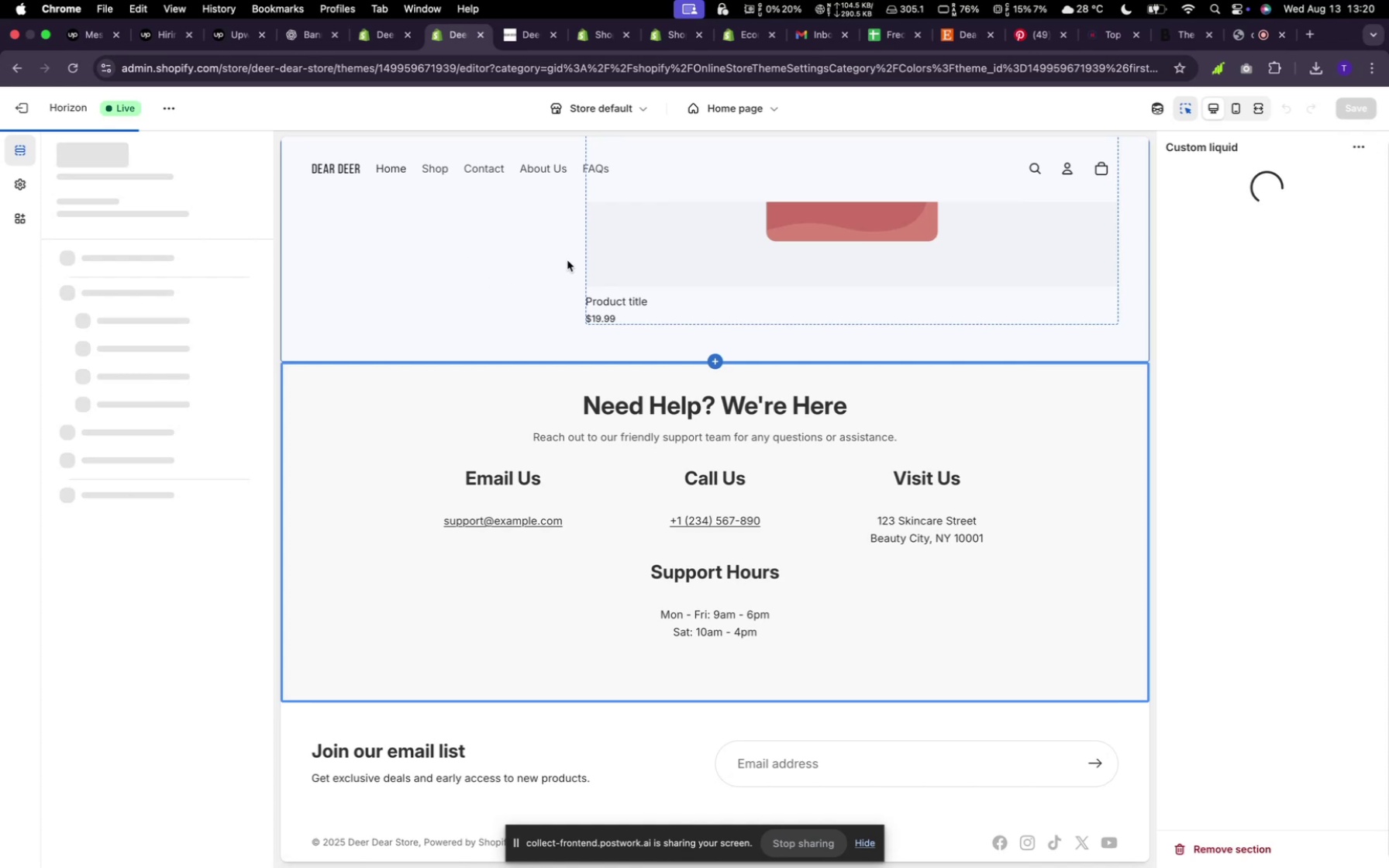 
wait(15.63)
 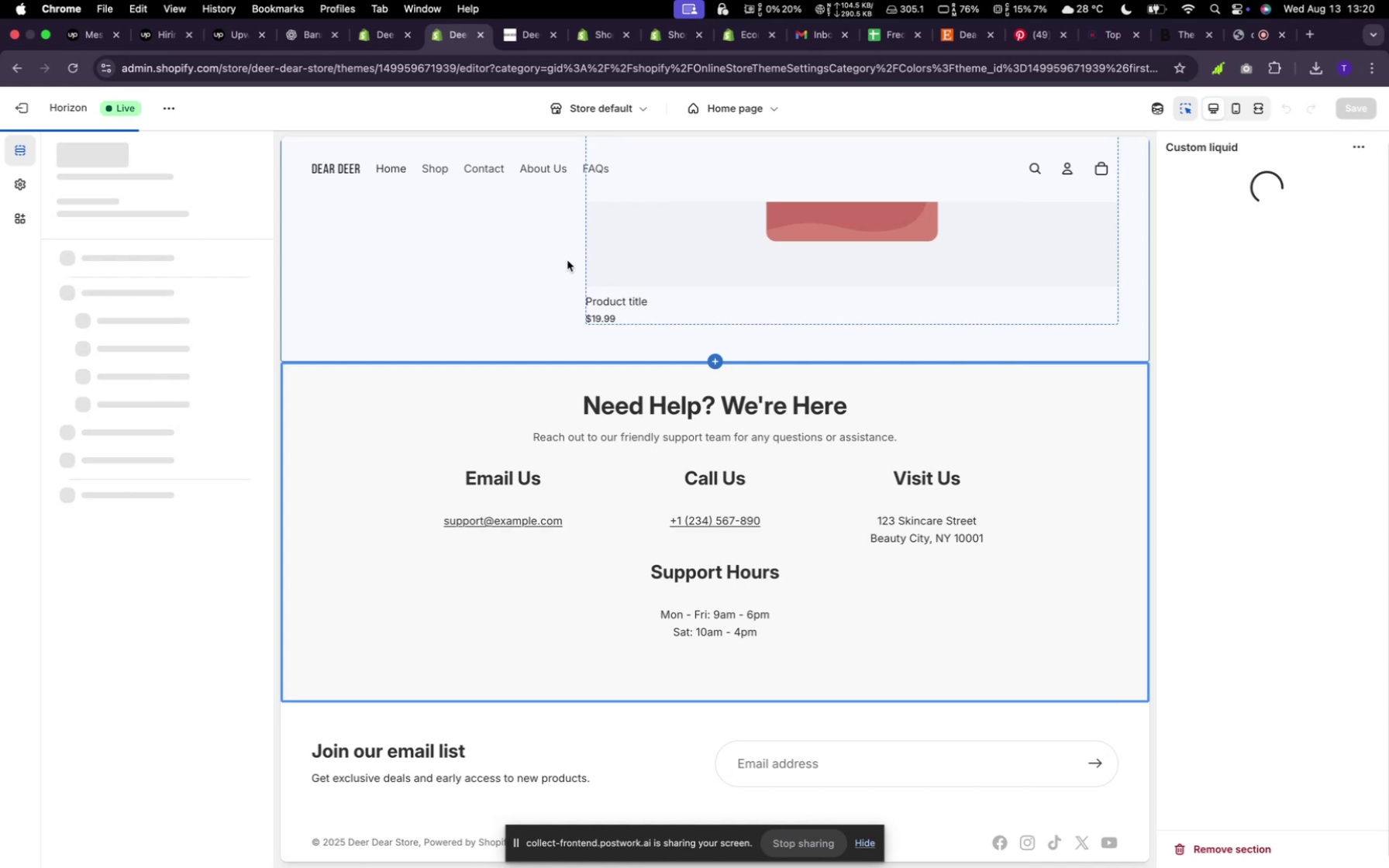 
scroll: coordinate [667, 463], scroll_direction: down, amount: 147.0
 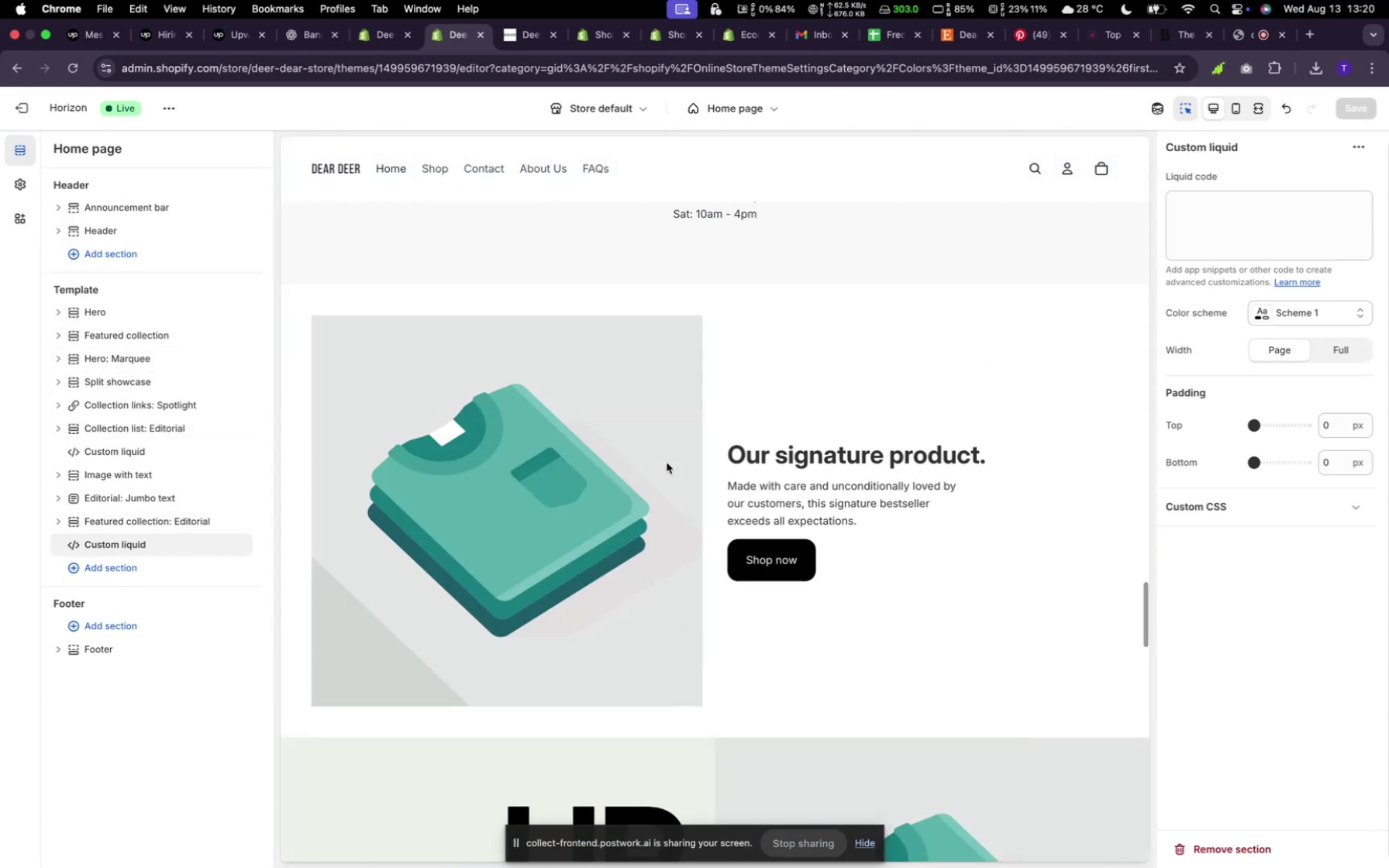 
scroll: coordinate [667, 466], scroll_direction: up, amount: 12.0
 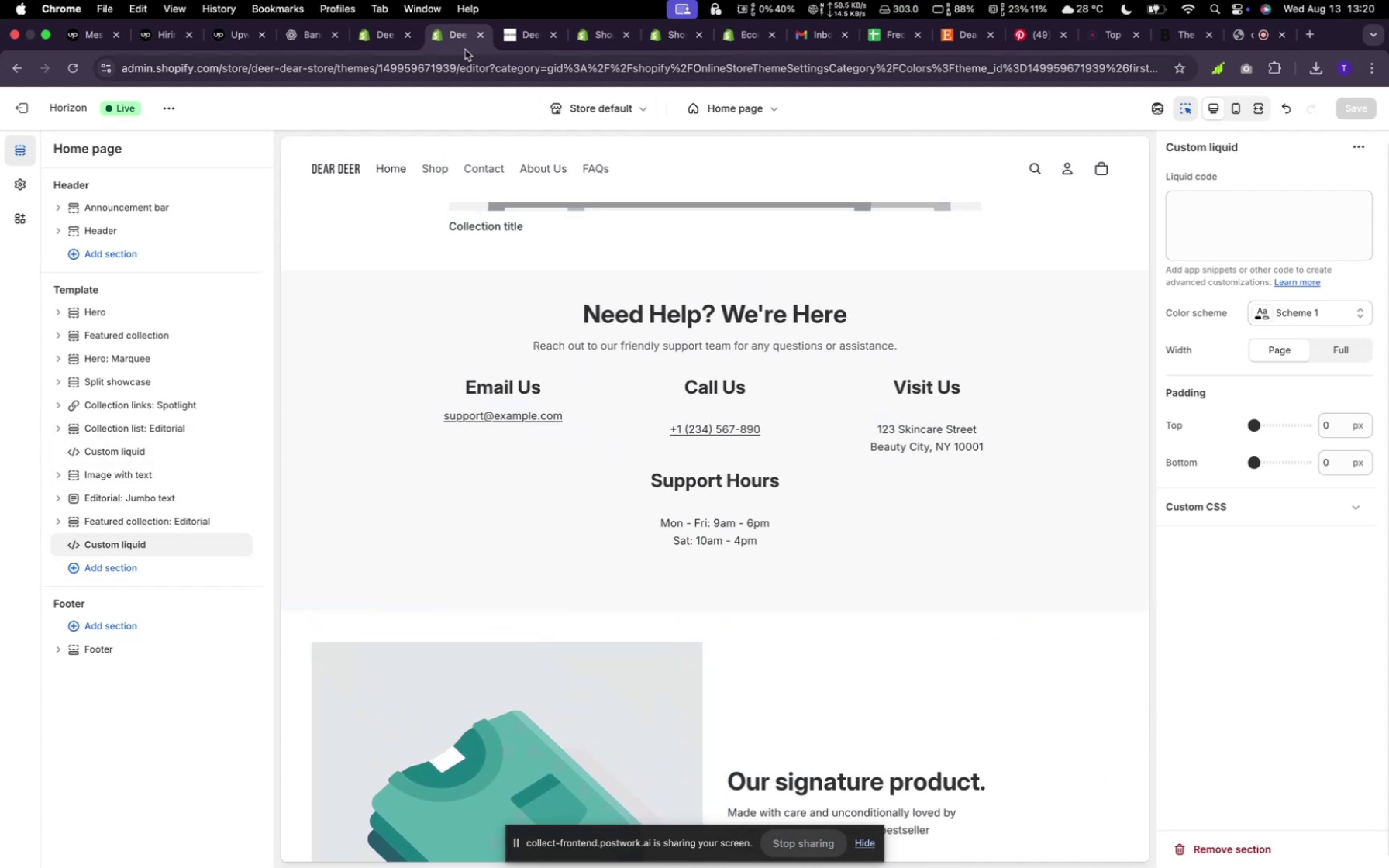 
left_click([608, 33])
 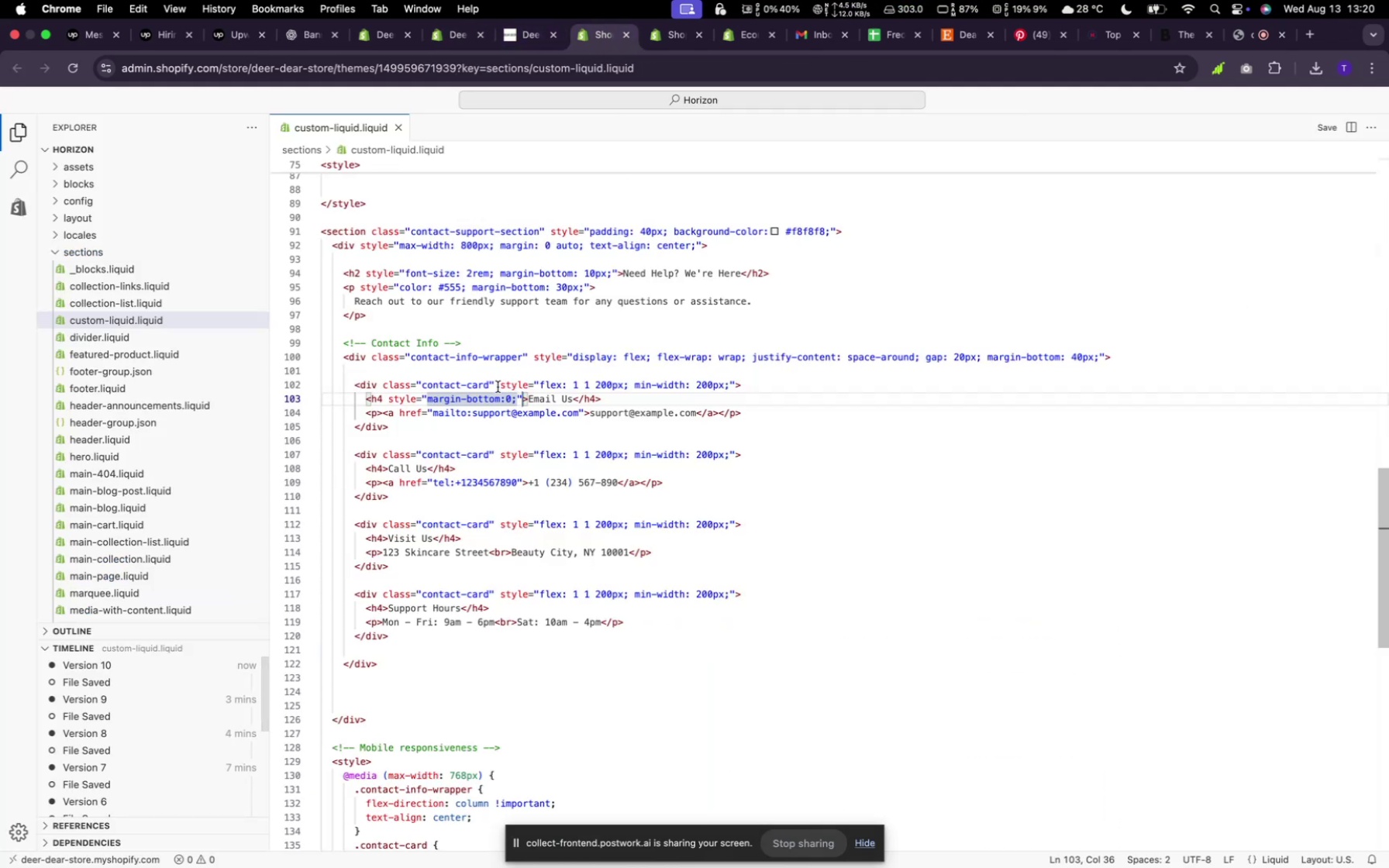 
left_click_drag(start_coordinate=[529, 446], to_coordinate=[531, 440])
 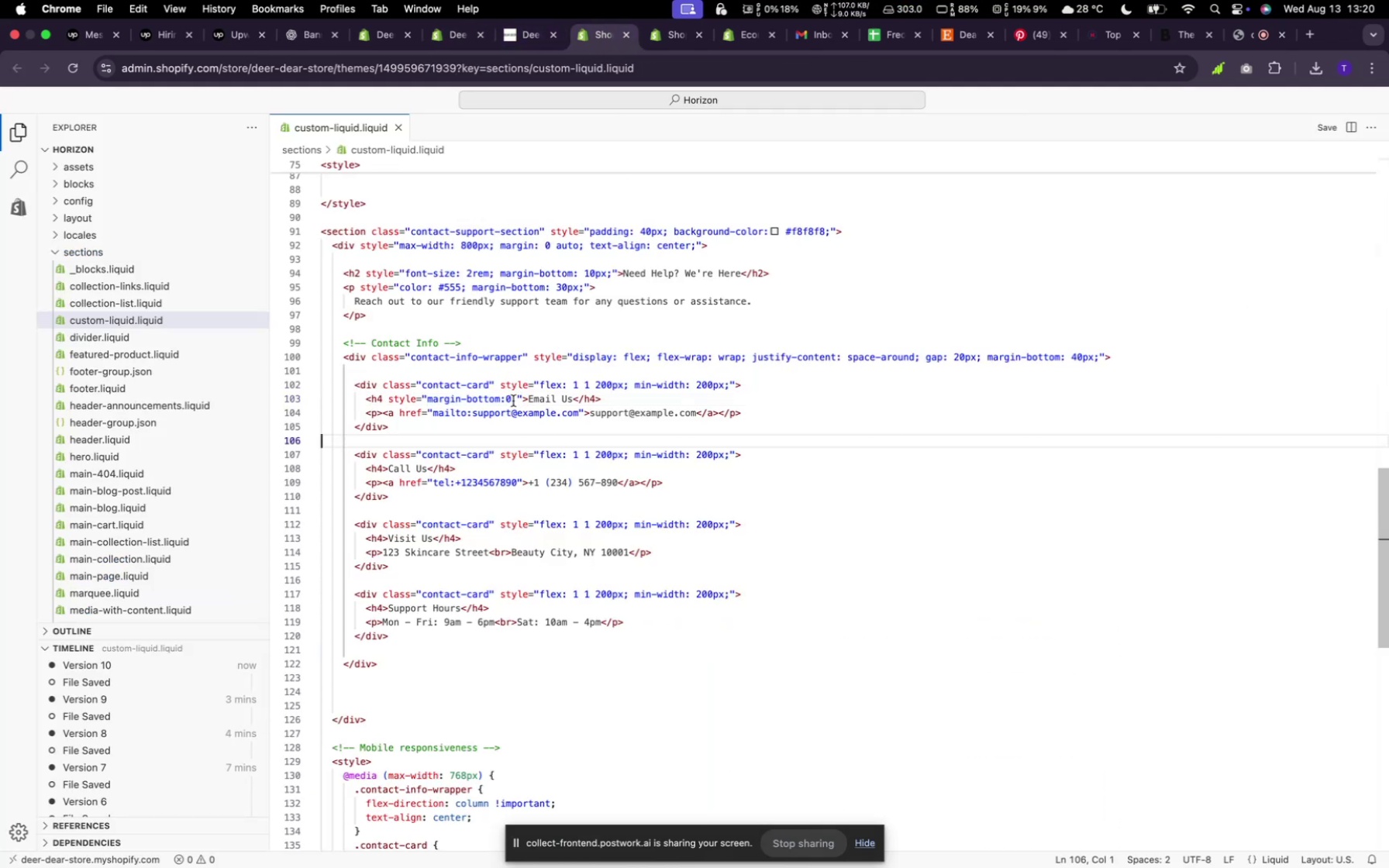 
left_click_drag(start_coordinate=[515, 401], to_coordinate=[390, 398])
 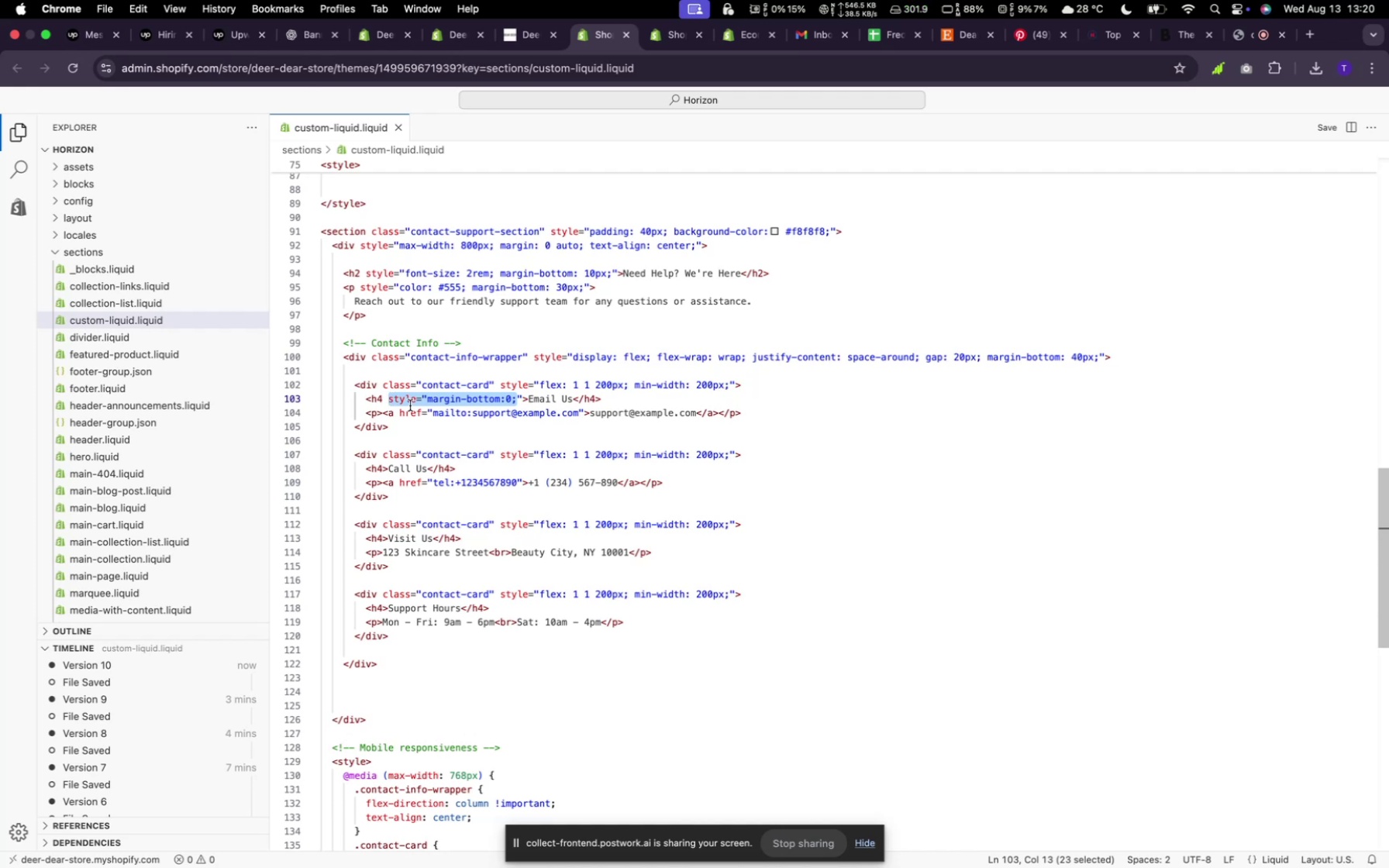 
key(Meta+C)
 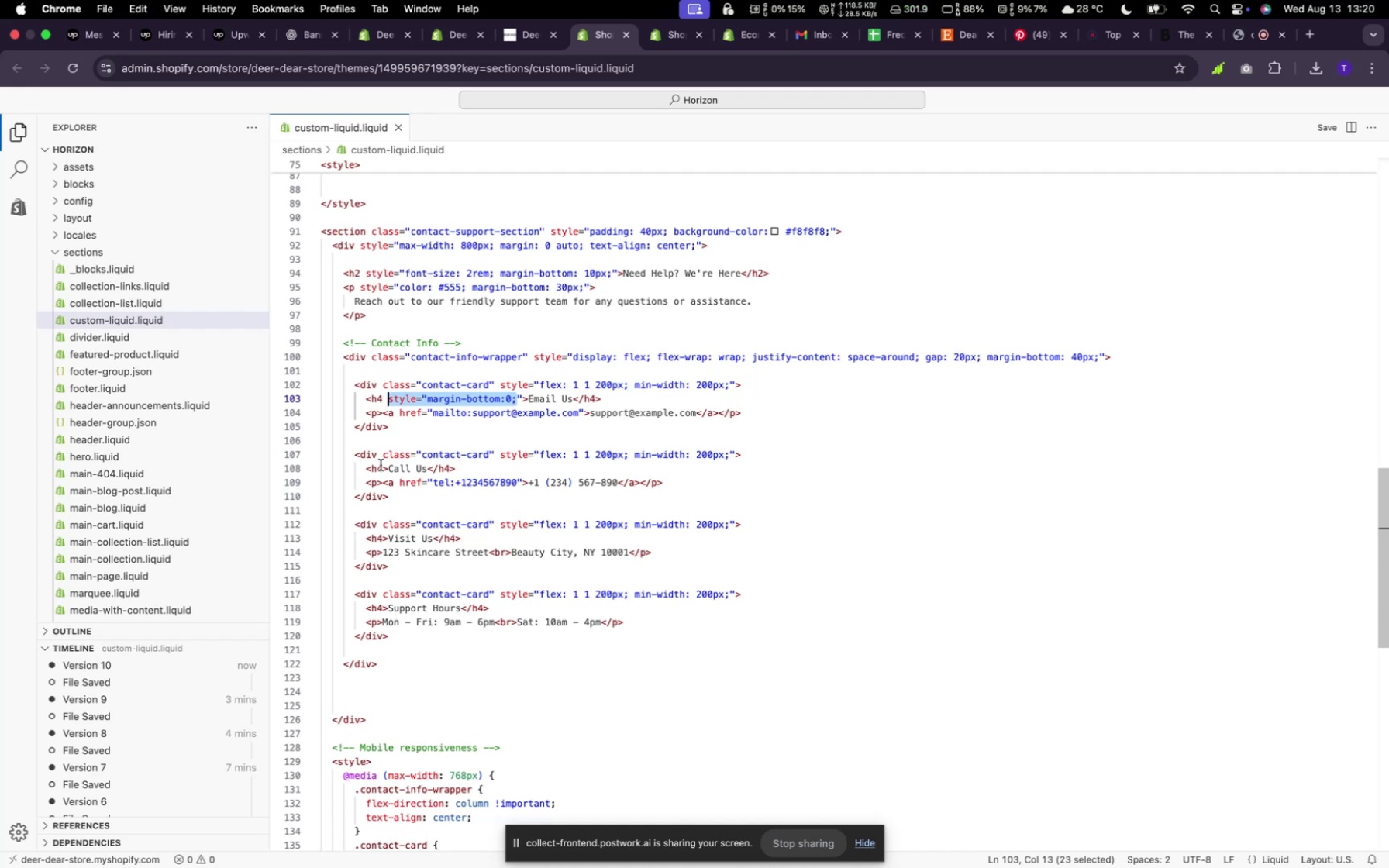 
key(Space)
 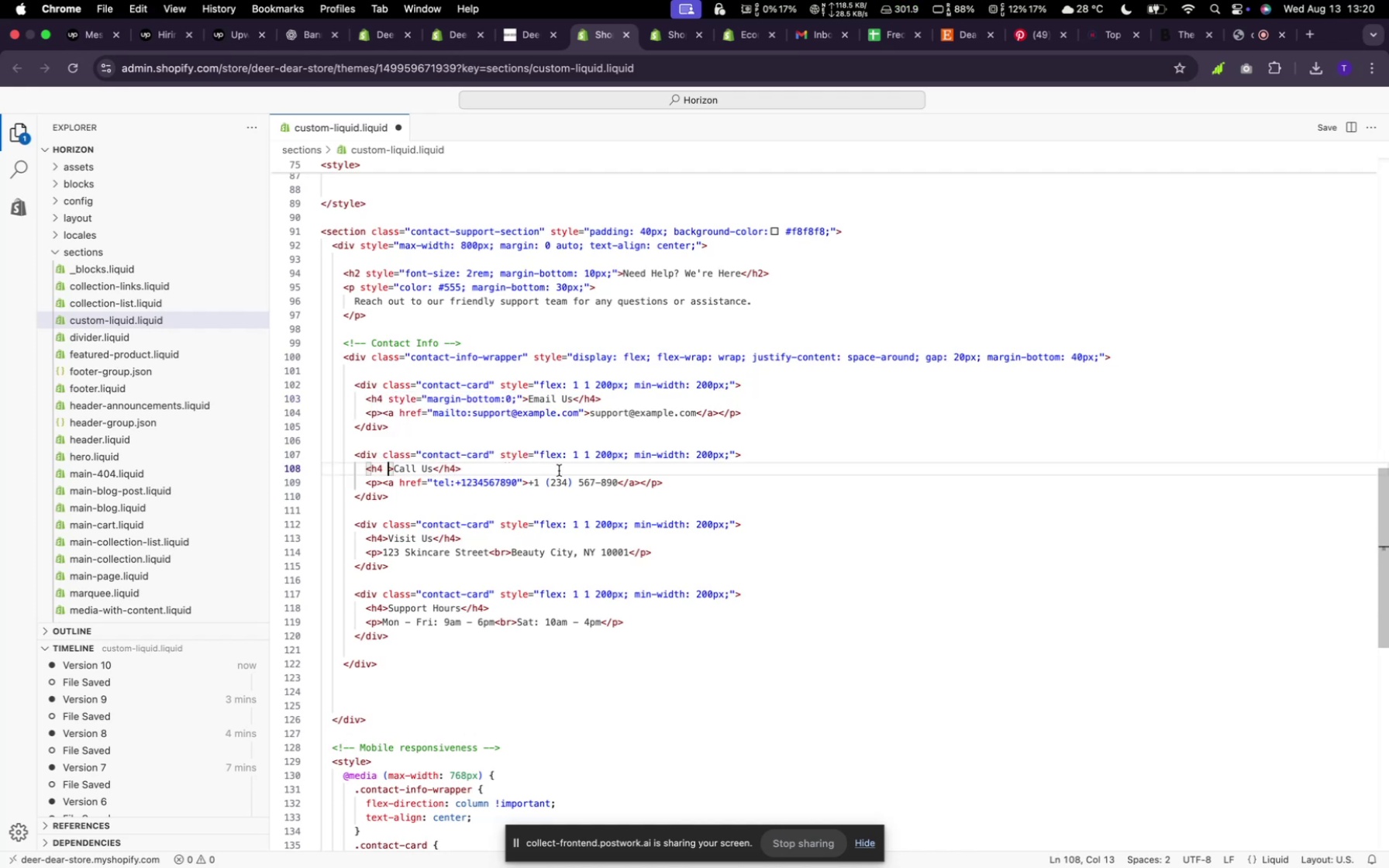 
key(Meta+V)
 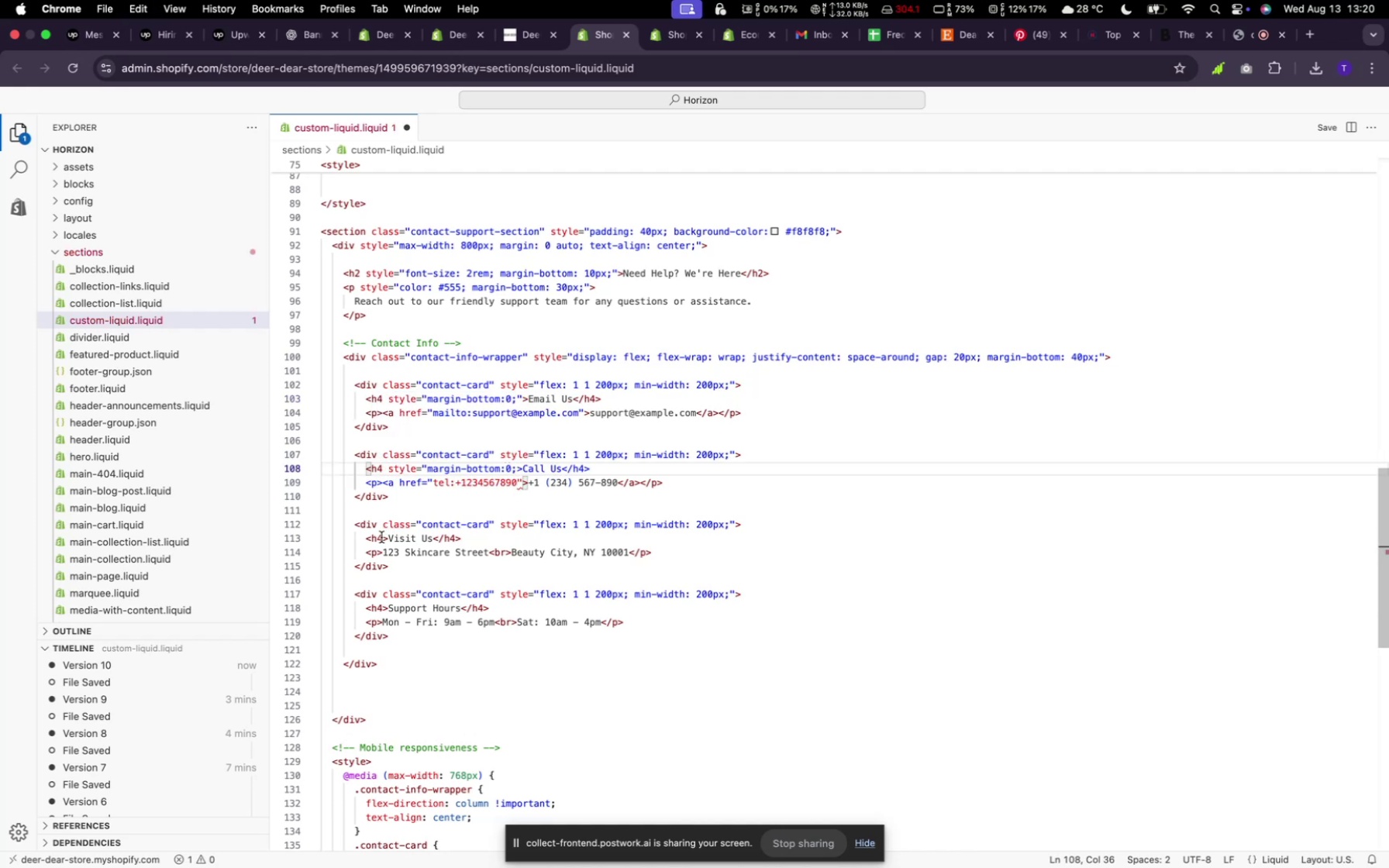 
key(Space)
 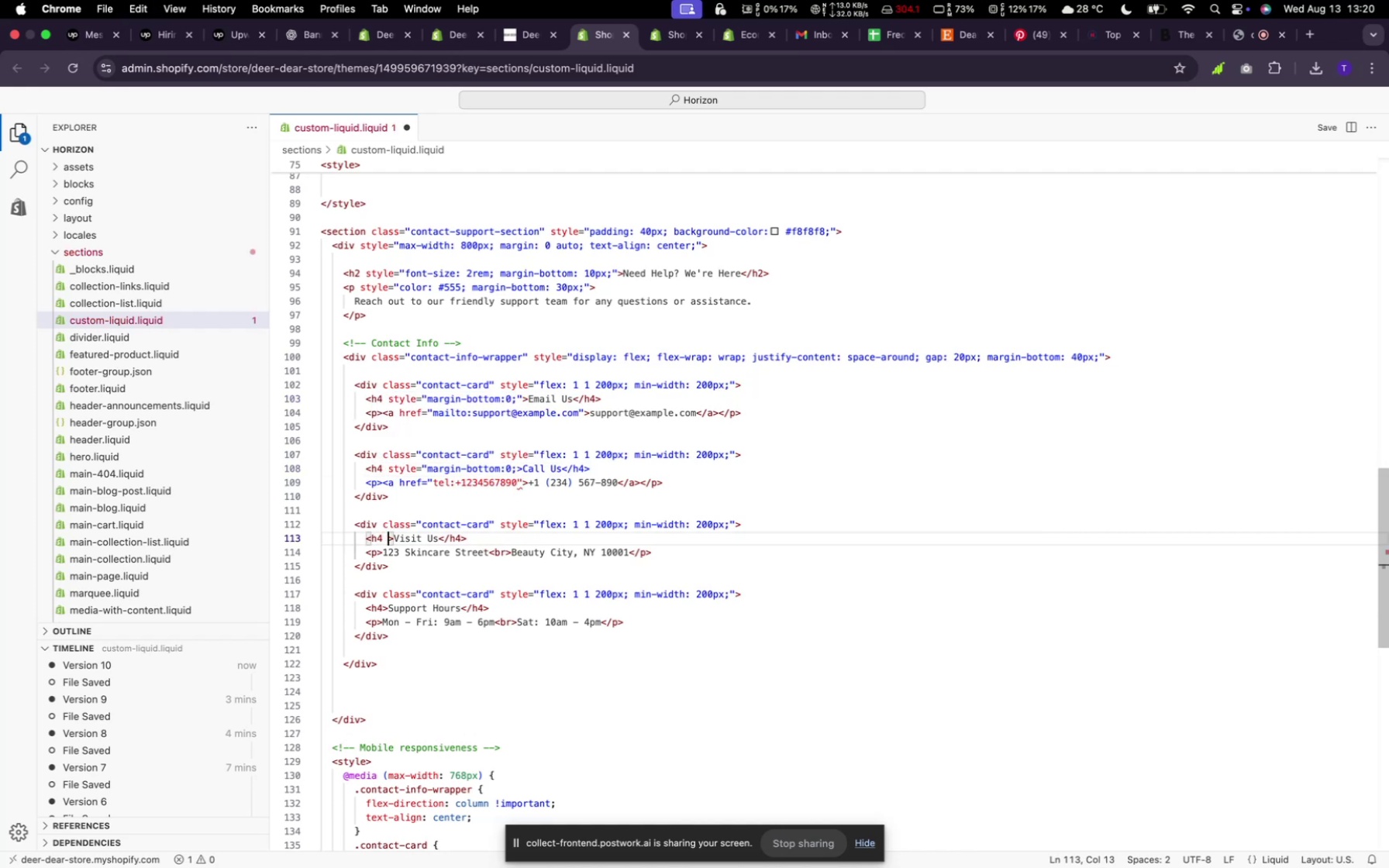 
key(Meta+V)
 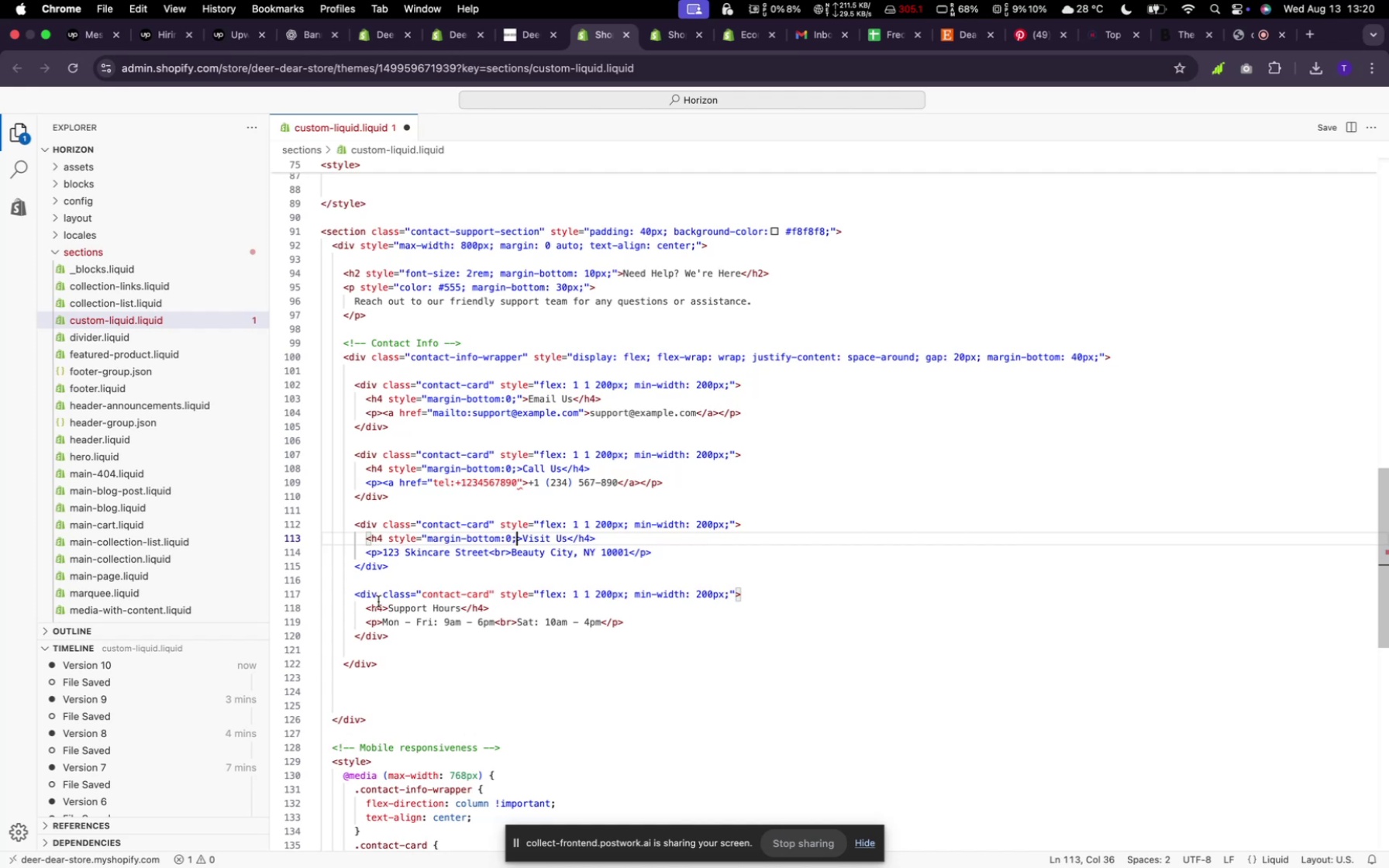 
left_click([382, 603])
 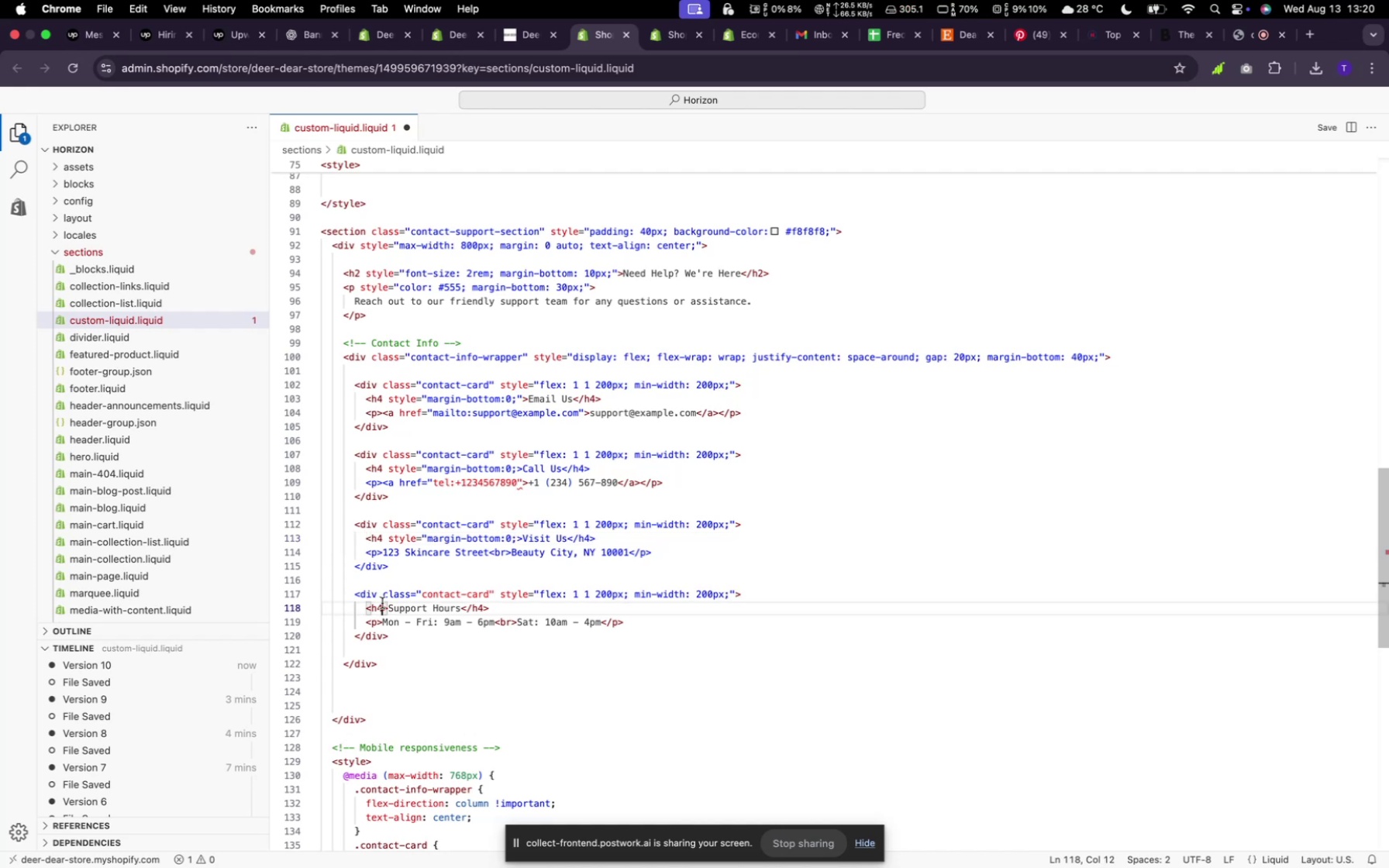 
key(Space)
 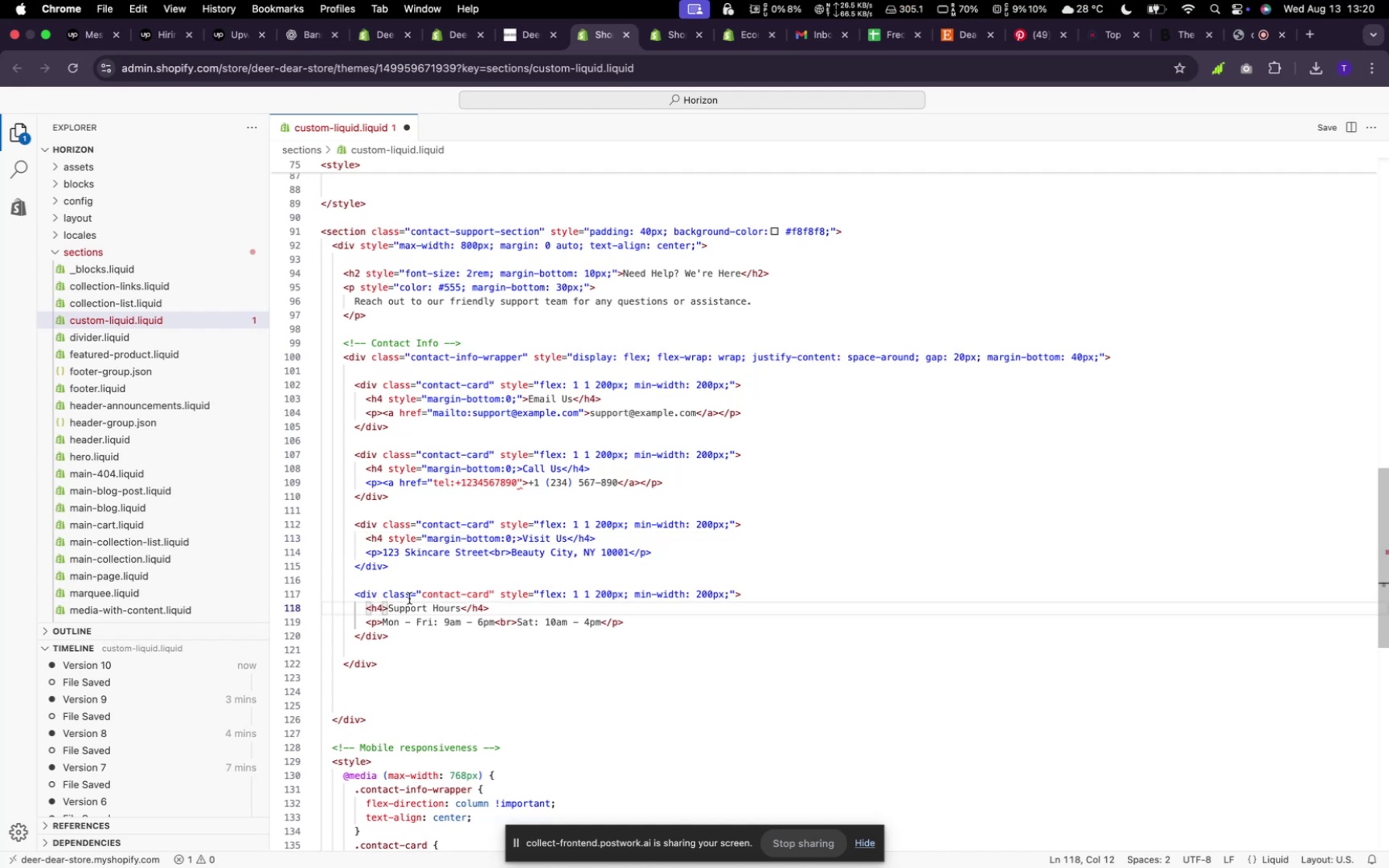 
key(Meta+V)
 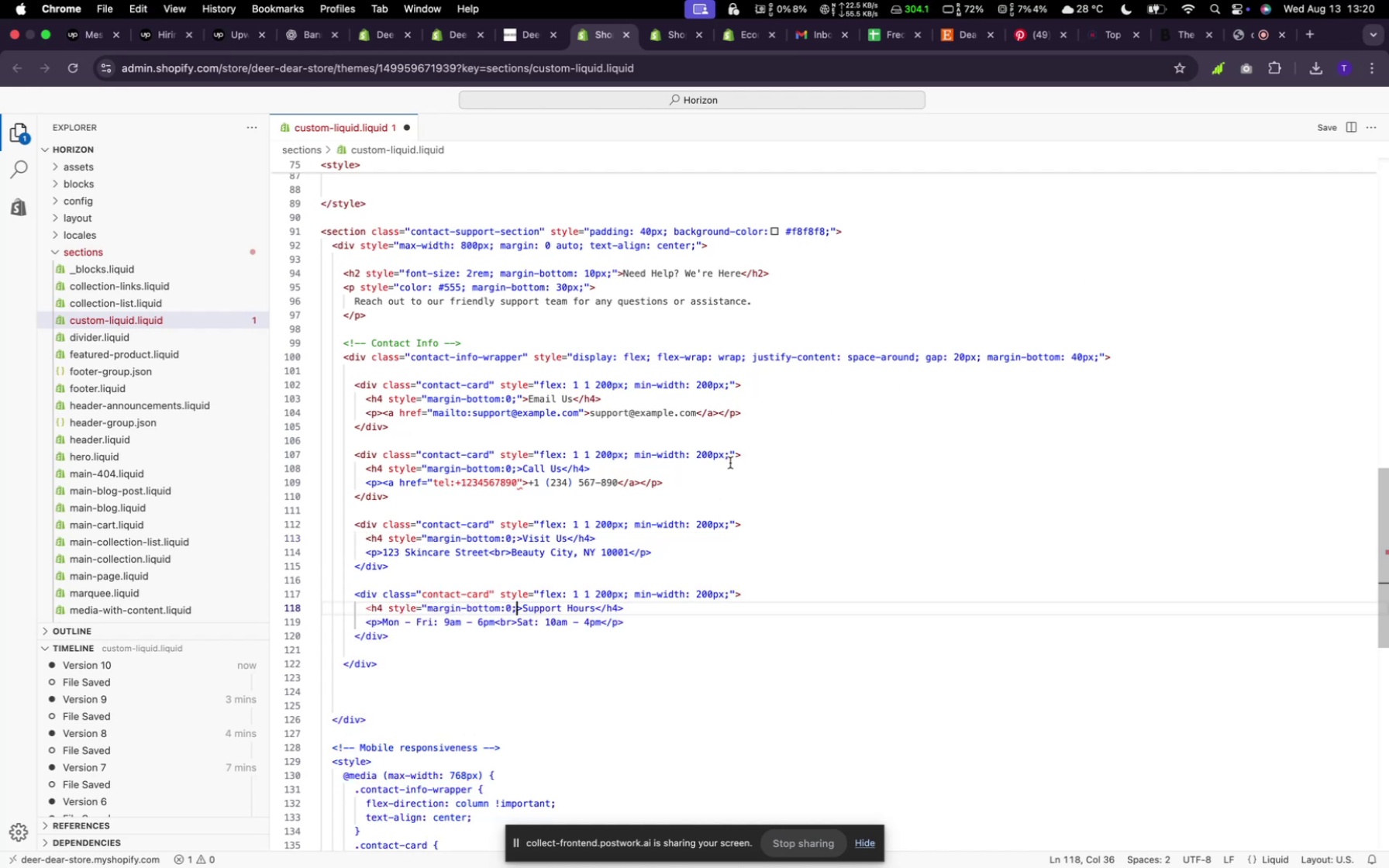 
key(Space)
 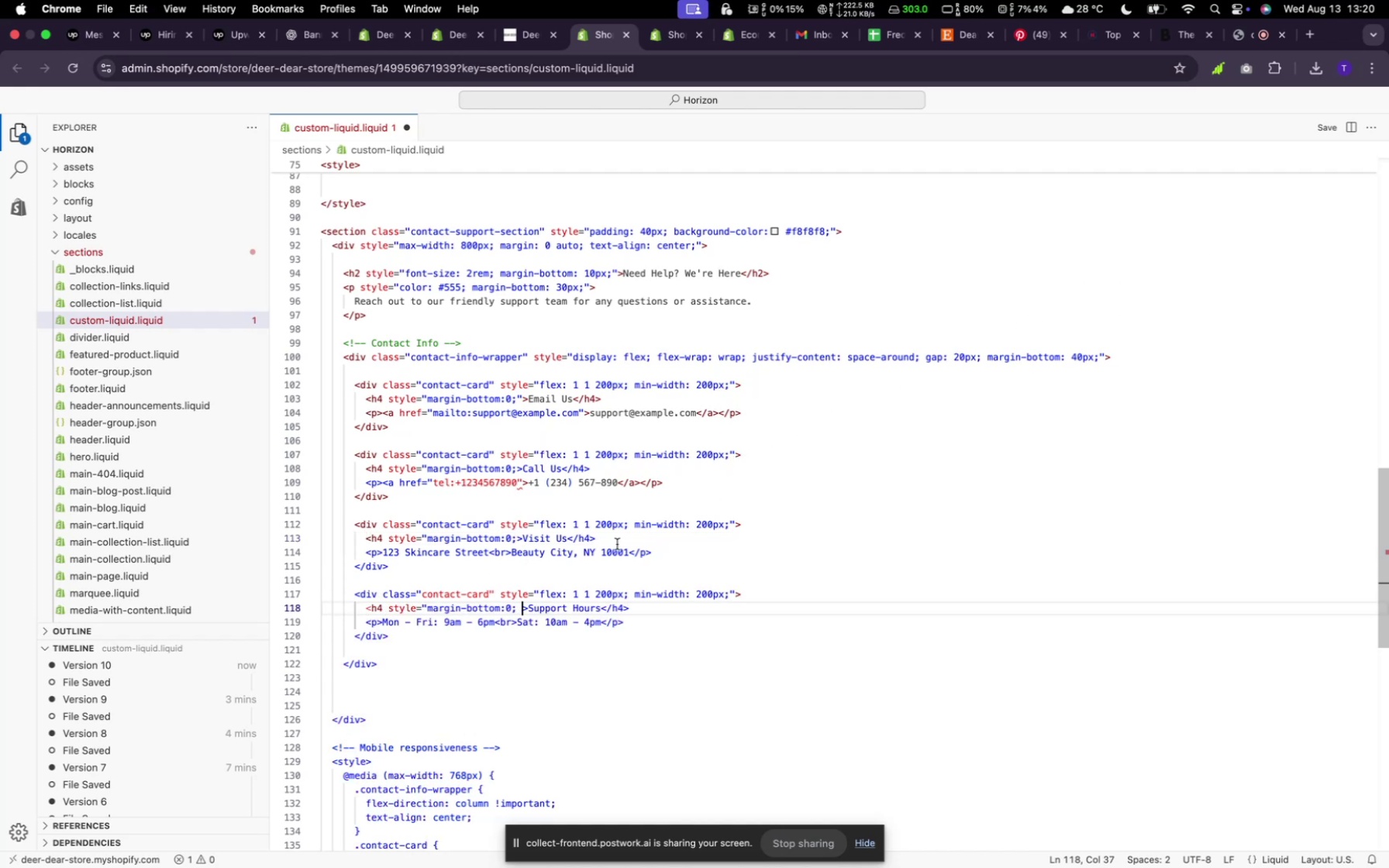 
key(Backspace)
 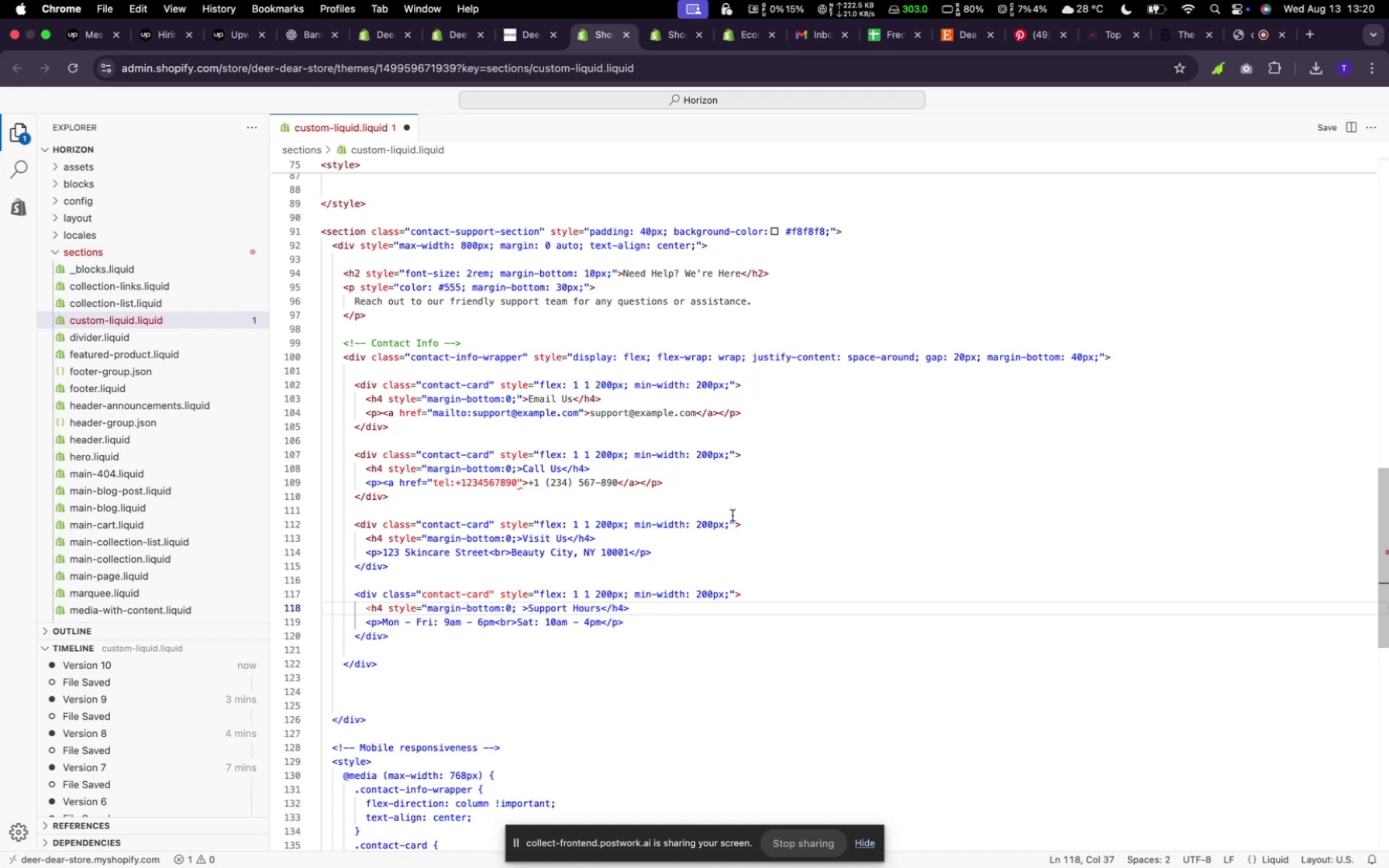 
key(Shift+Quote)
 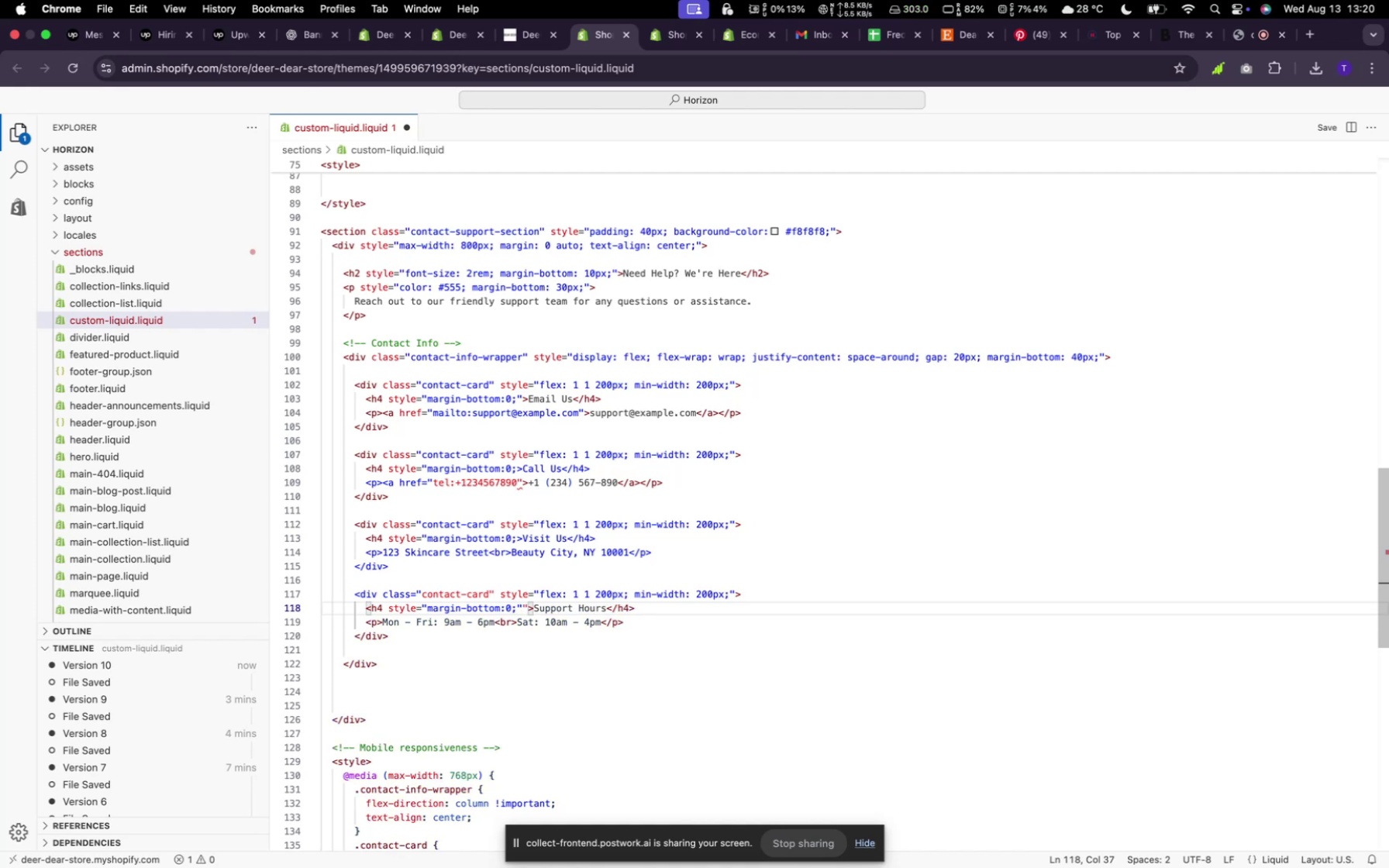 
key(ArrowRight)
 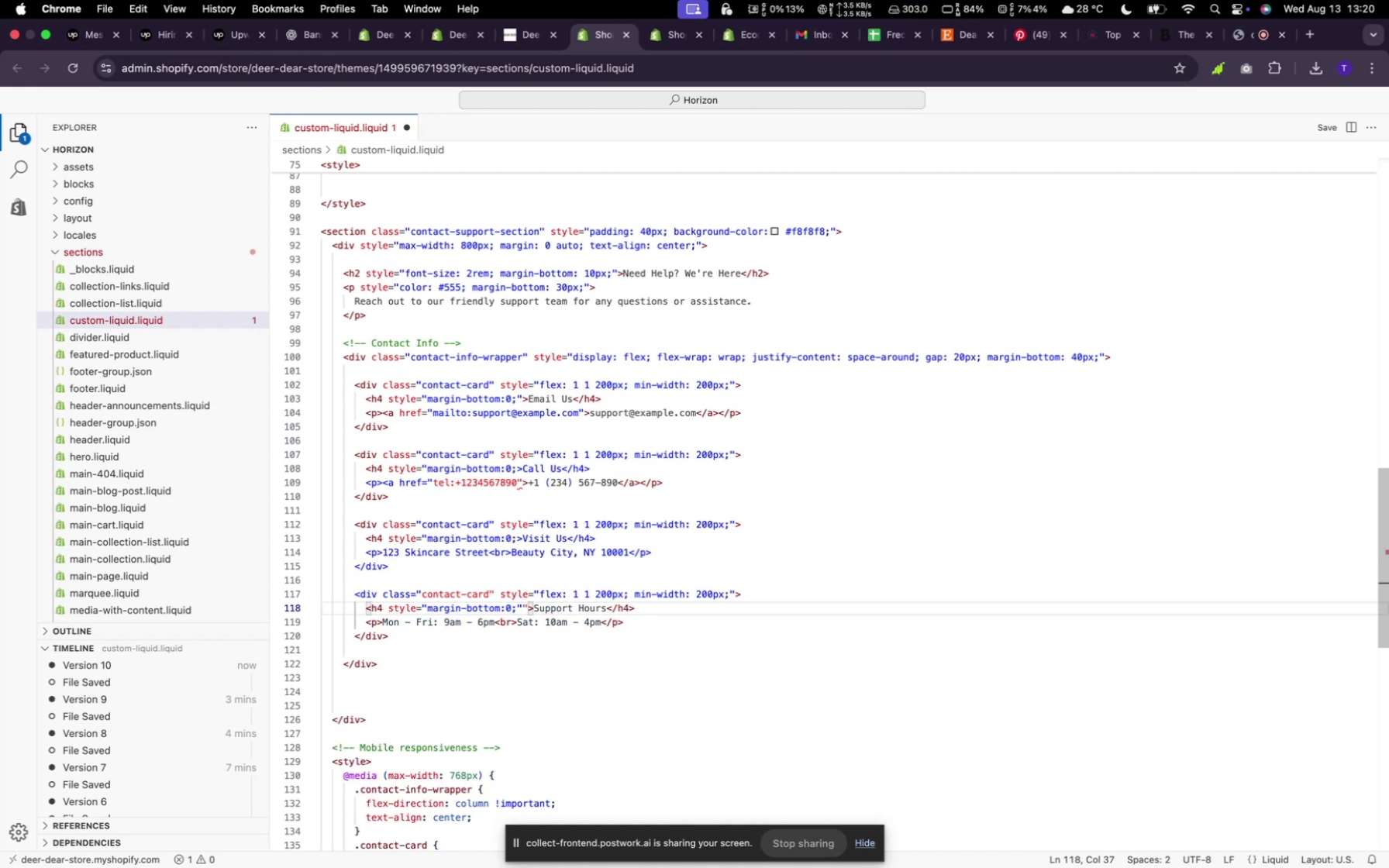 
key(Backspace)
 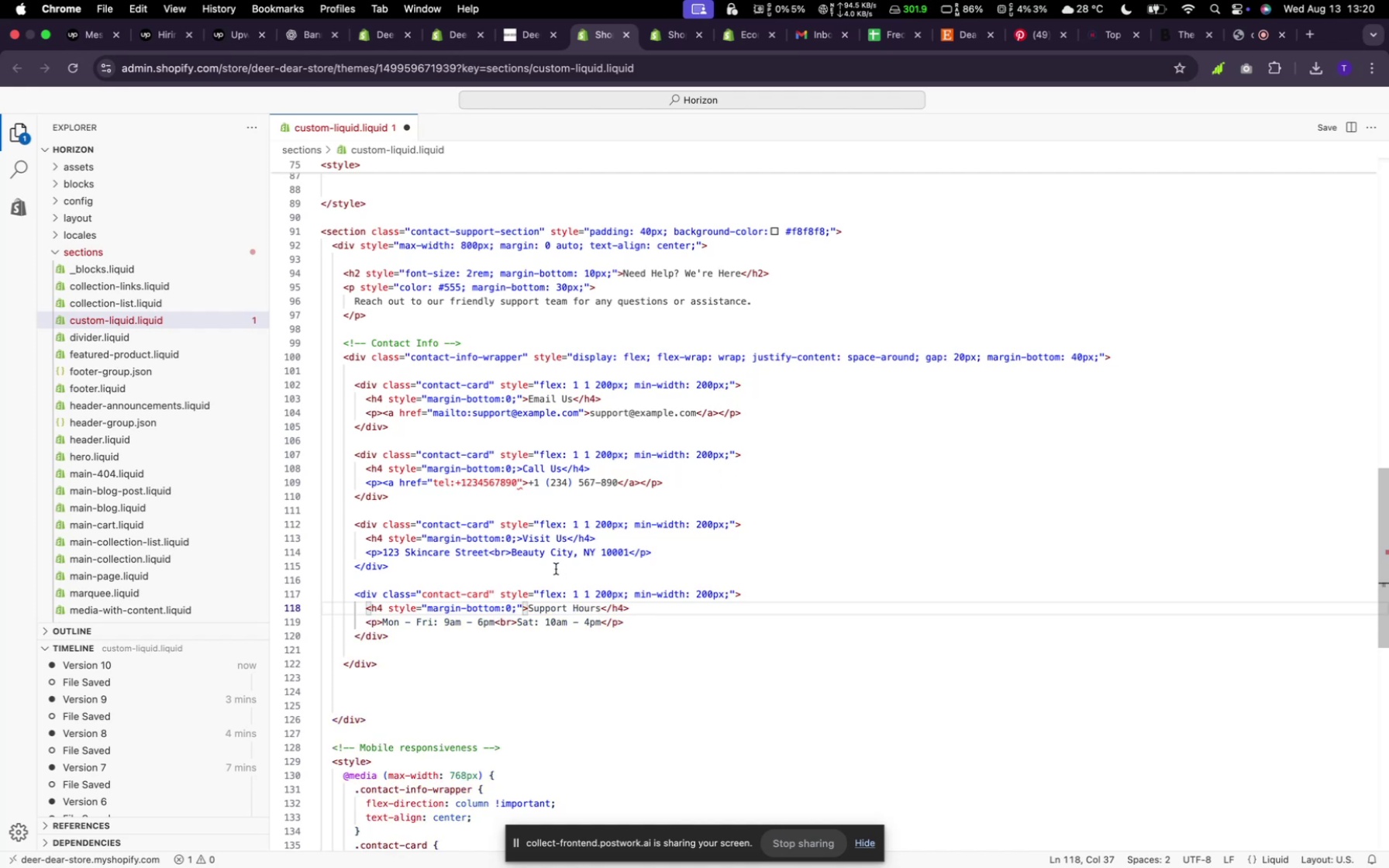 
left_click([518, 539])
 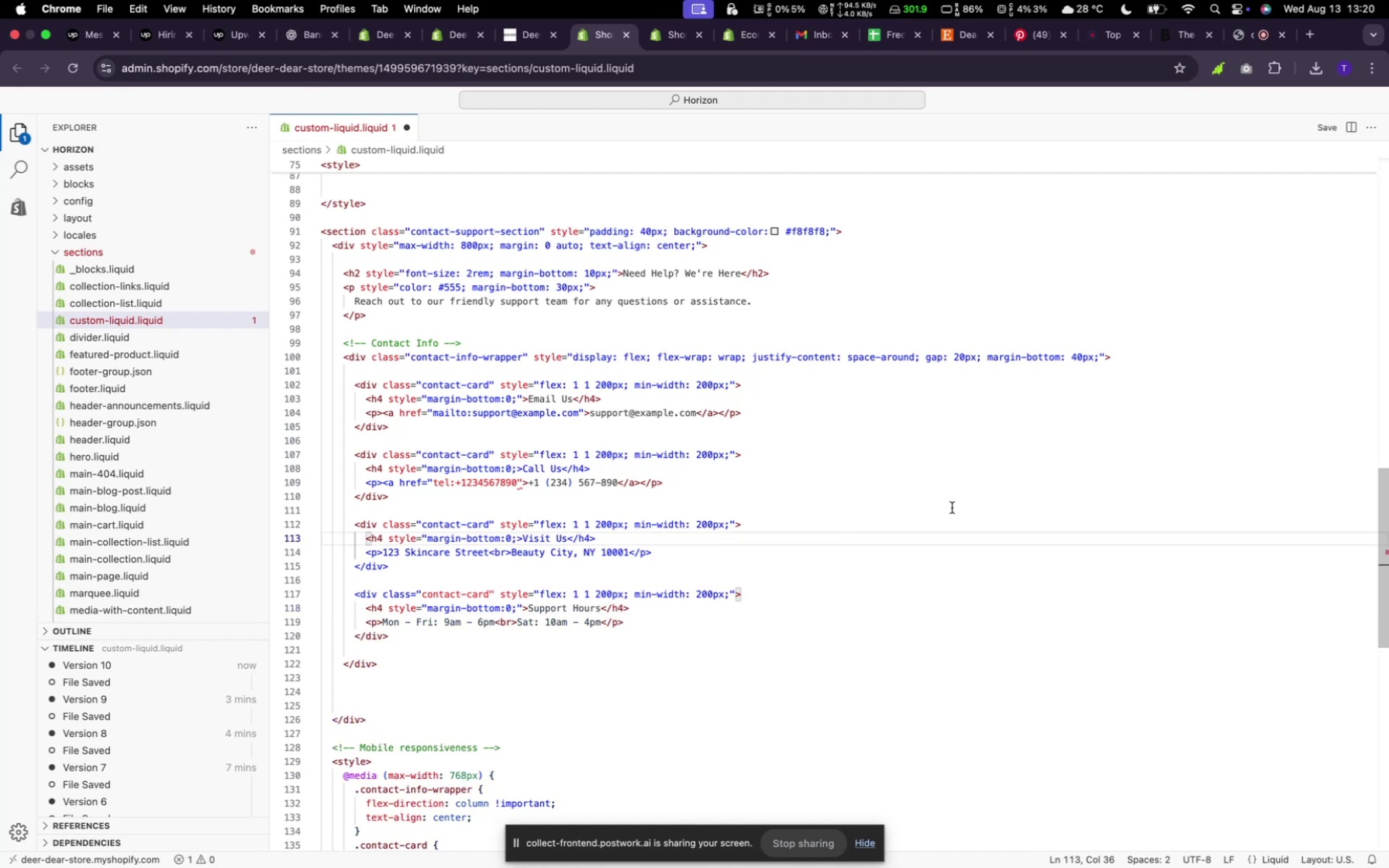 
key(Shift+Quote)
 